 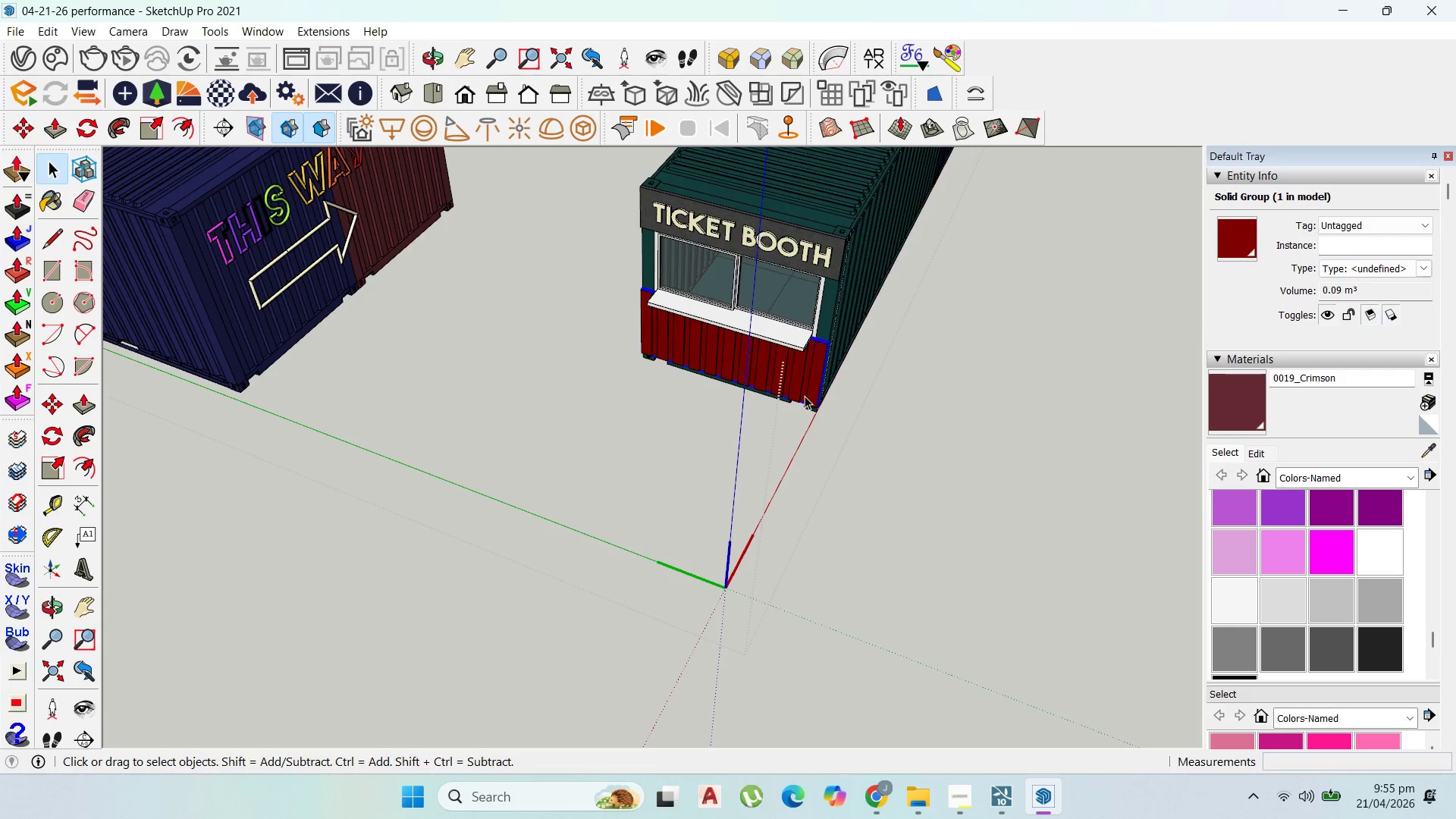 
left_click([809, 352])
 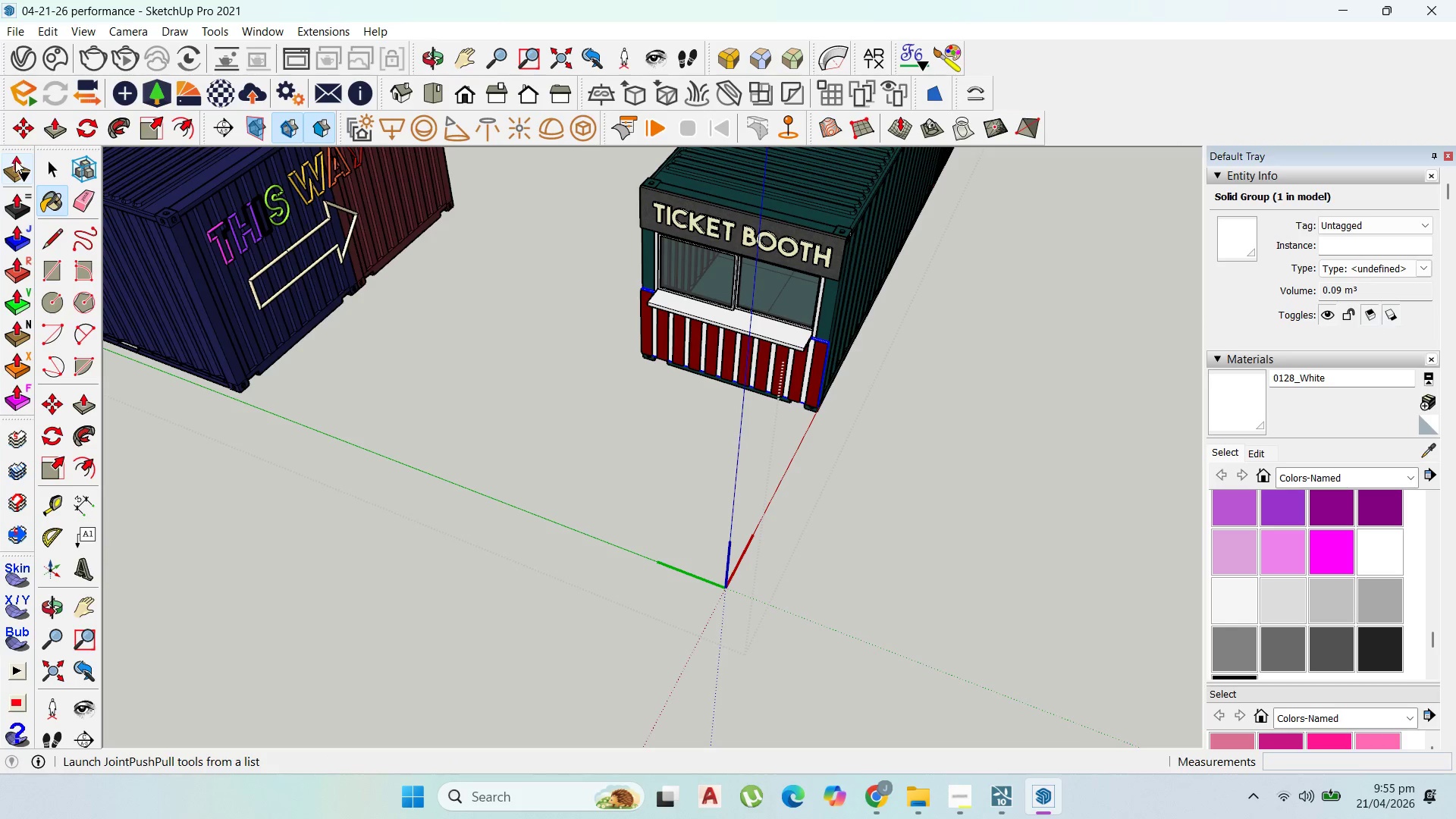 
left_click([49, 163])
 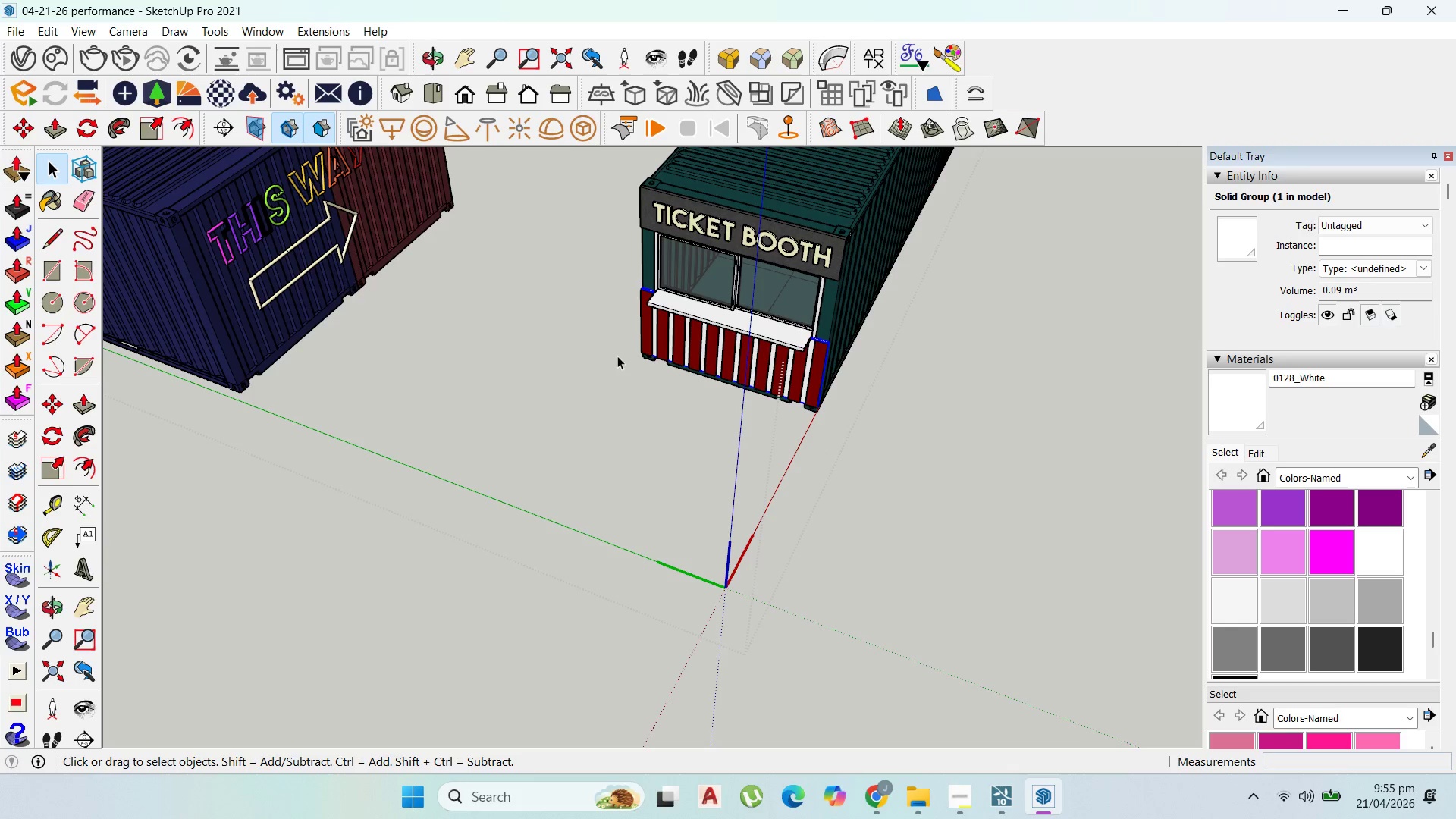 
key(Escape)
 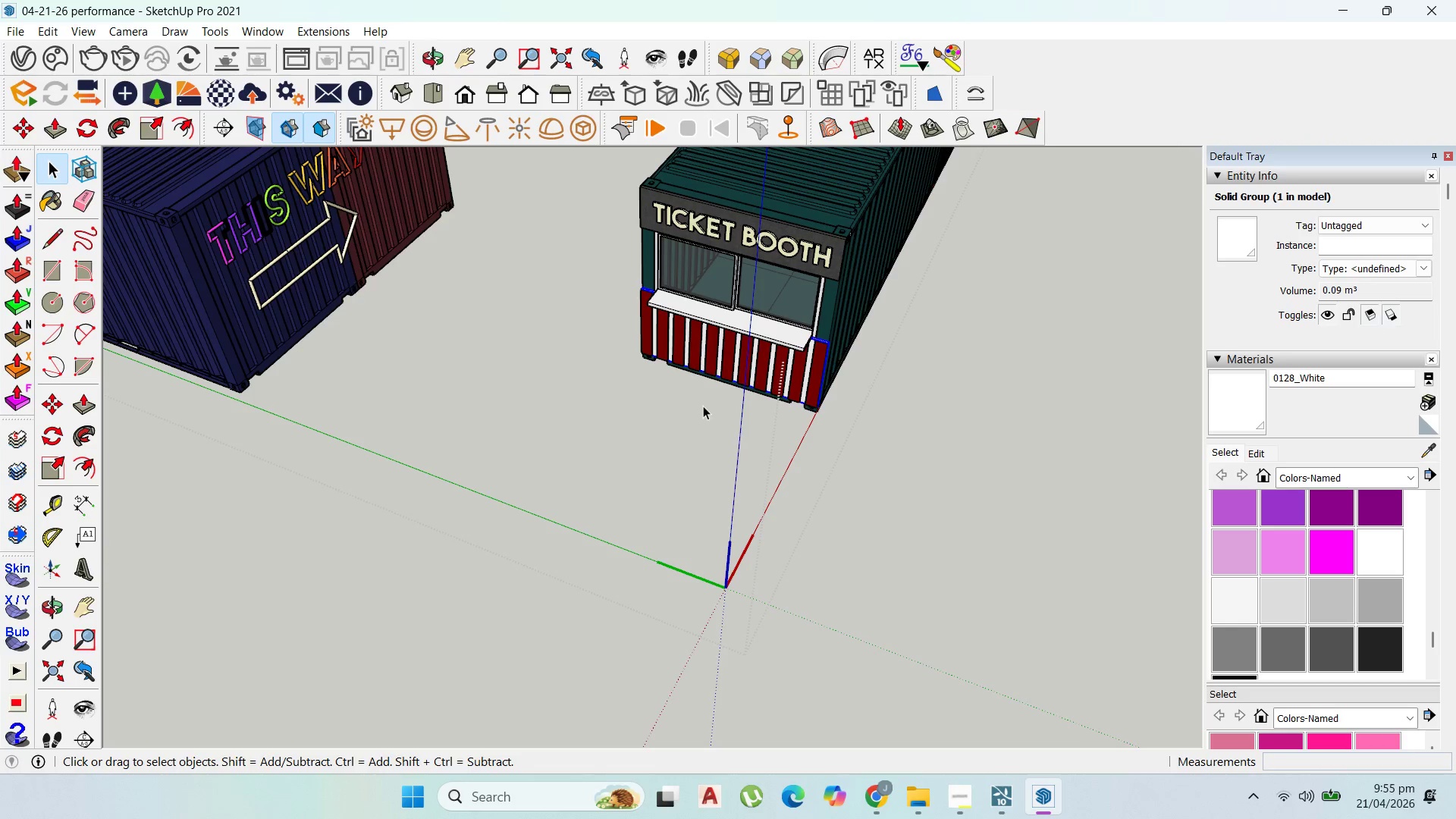 
key(Escape)
 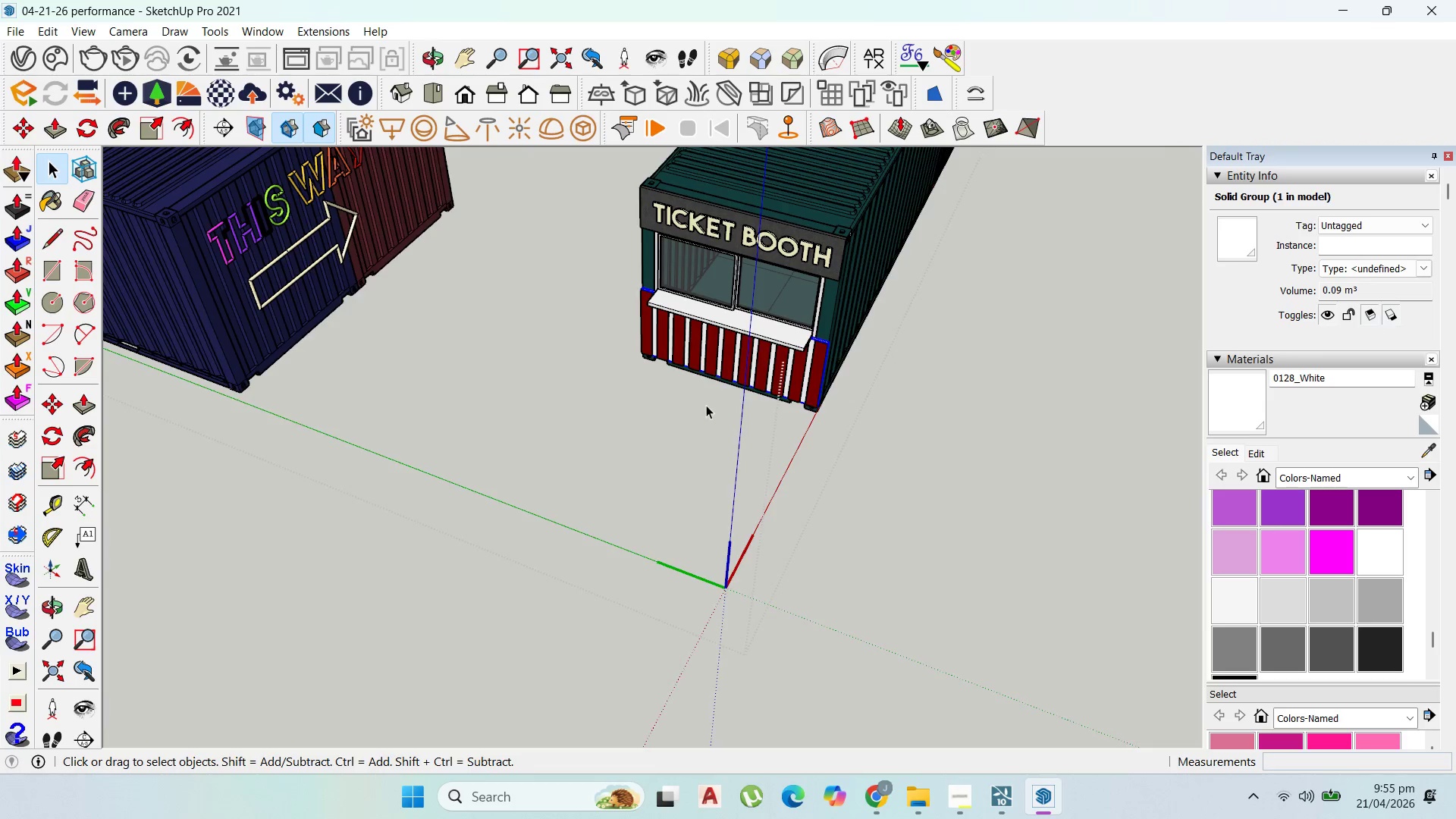 
key(Escape)
 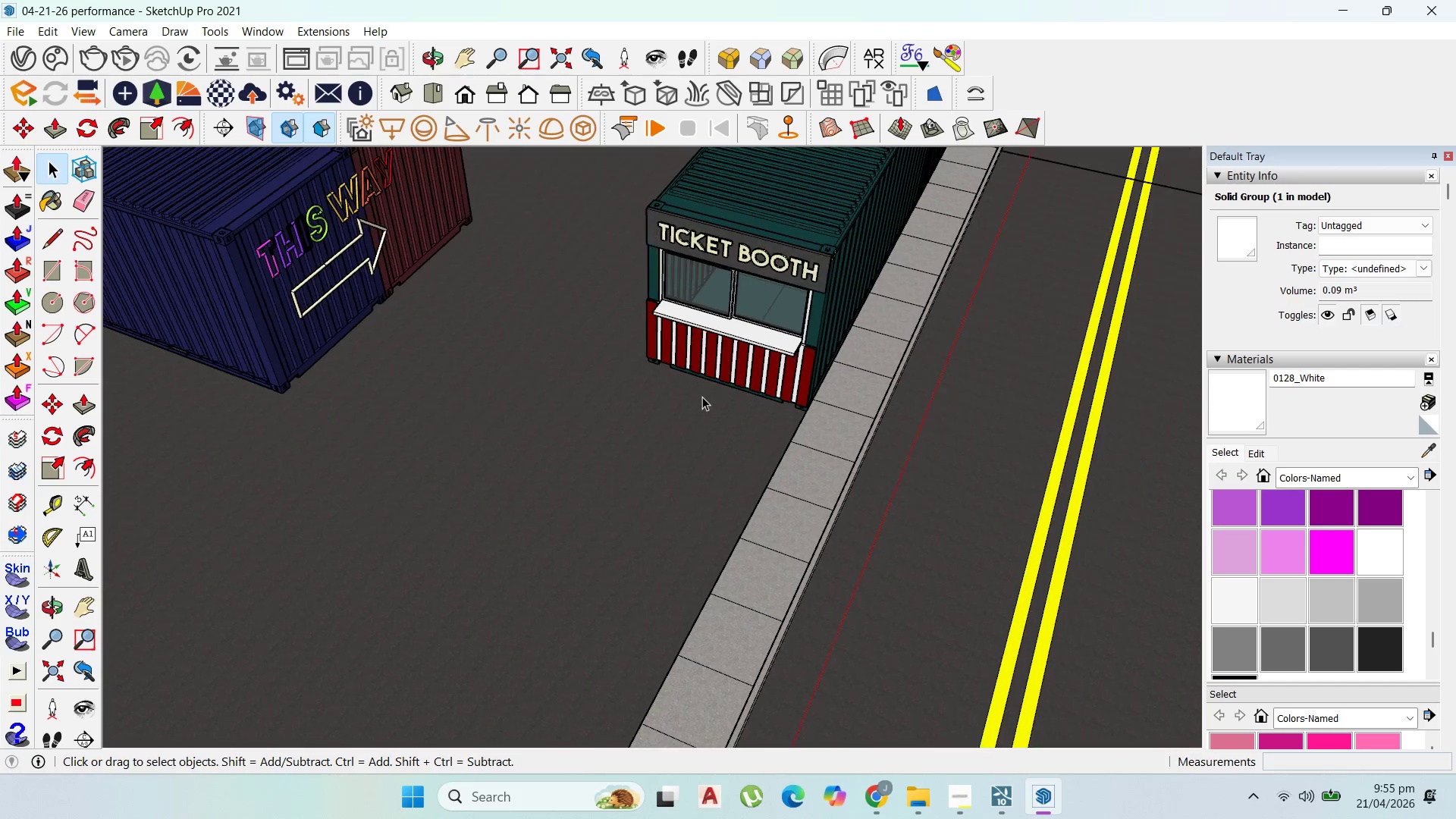 
key(Escape)
 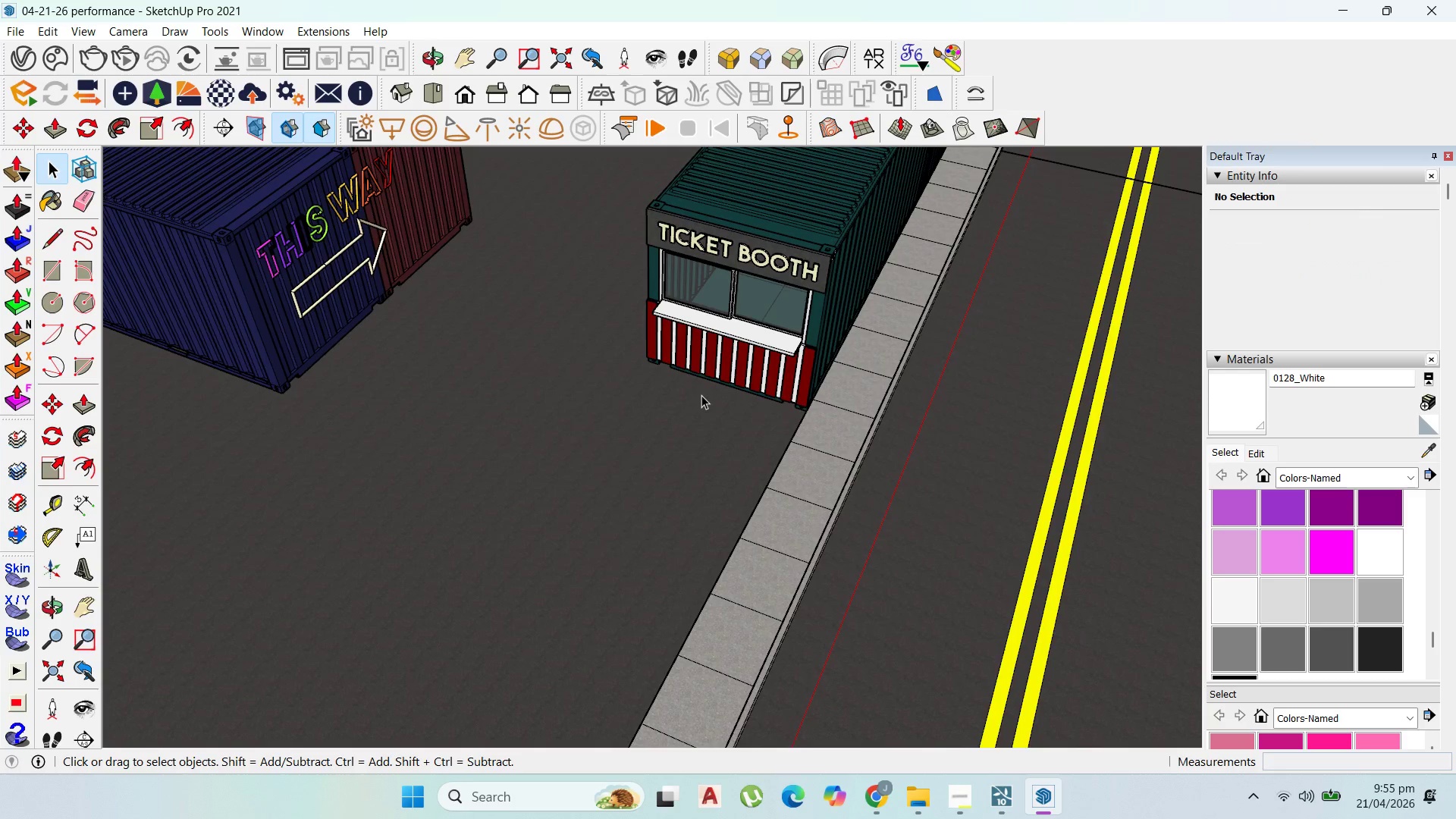 
key(Escape)
 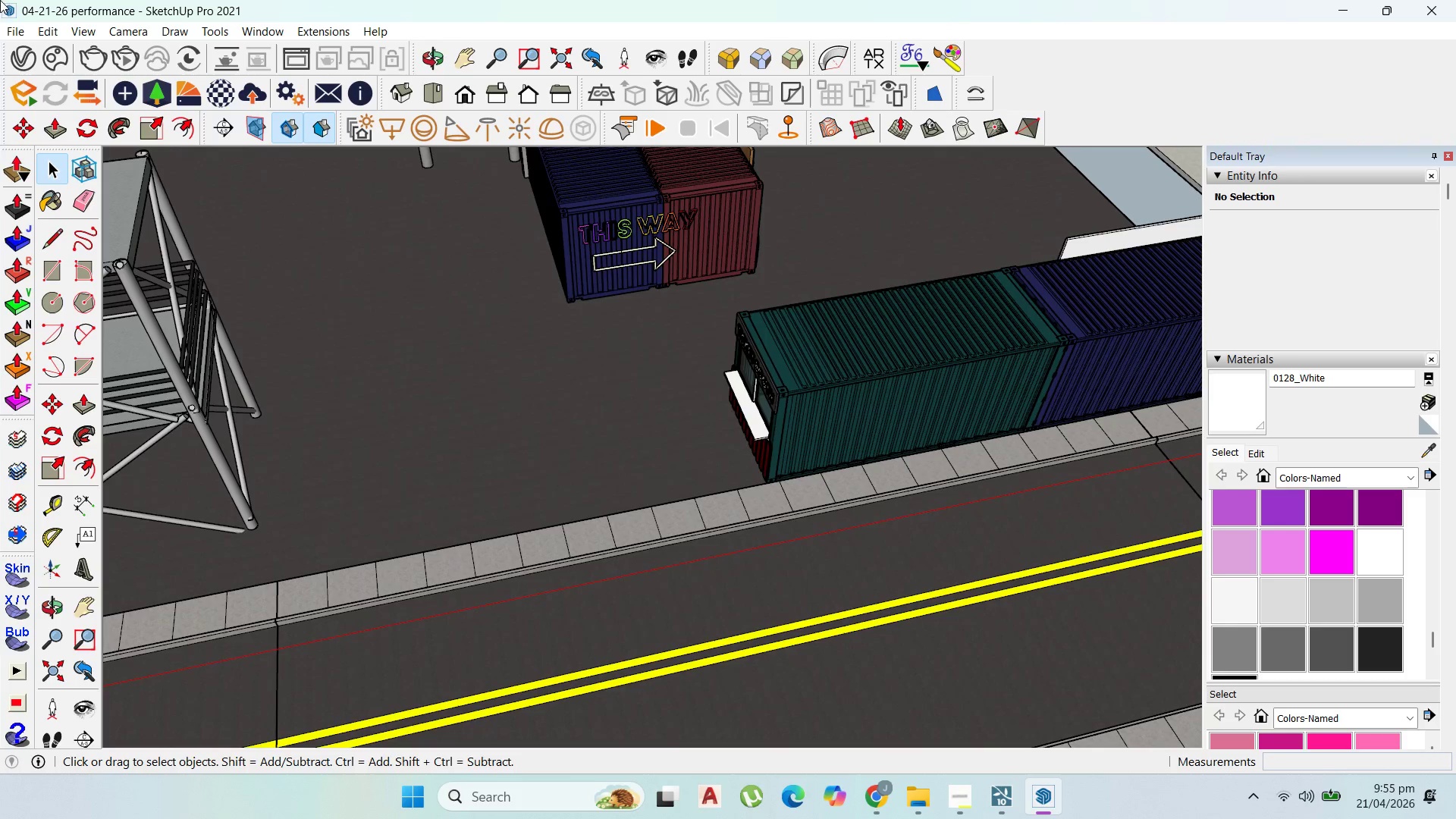 
scroll: coordinate [779, 374], scroll_direction: down, amount: 7.0
 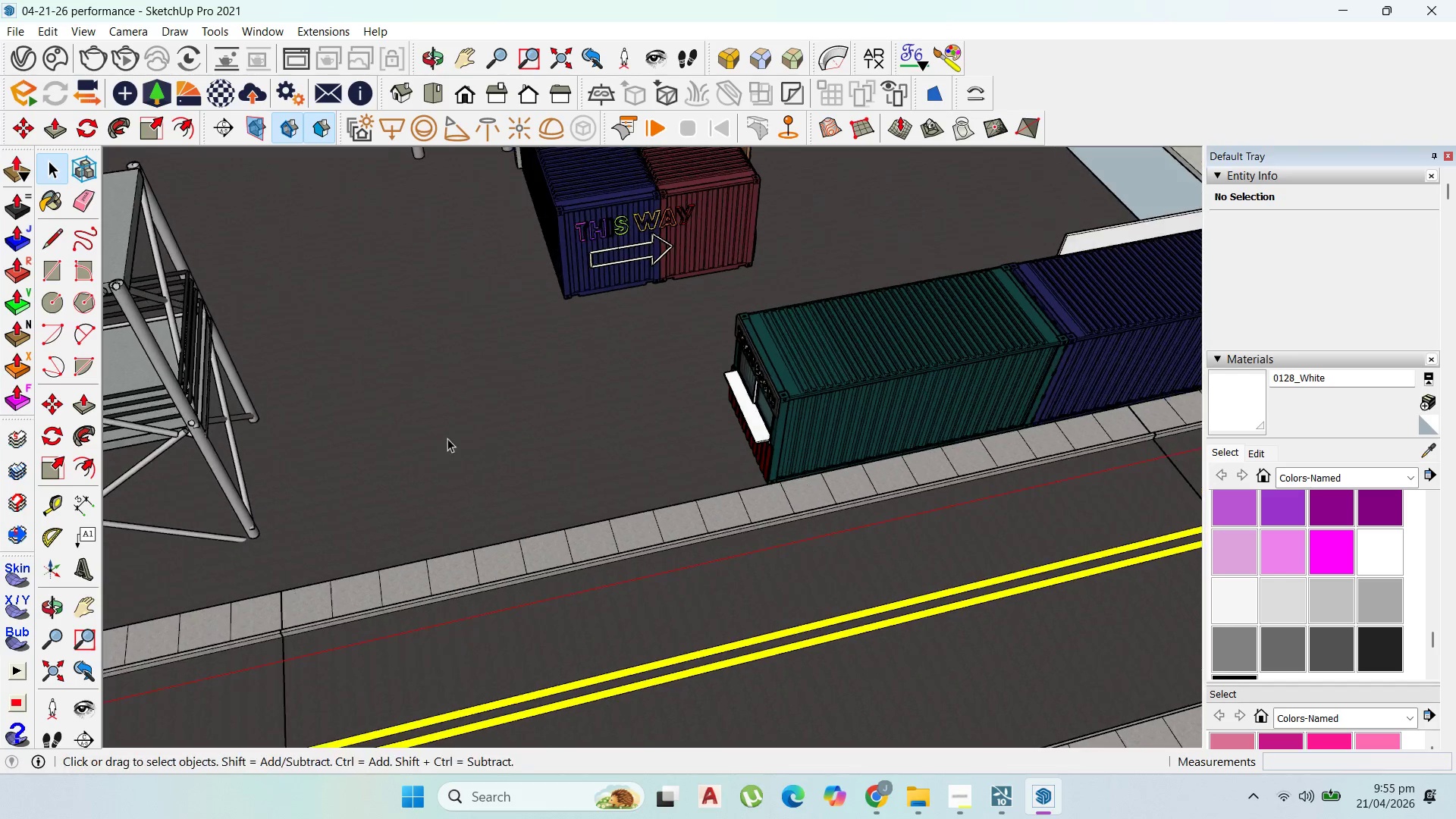 
left_click([13, 35])
 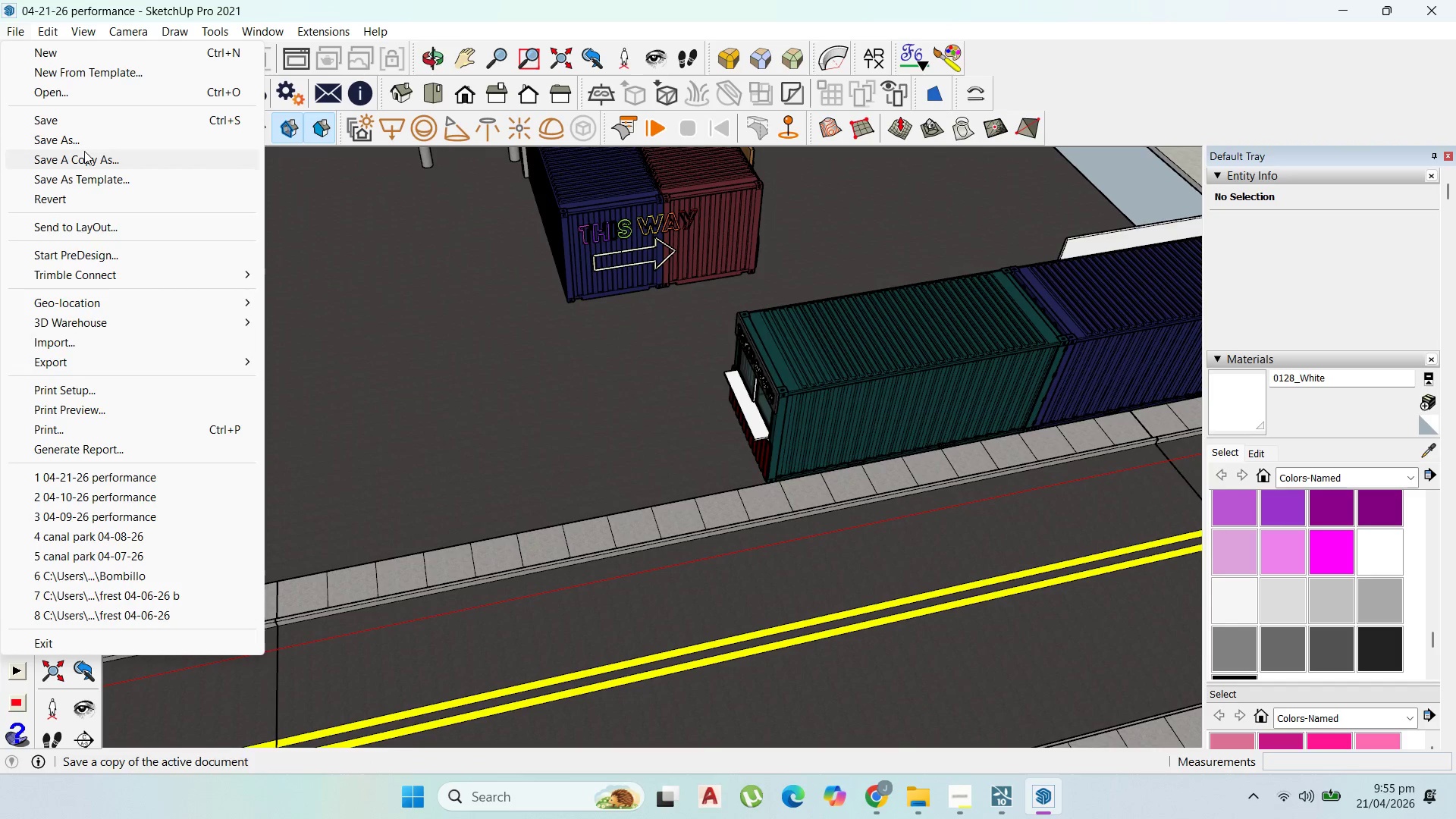 
left_click([80, 143])
 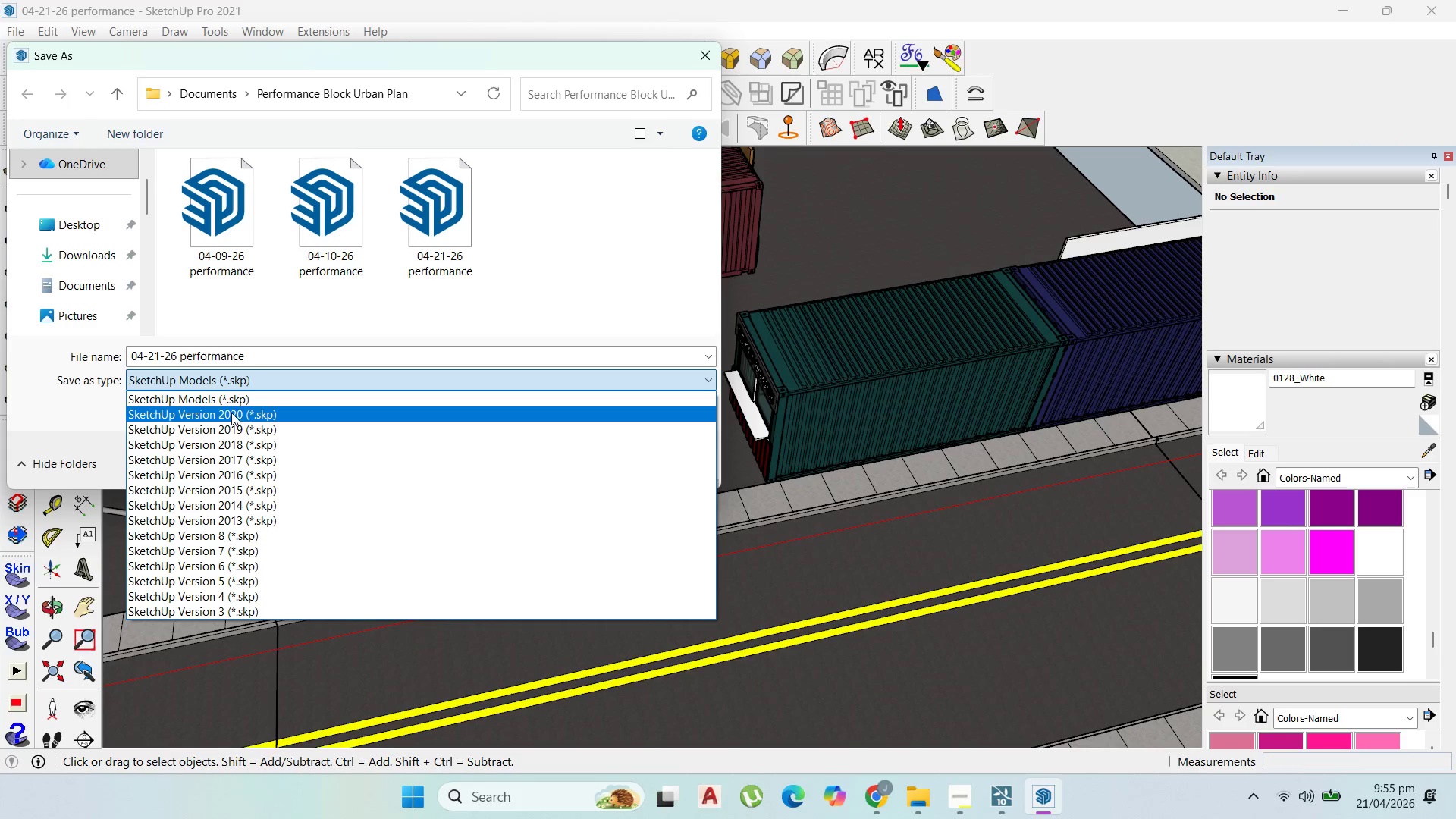 
left_click([240, 429])
 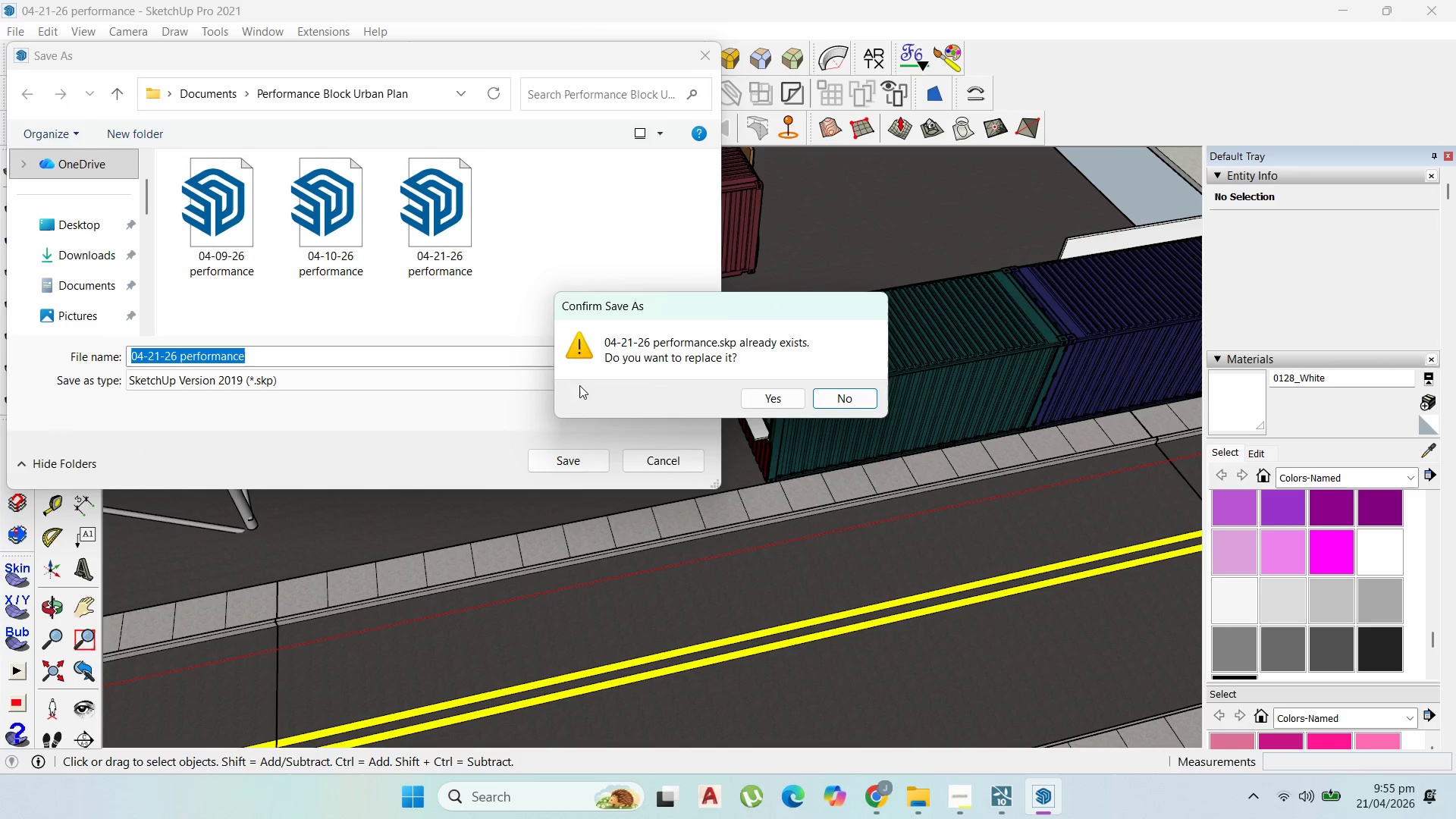 
left_click([767, 392])
 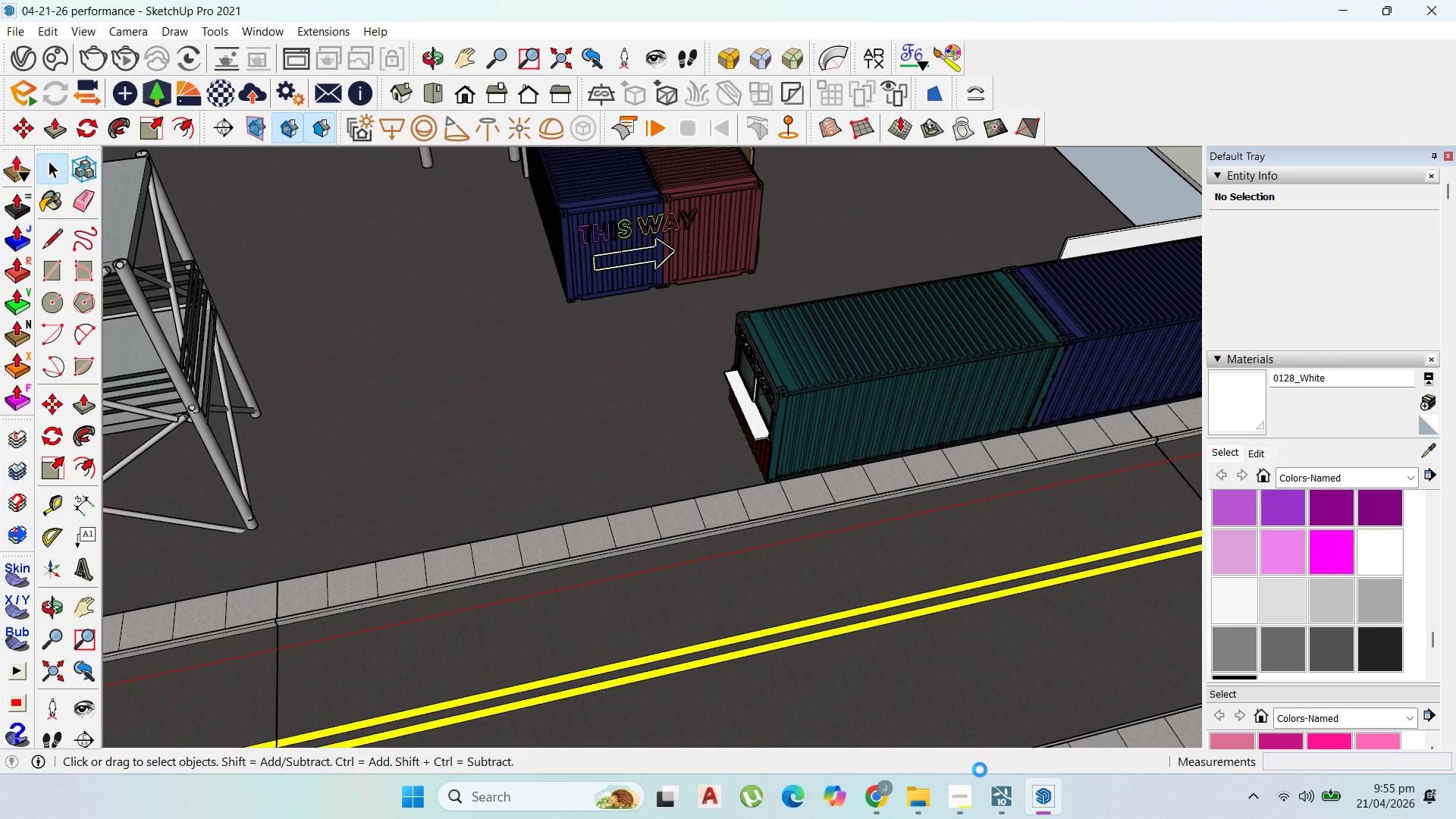 
wait(6.72)
 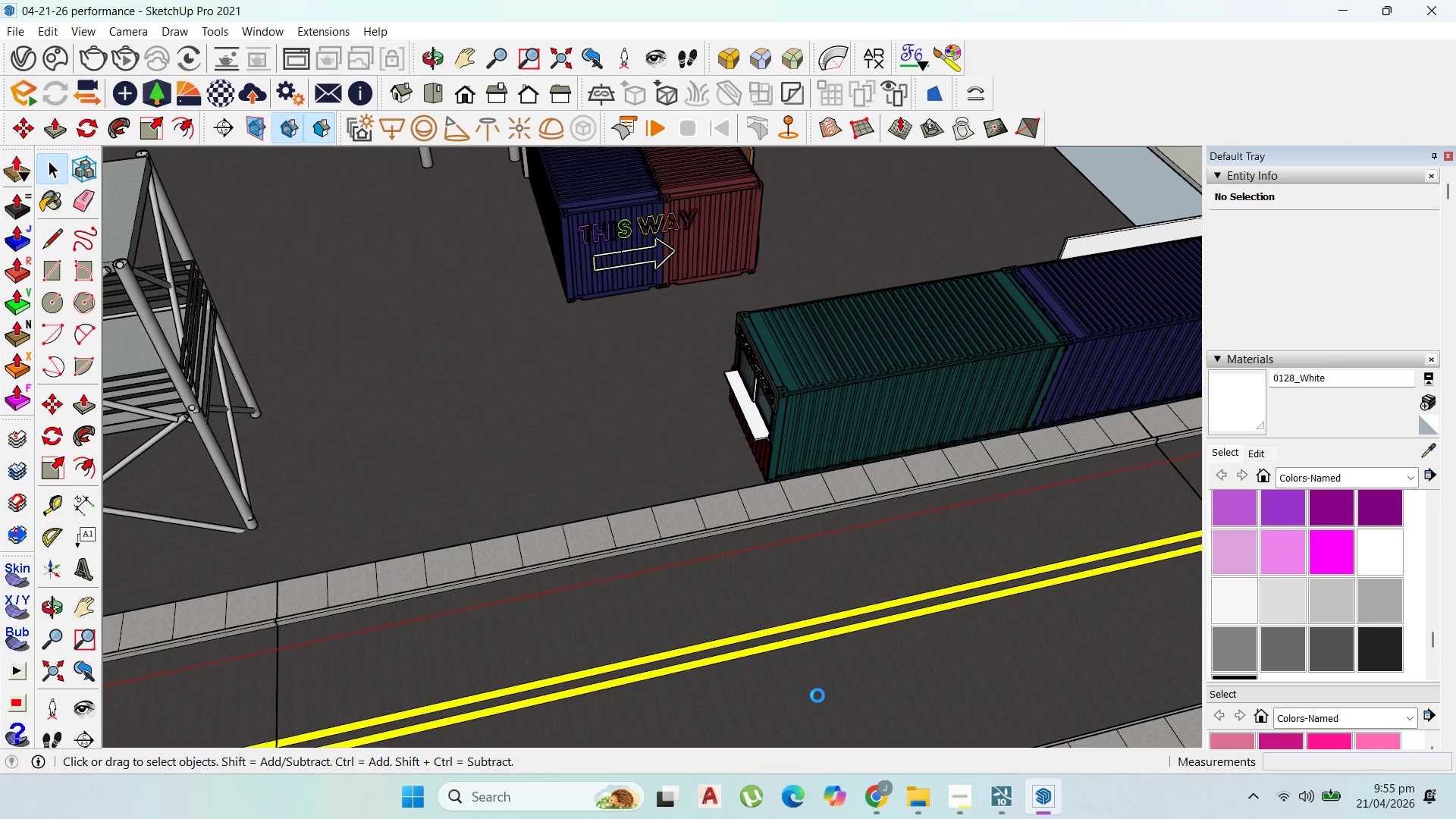 
left_click_drag(start_coordinate=[963, 623], to_coordinate=[1003, 799])
 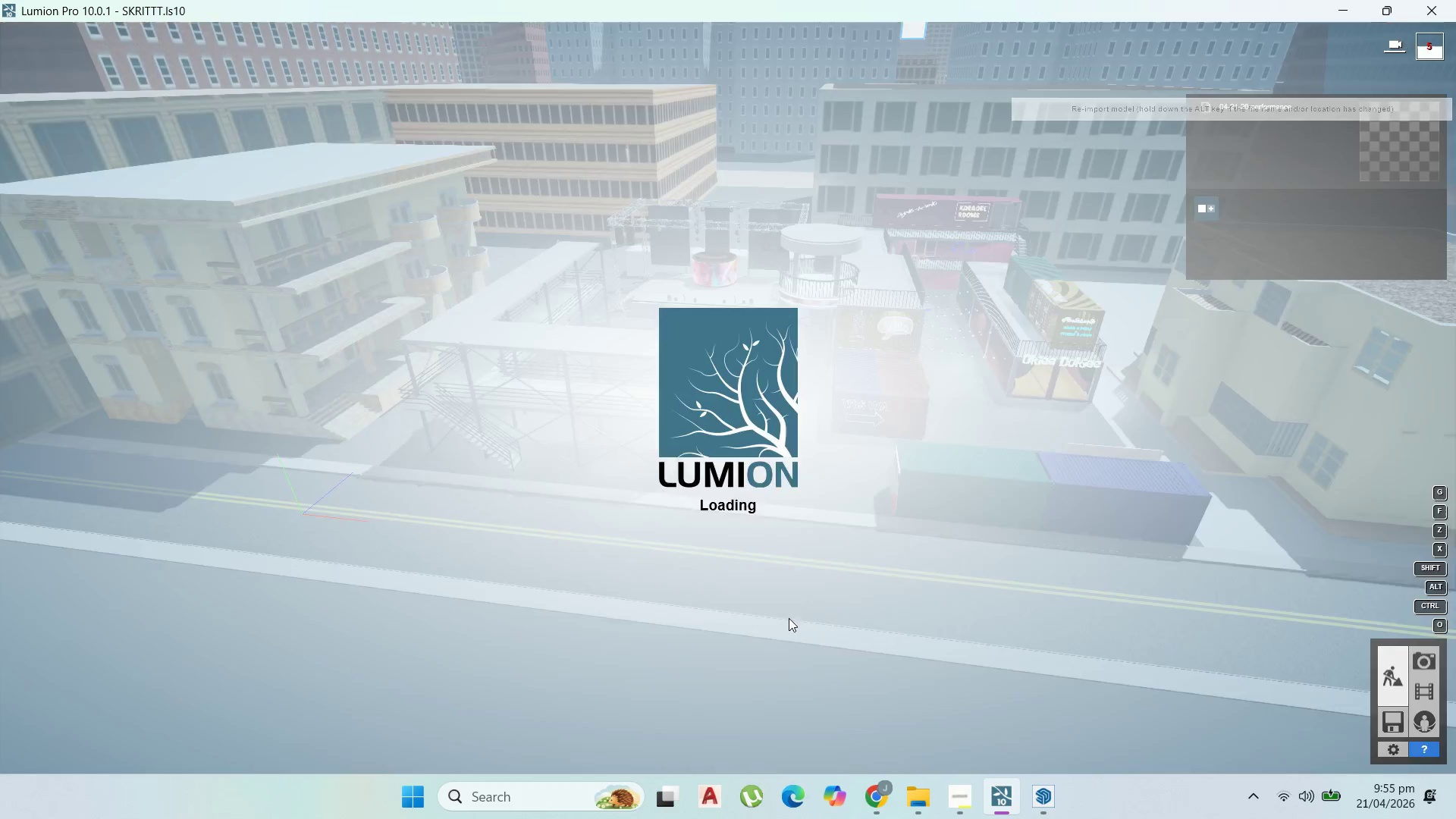 
left_click([1003, 799])
 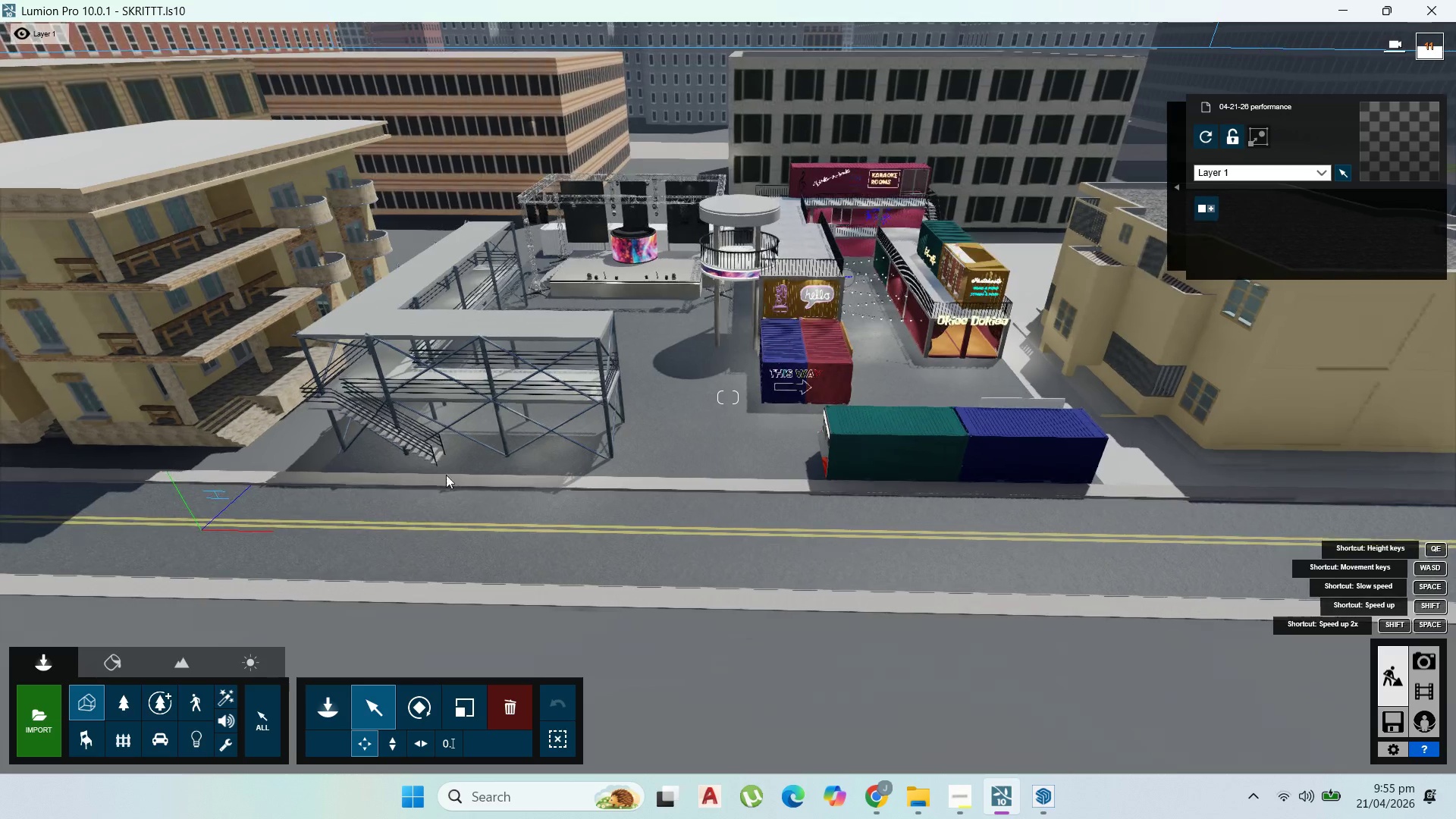 
left_click([218, 490])
 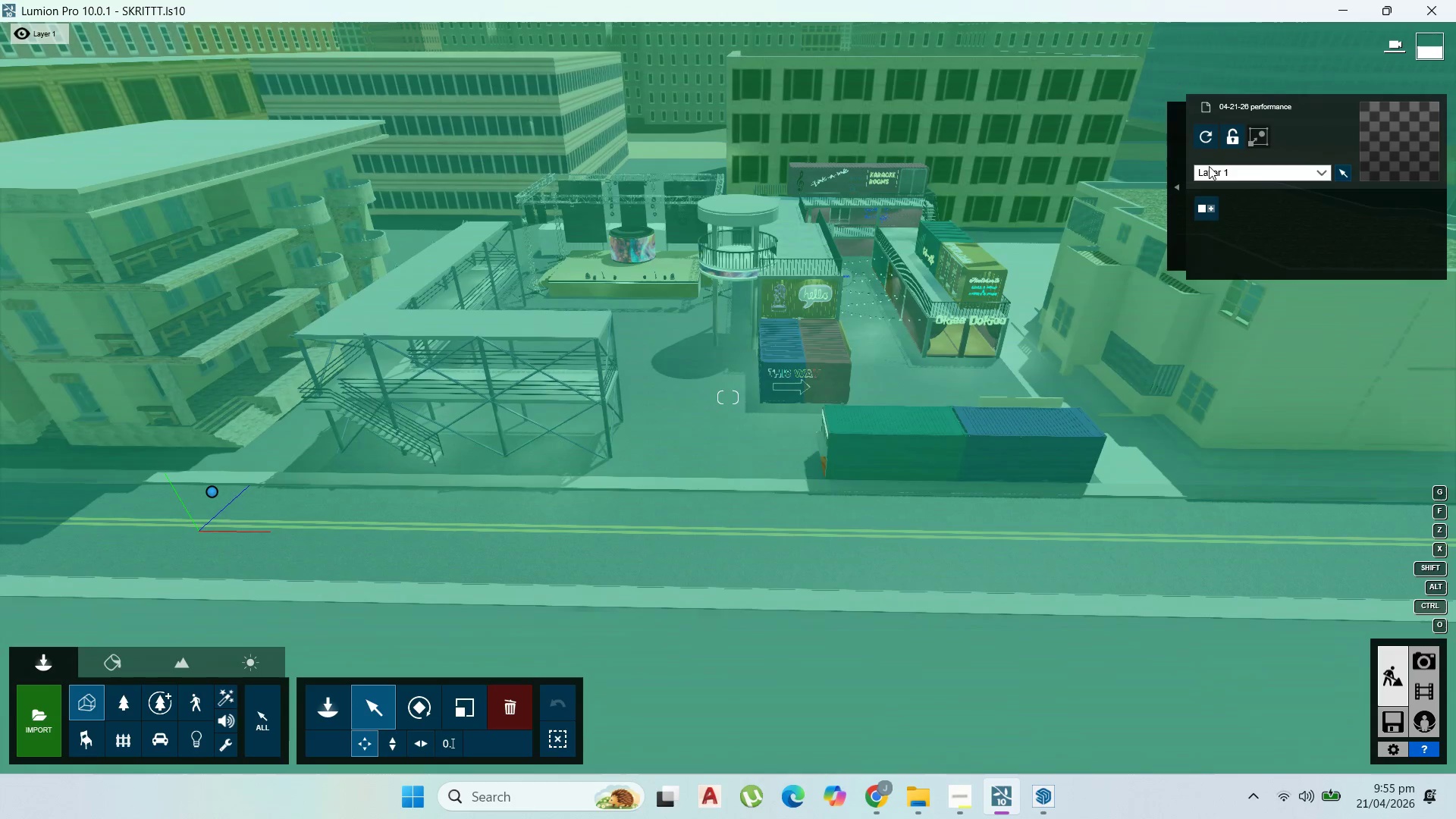 
left_click([1201, 142])
 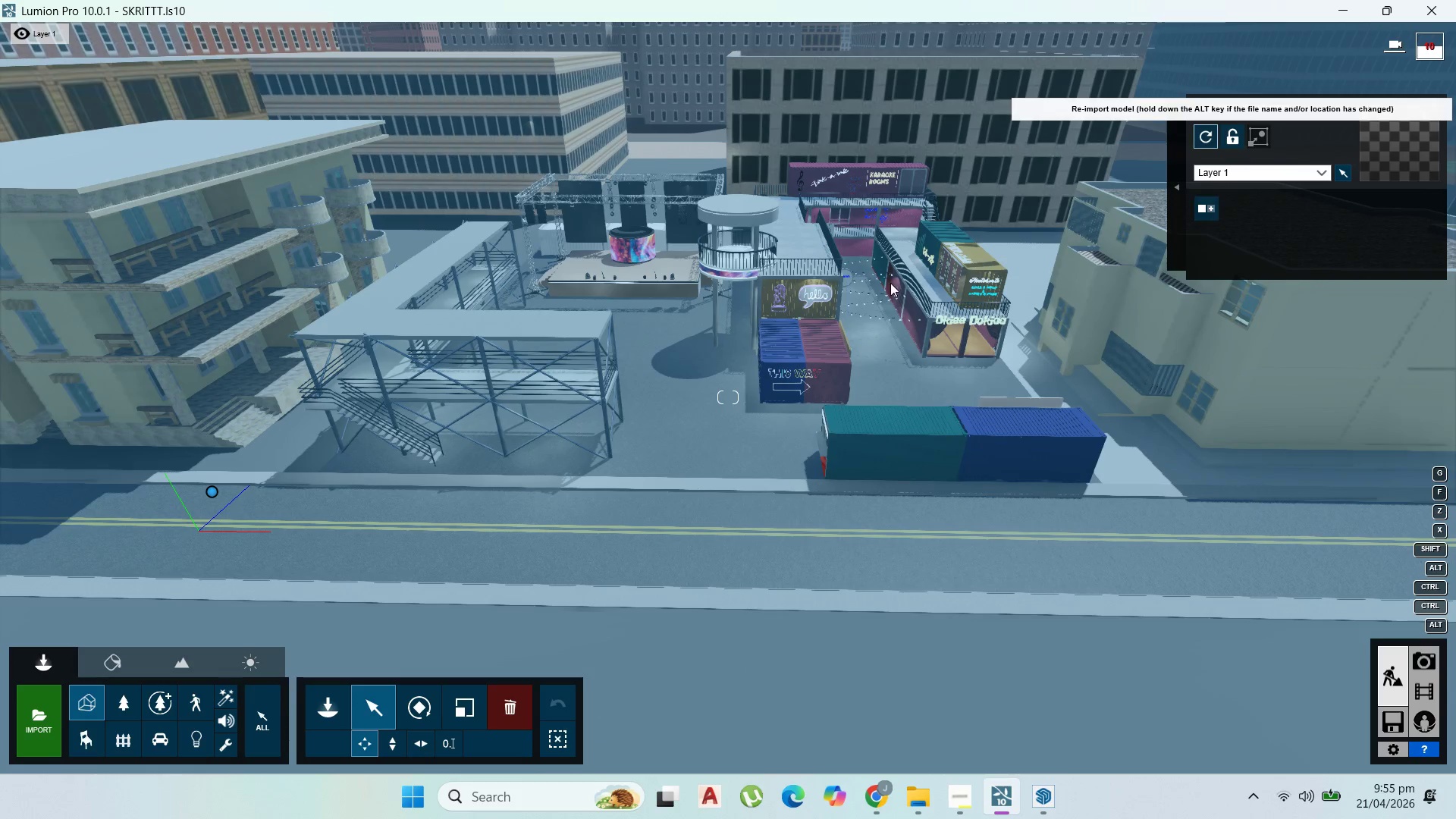 
left_click([792, 311])
 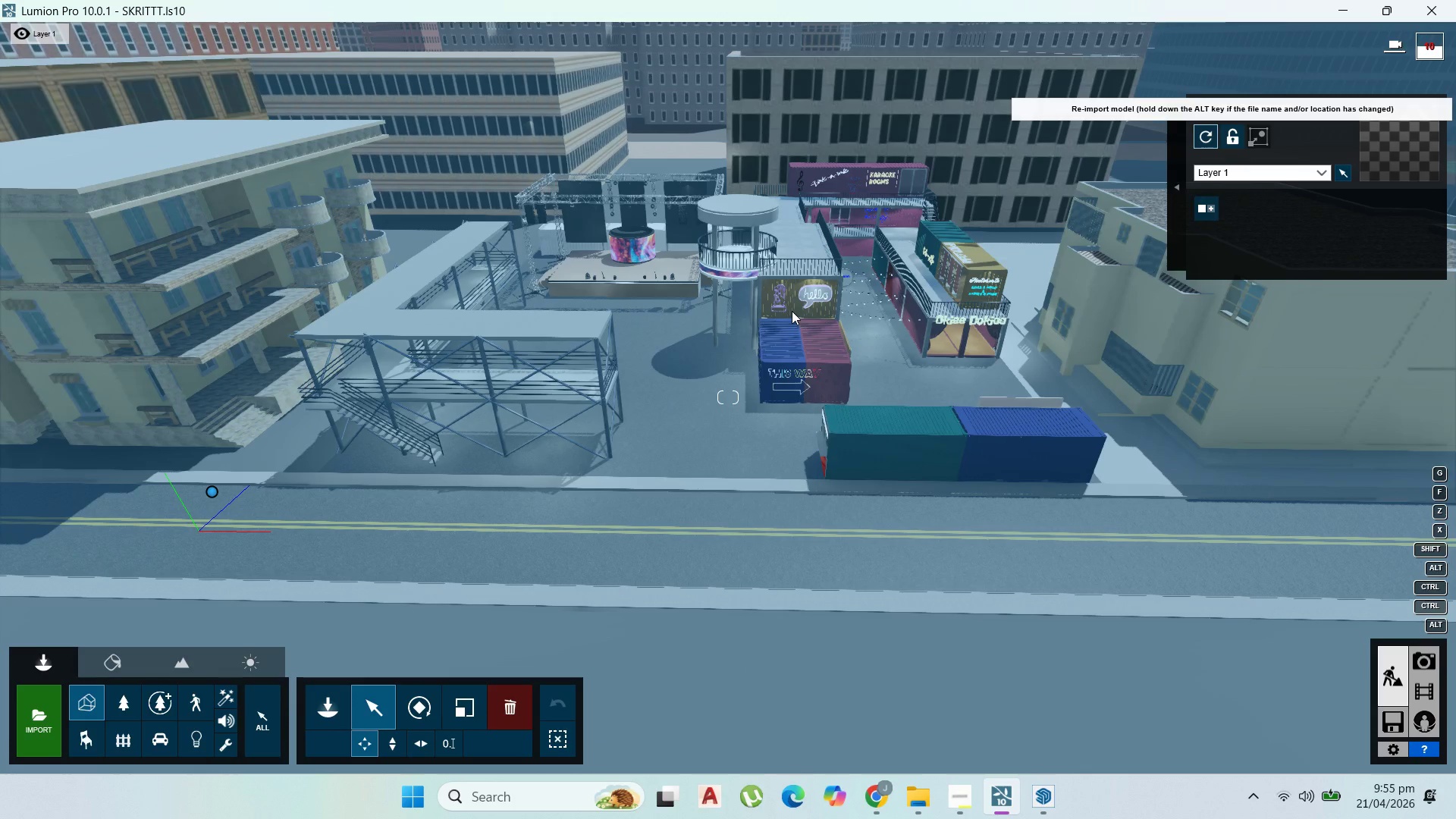 
wait(10.33)
 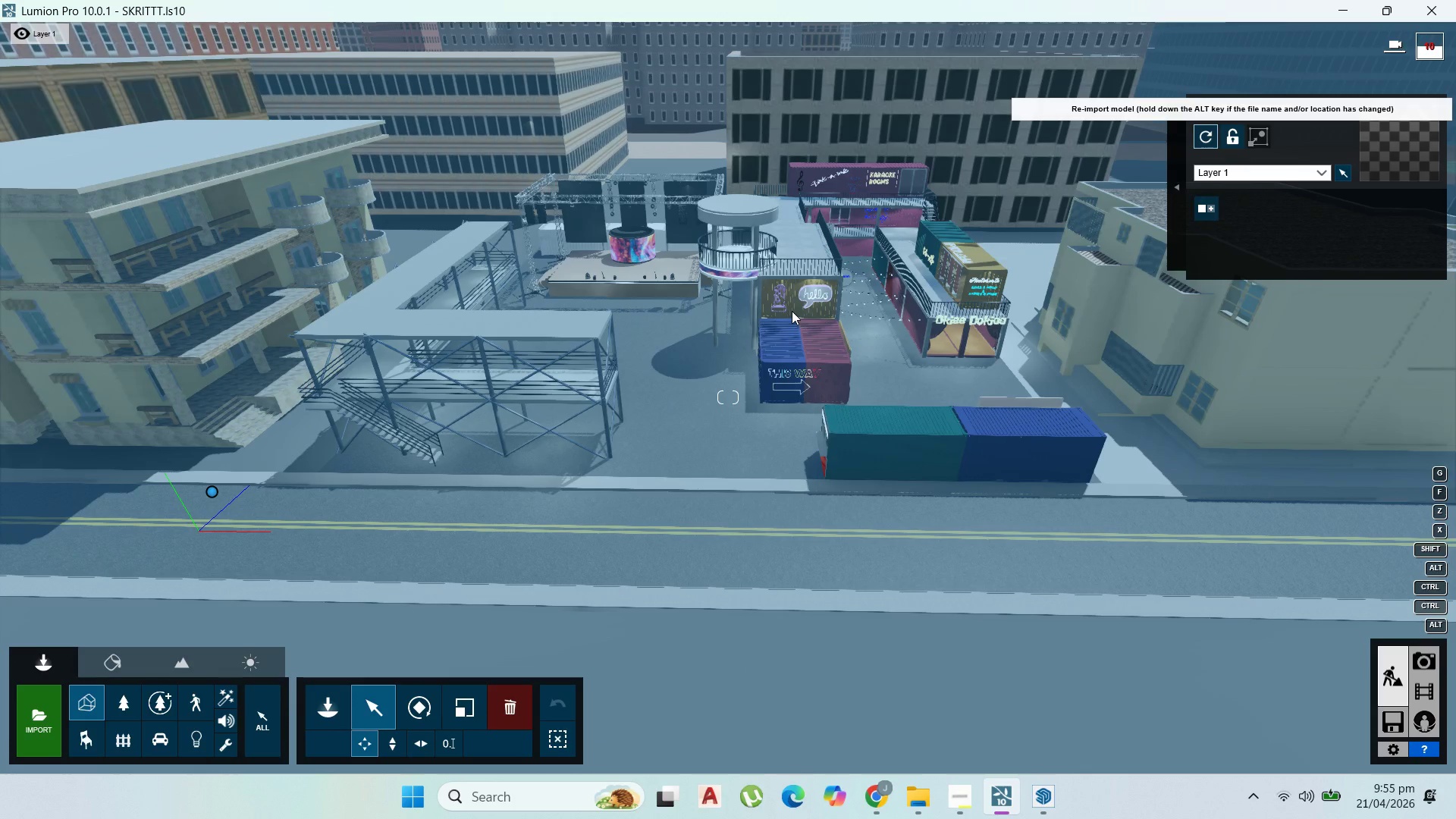 
mouse_move([963, 795])
 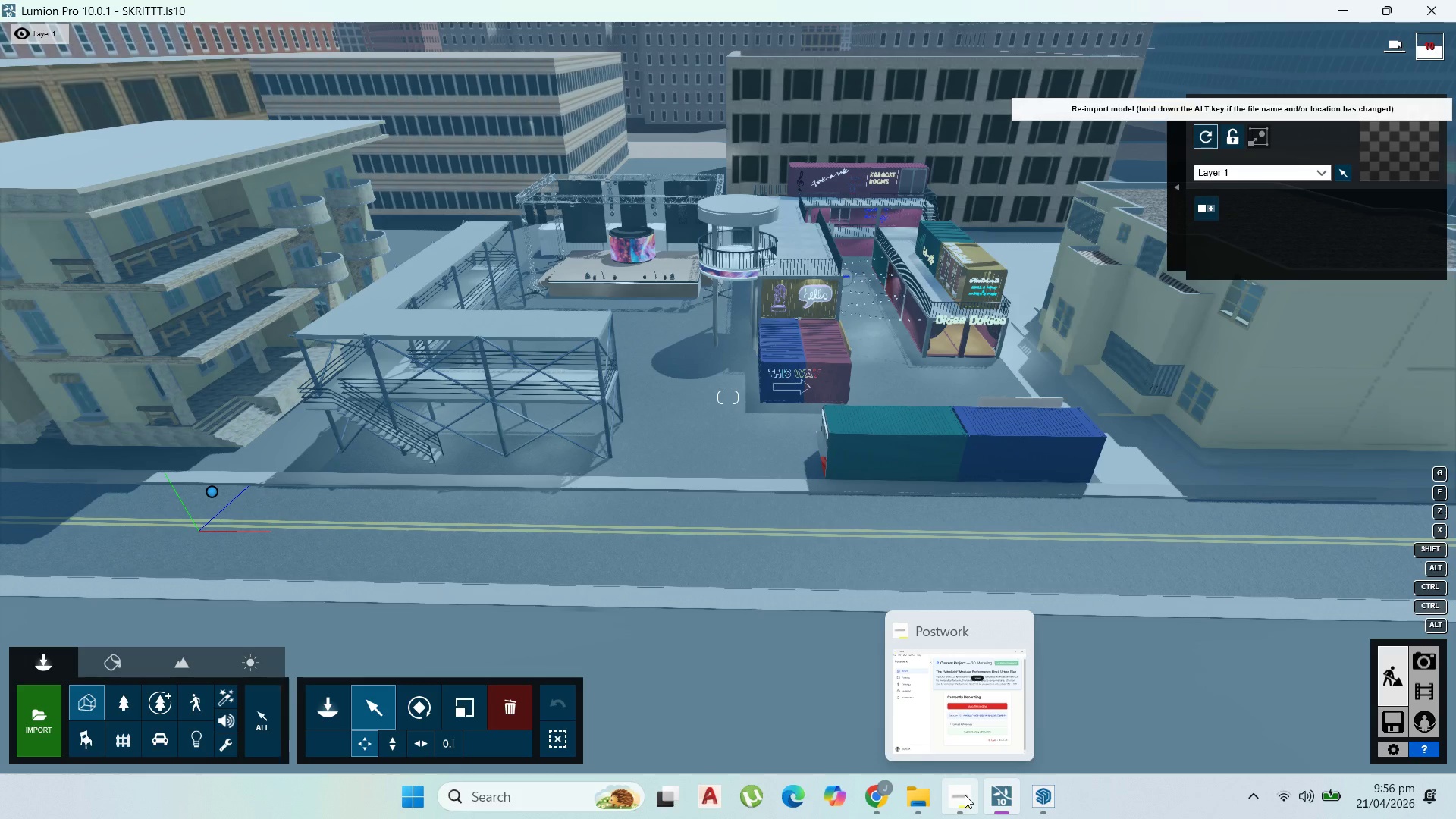 
wait(17.95)
 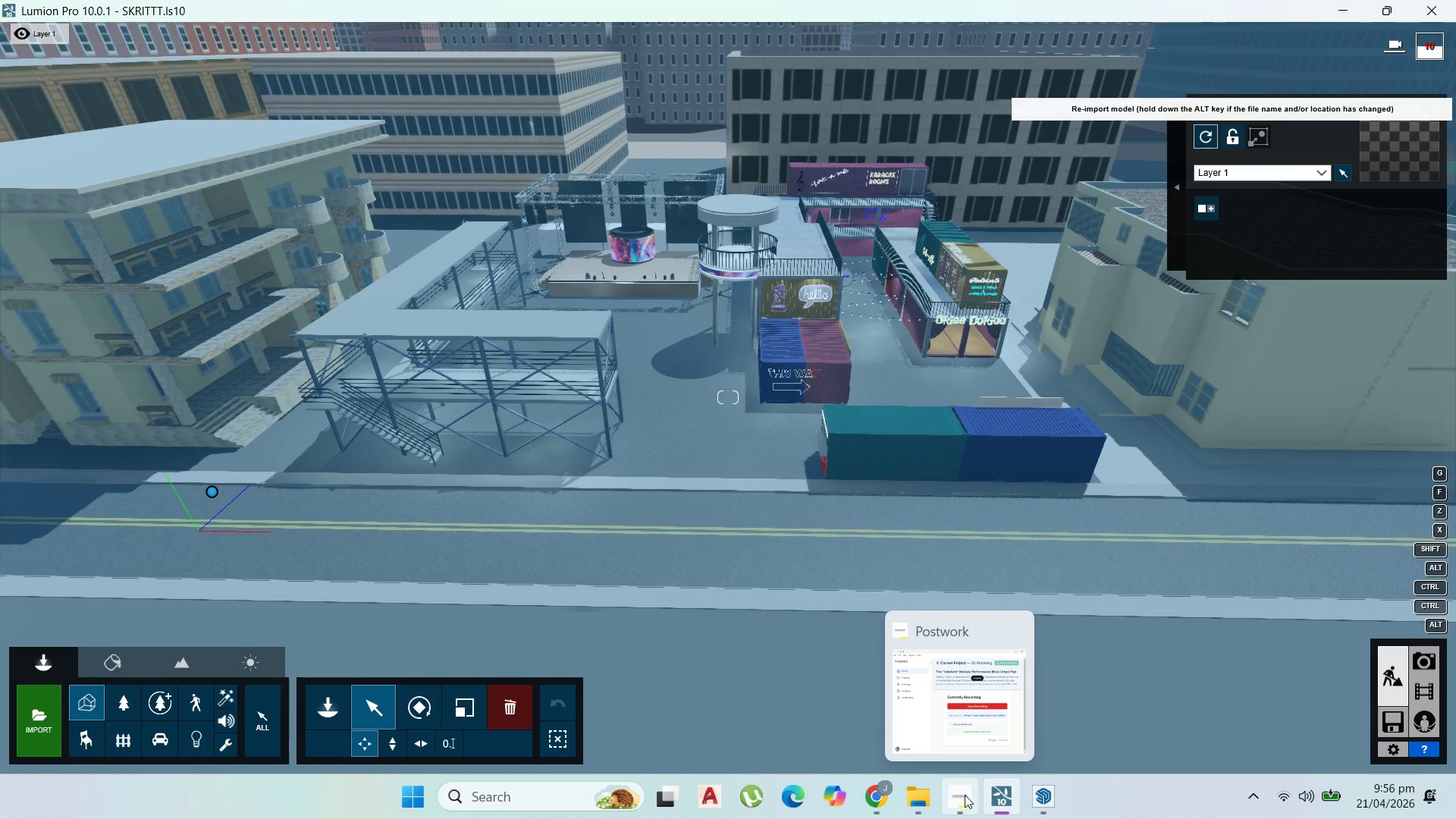 
left_click_drag(start_coordinate=[769, 501], to_coordinate=[1045, 805])
 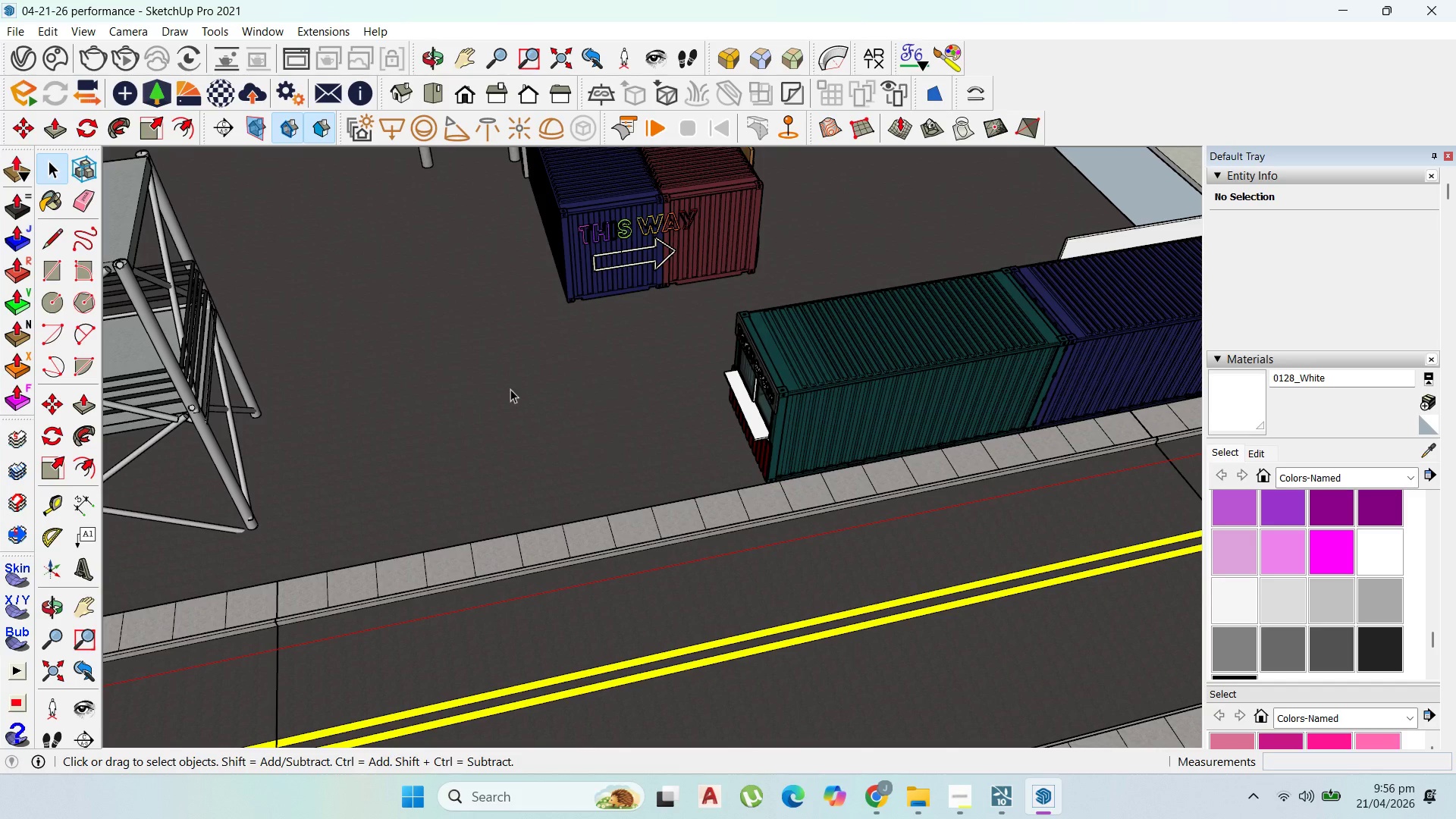 
left_click([1045, 805])
 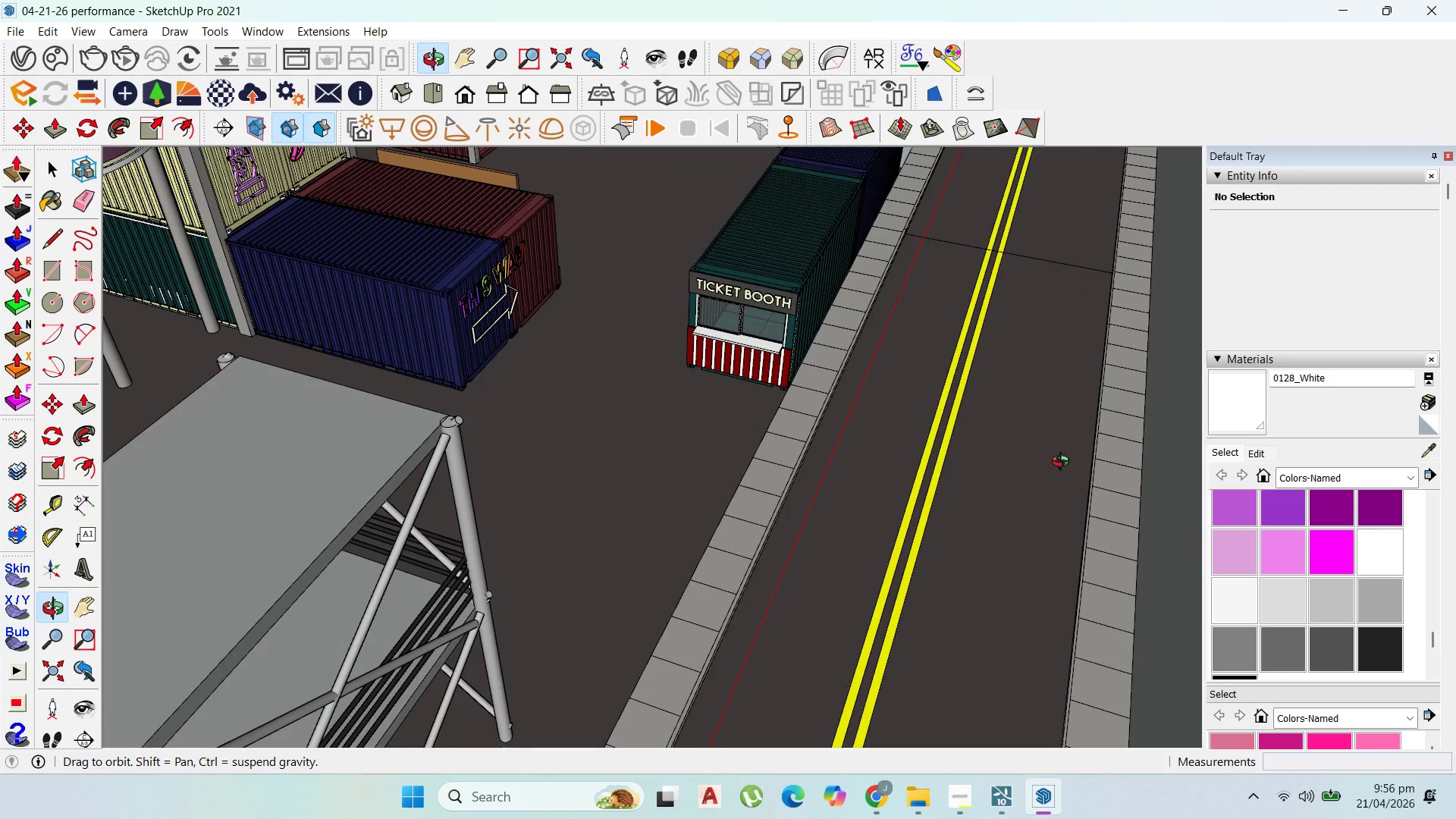 
wait(5.2)
 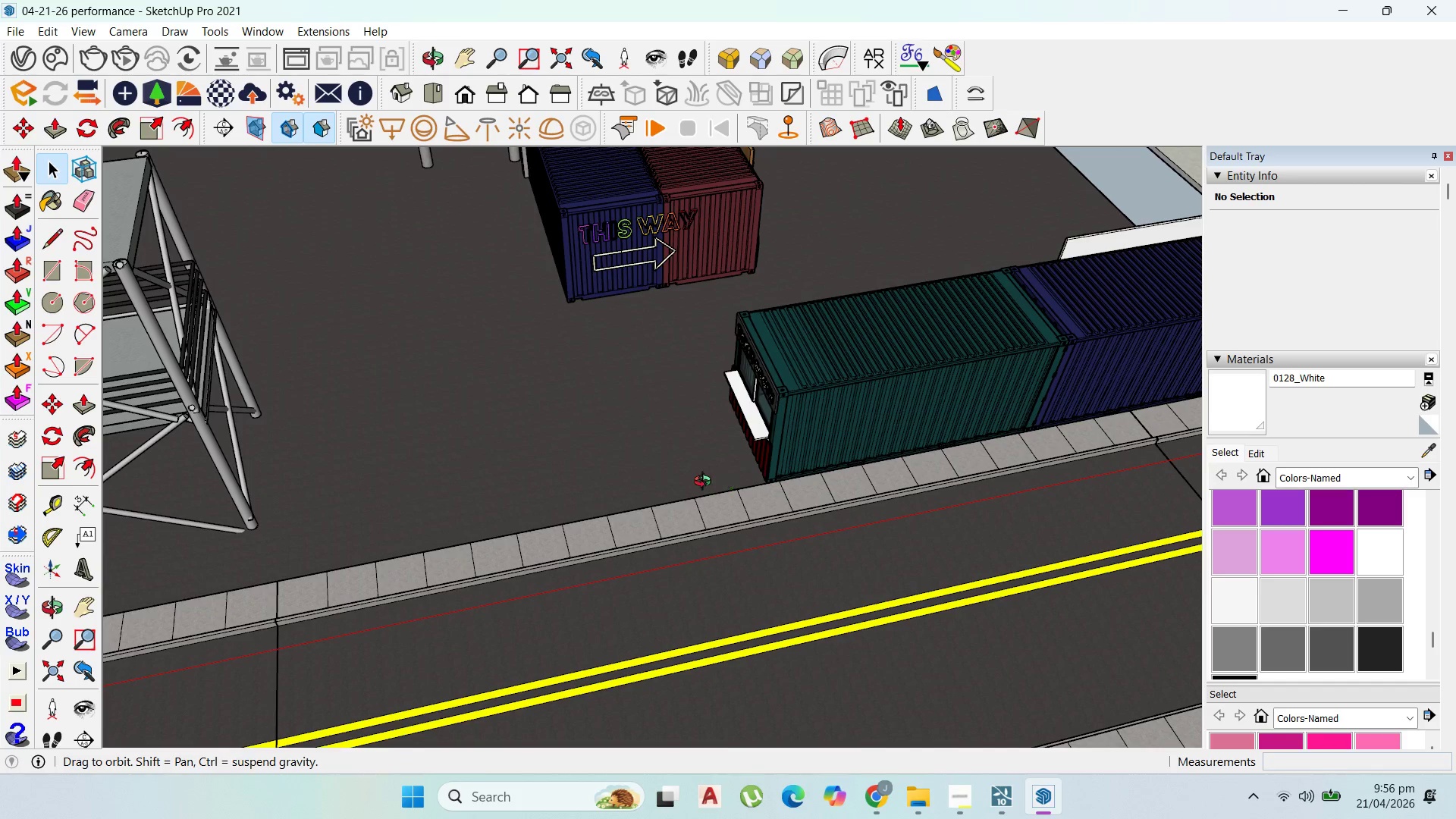 
scroll: coordinate [1091, 604], scroll_direction: down, amount: 2.0
 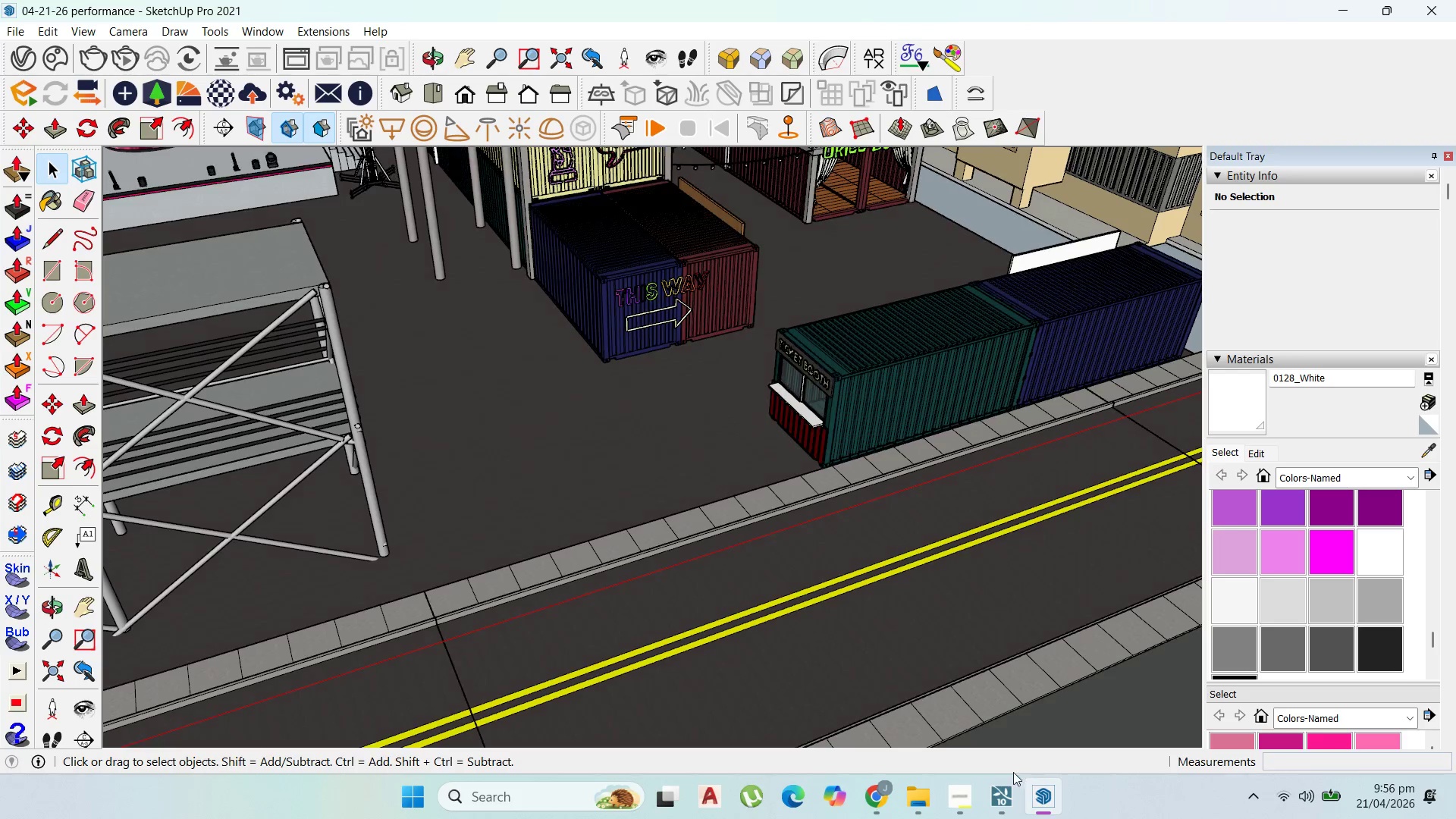 
left_click([999, 780])
 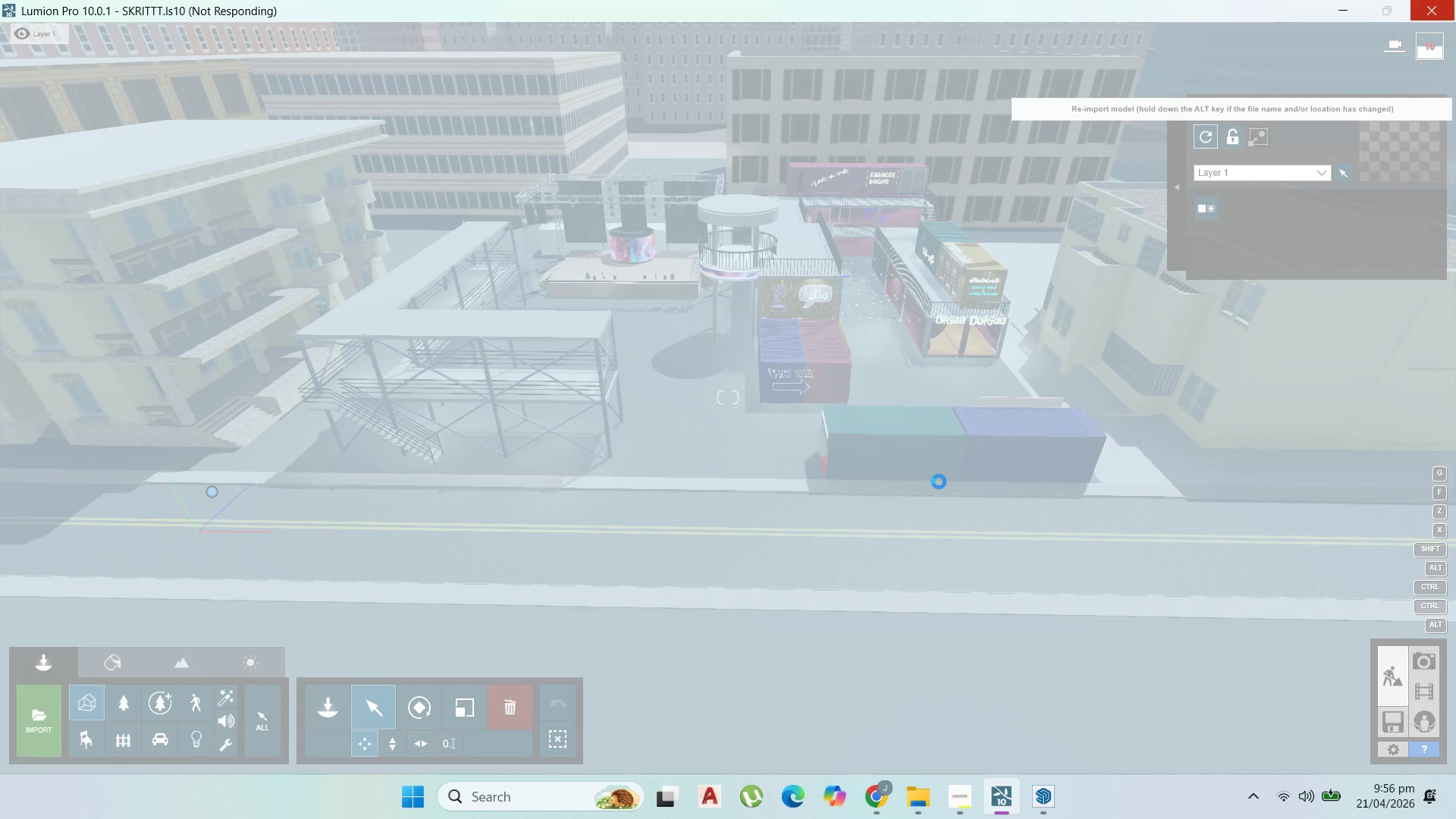 
wait(9.92)
 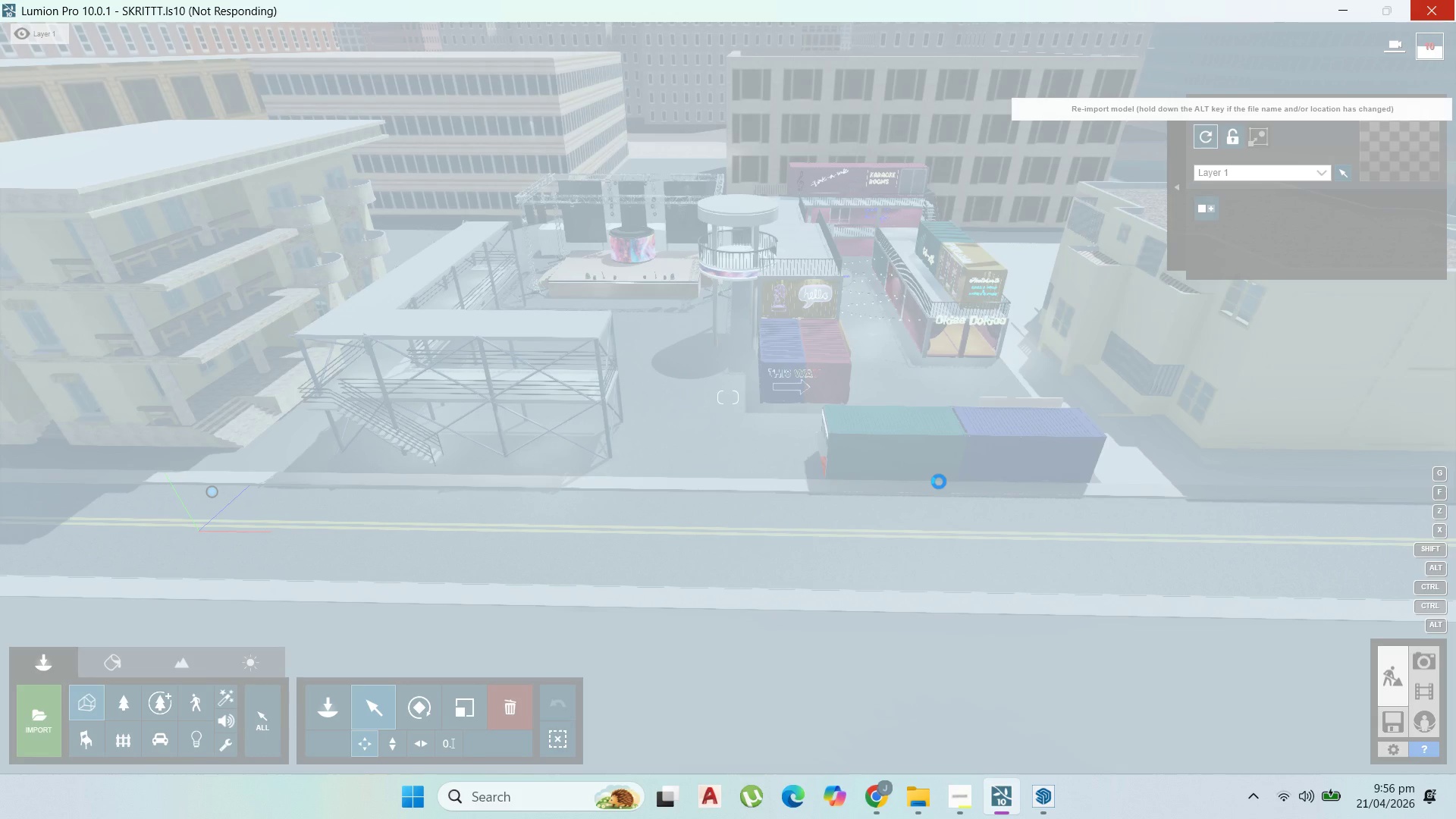 
left_click([1039, 797])
 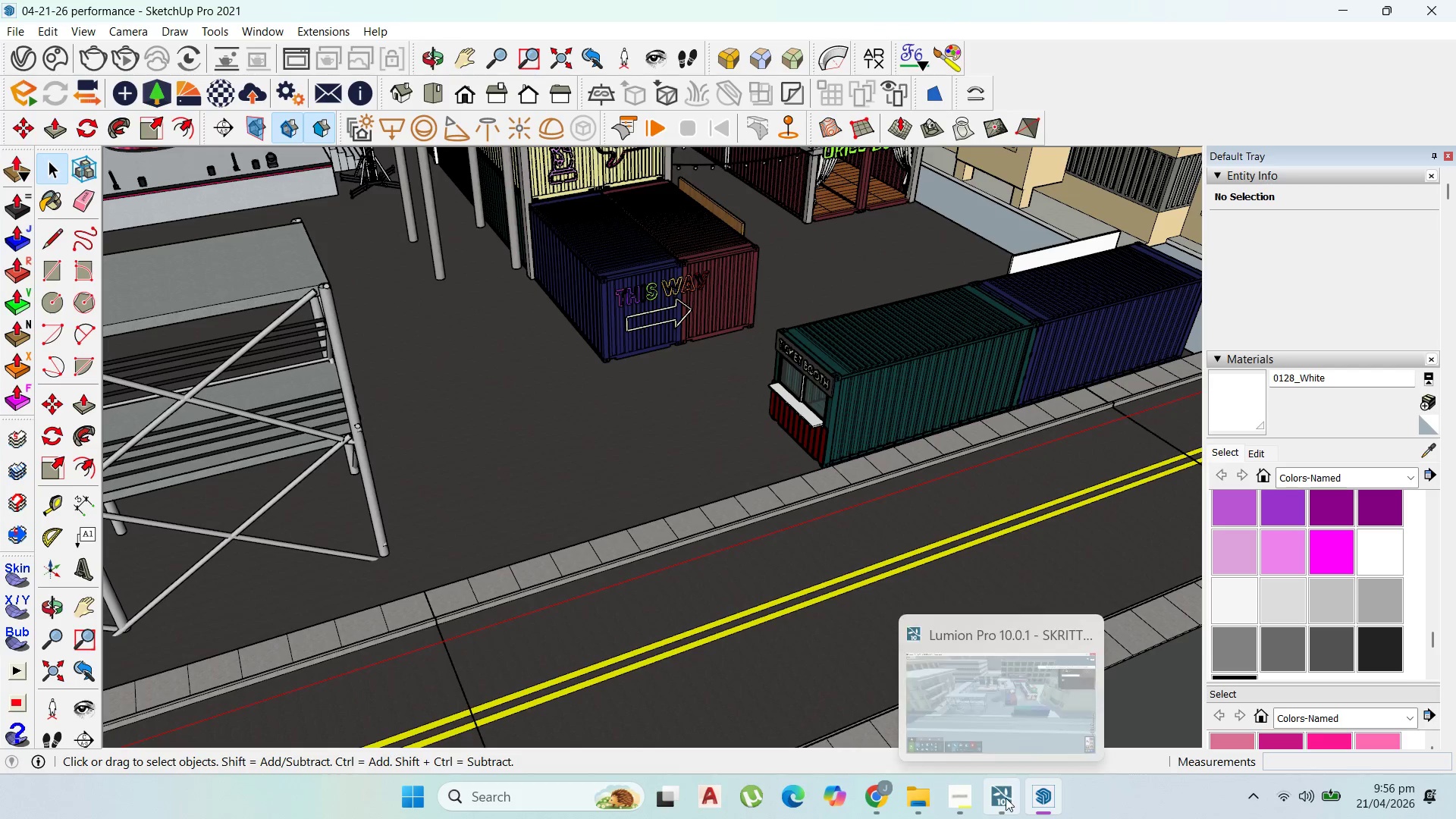 
left_click([1004, 799])
 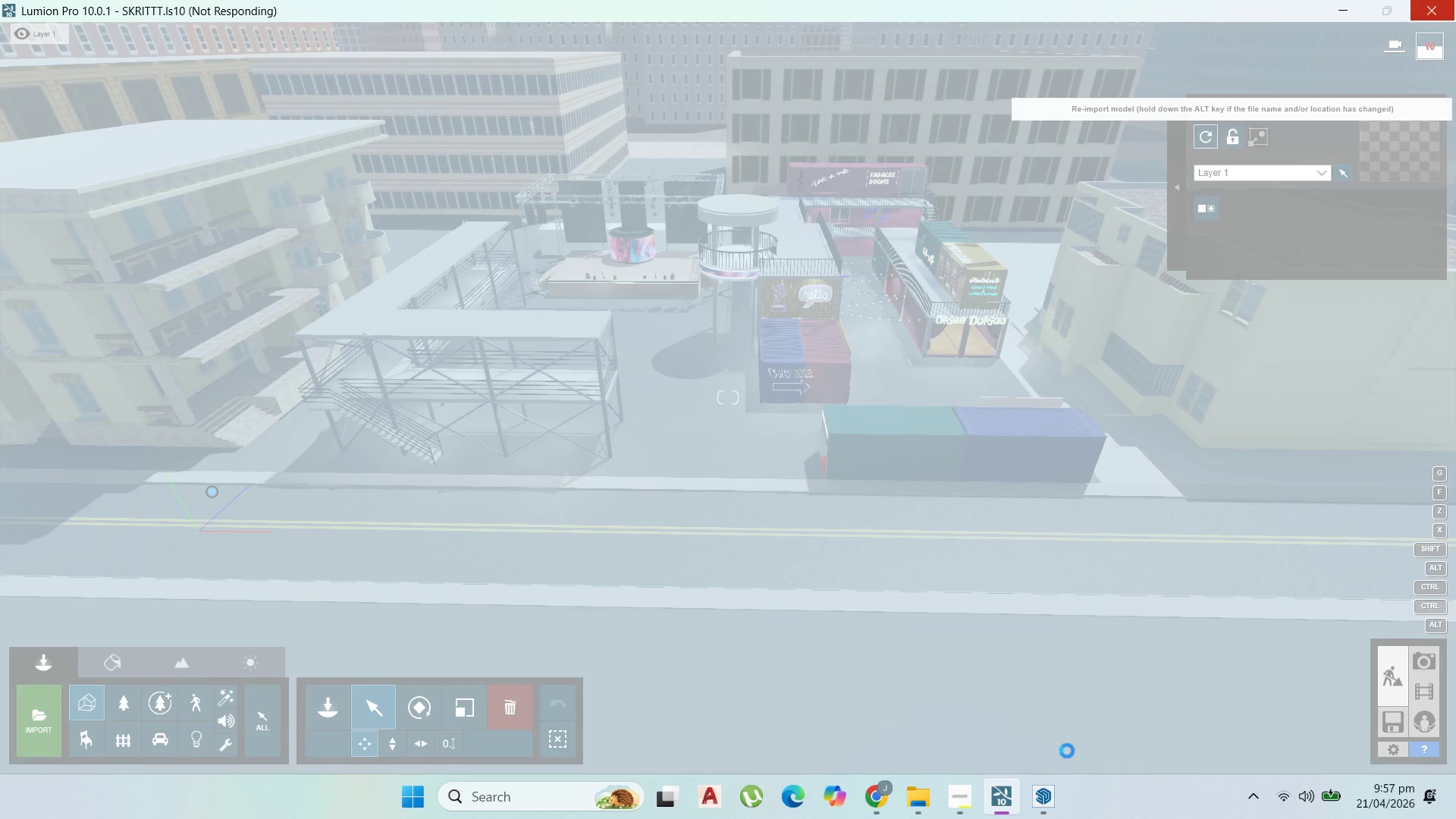 
wait(12.64)
 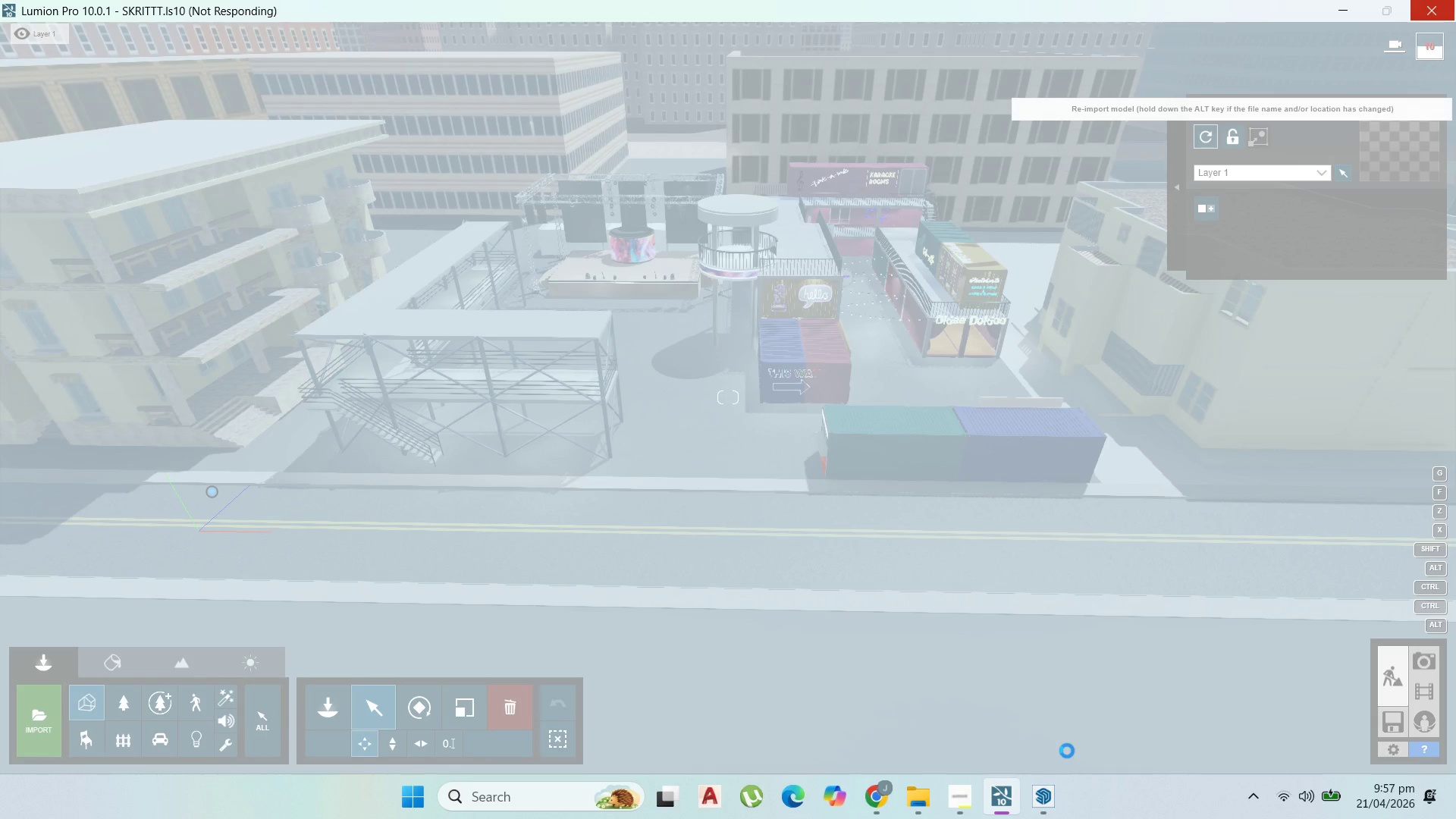 
left_click([1040, 798])
 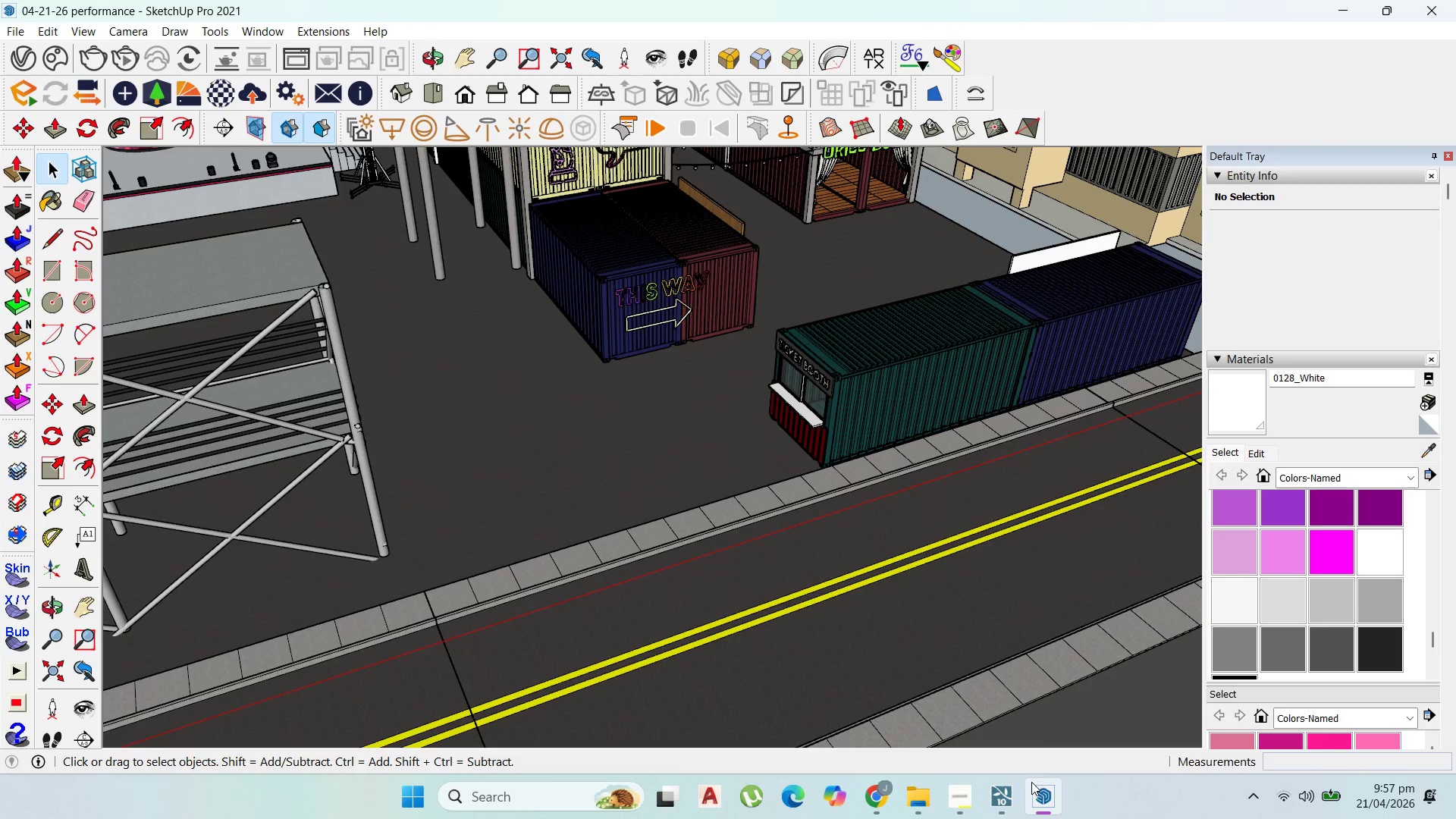 
scroll: coordinate [613, 441], scroll_direction: down, amount: 16.0
 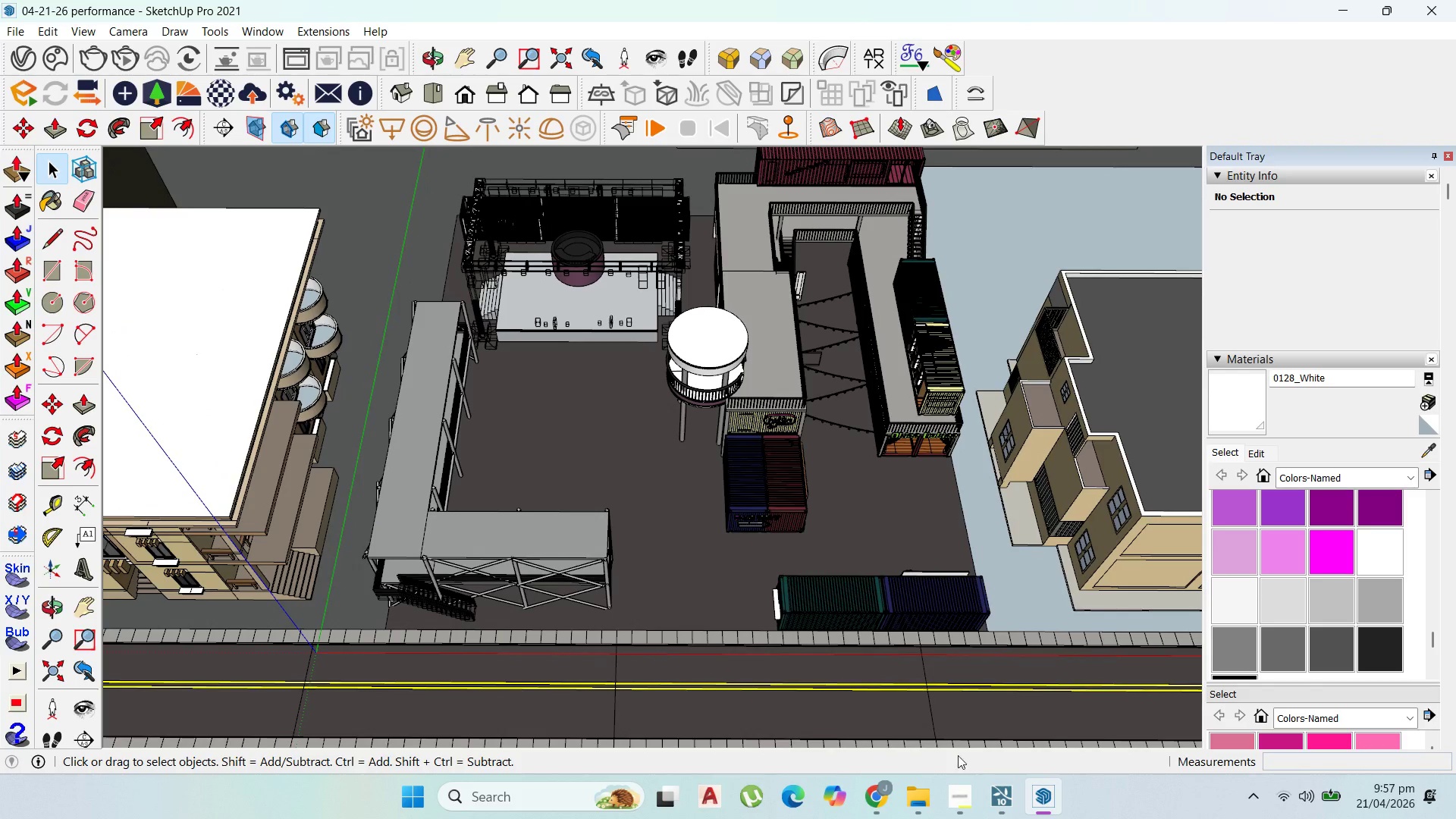 
left_click([995, 797])
 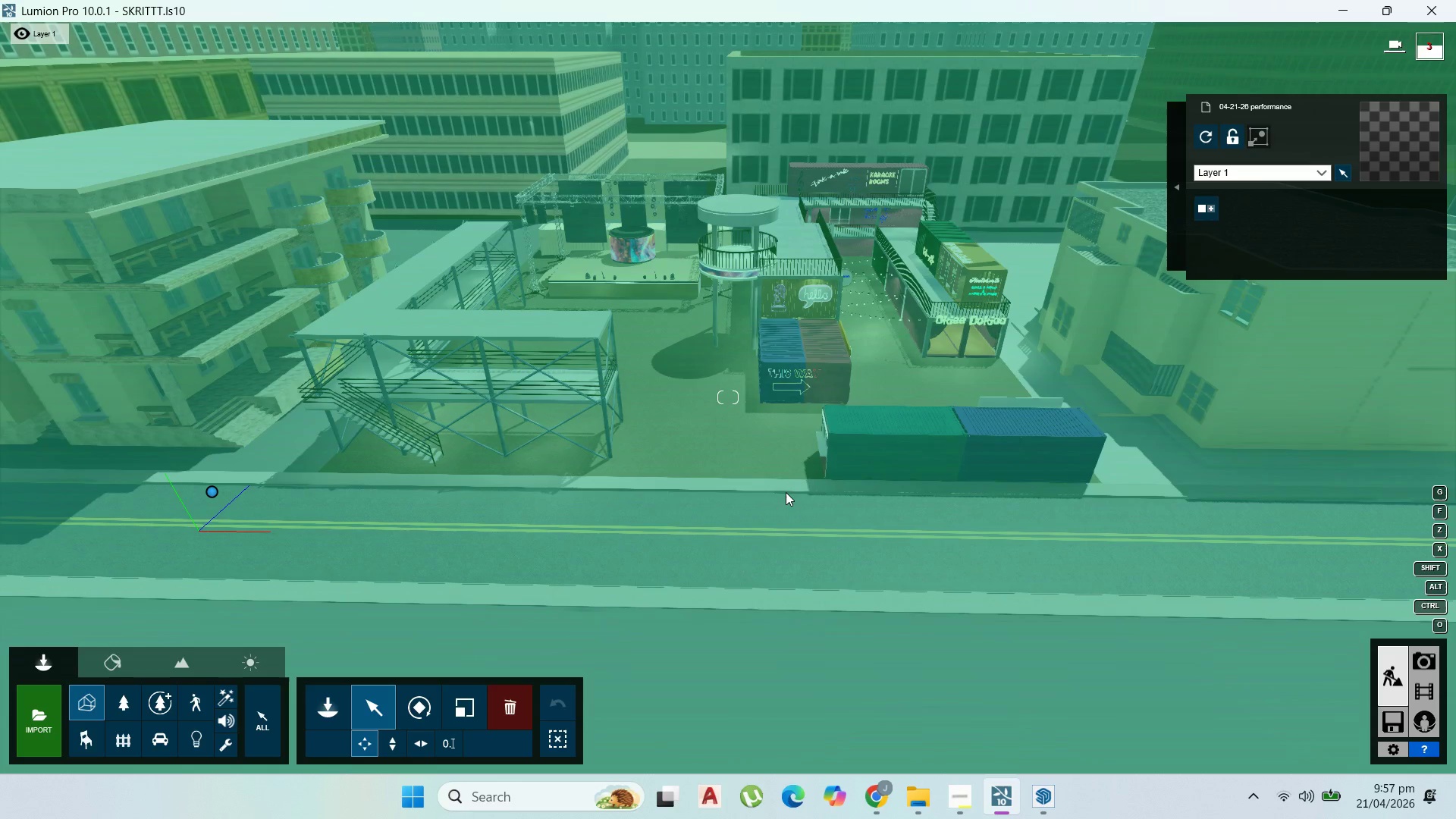 
scroll: coordinate [761, 432], scroll_direction: up, amount: 8.0
 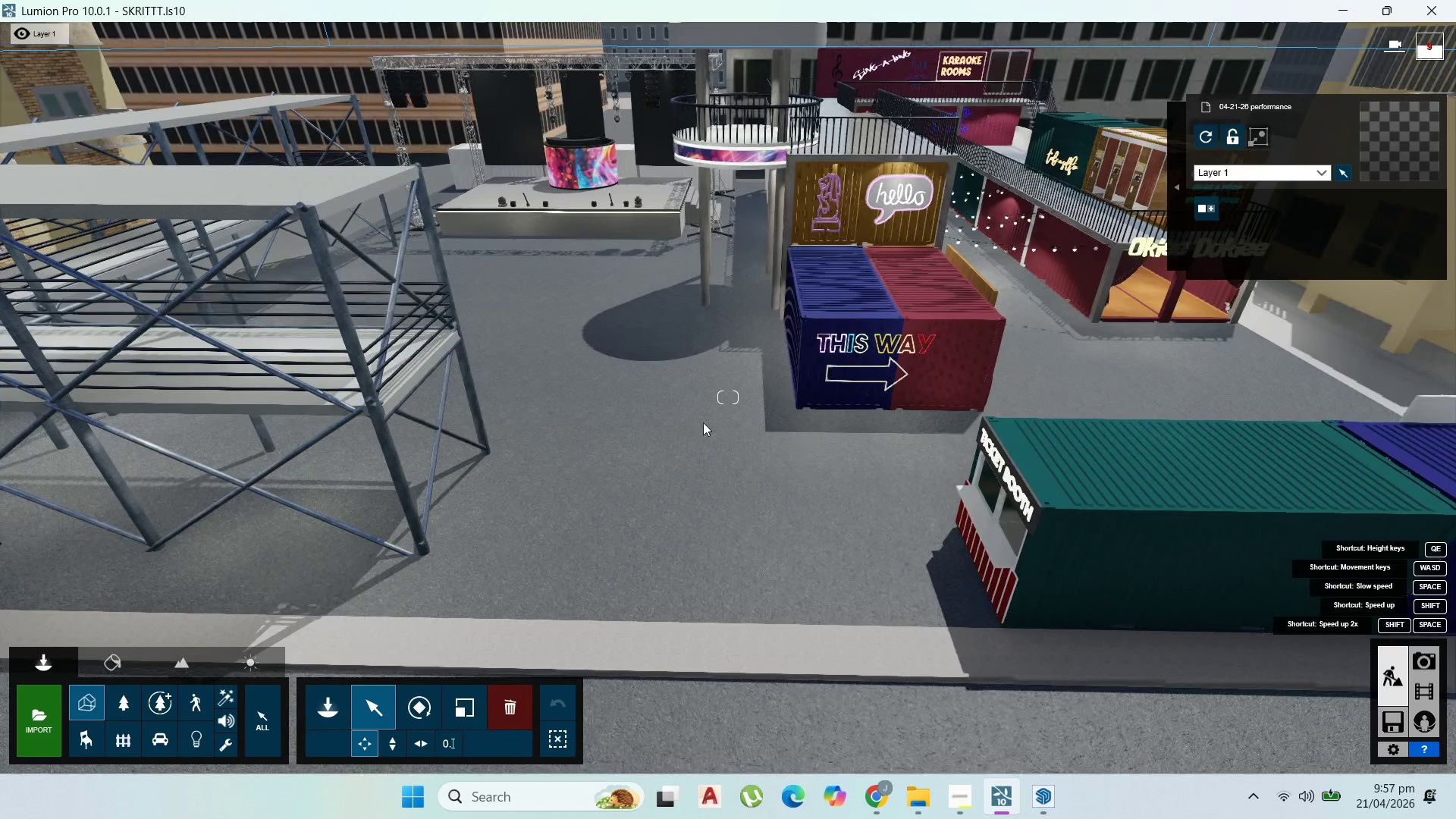 
left_click([97, 661])
 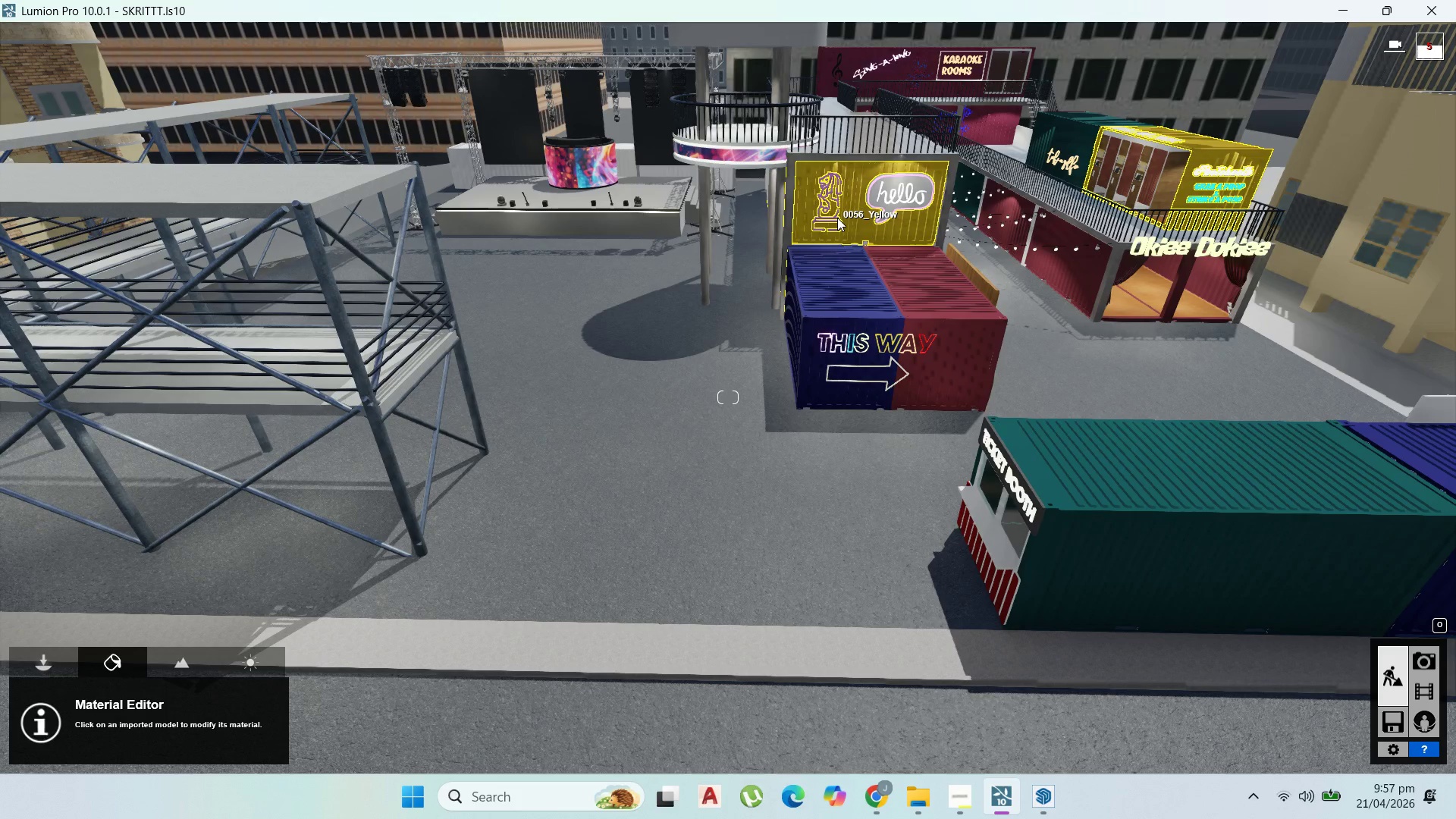 
left_click([837, 218])
 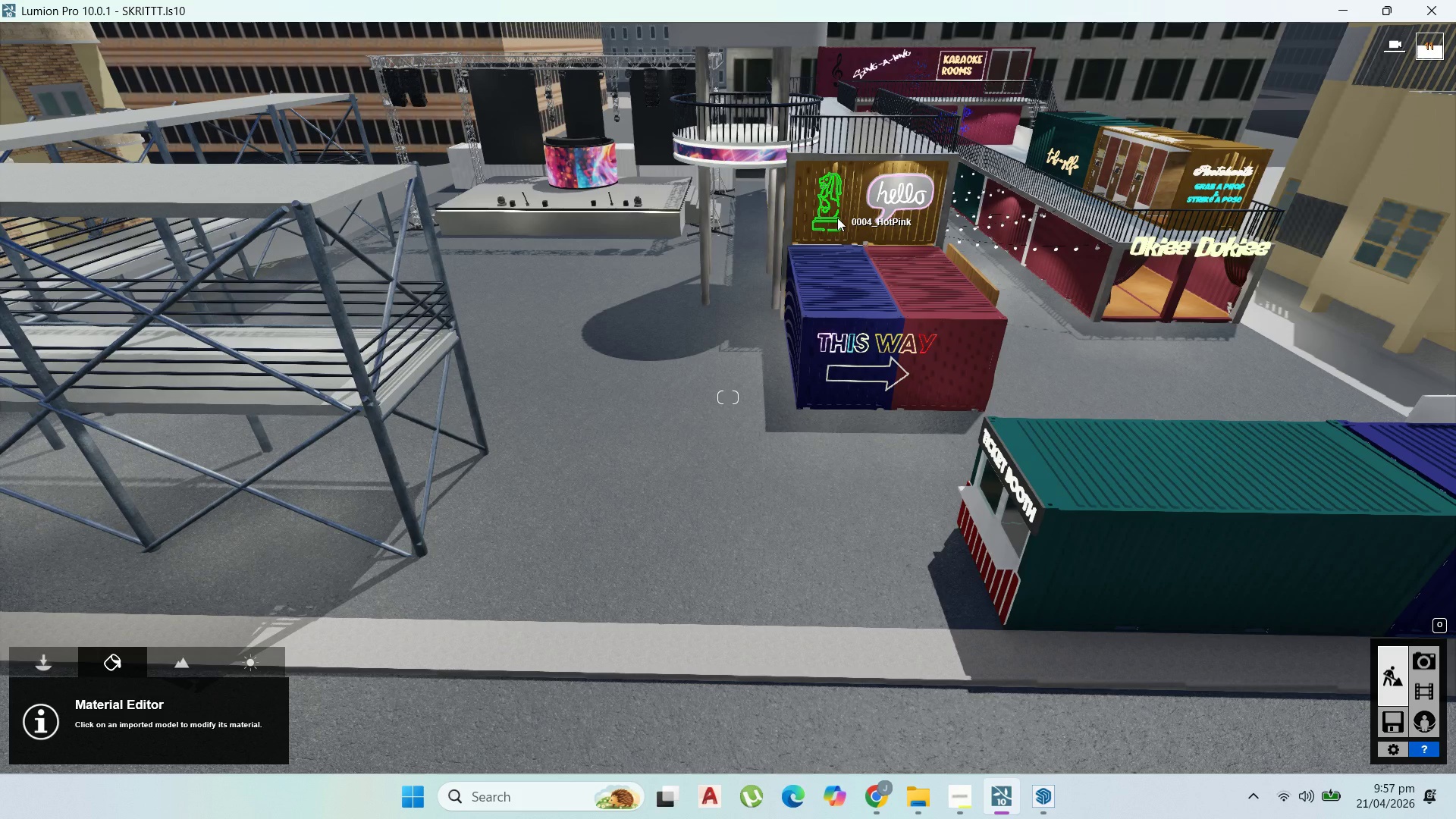 
wait(5.31)
 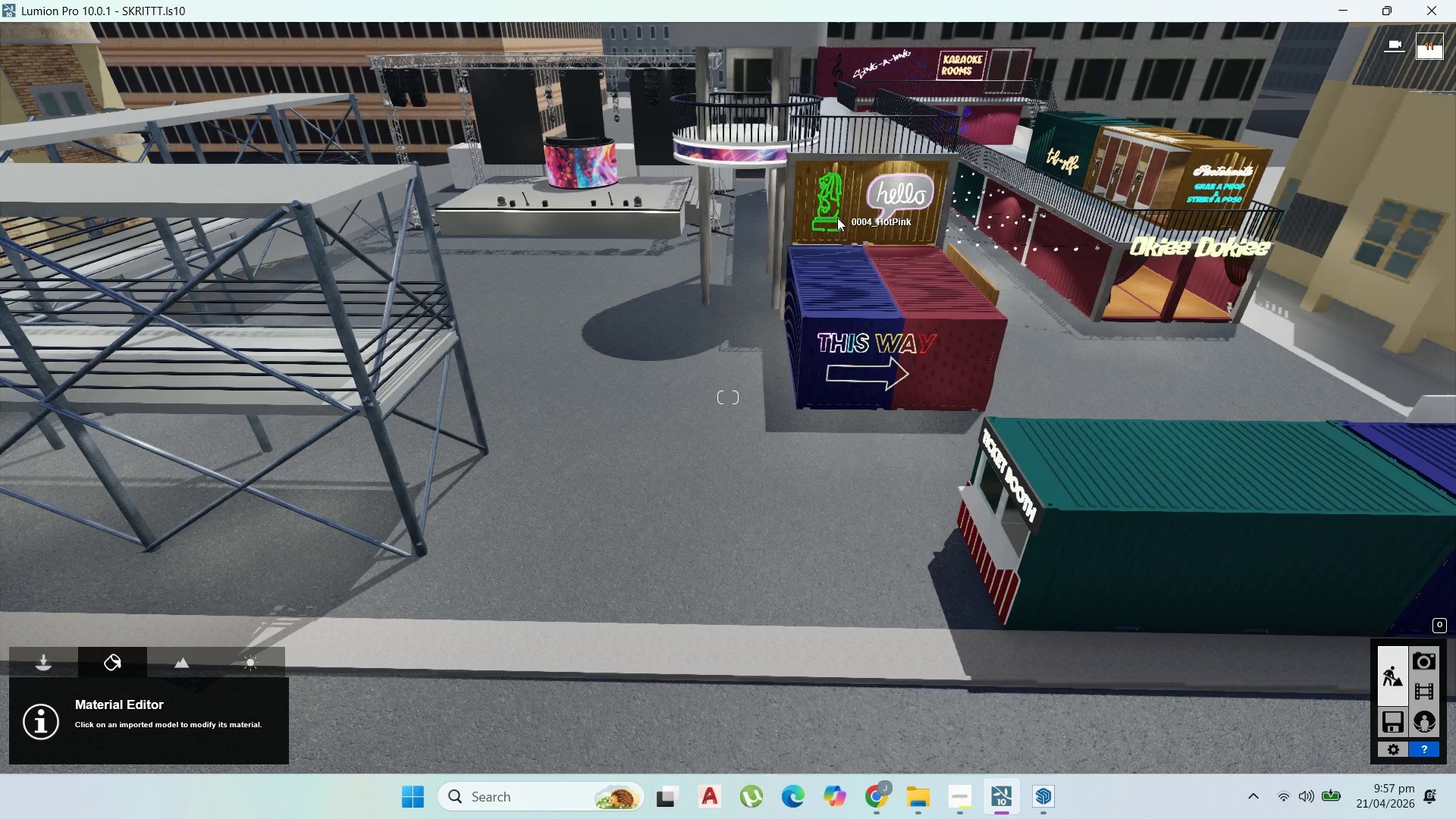 
left_click_drag(start_coordinate=[837, 218], to_coordinate=[64, 476])
 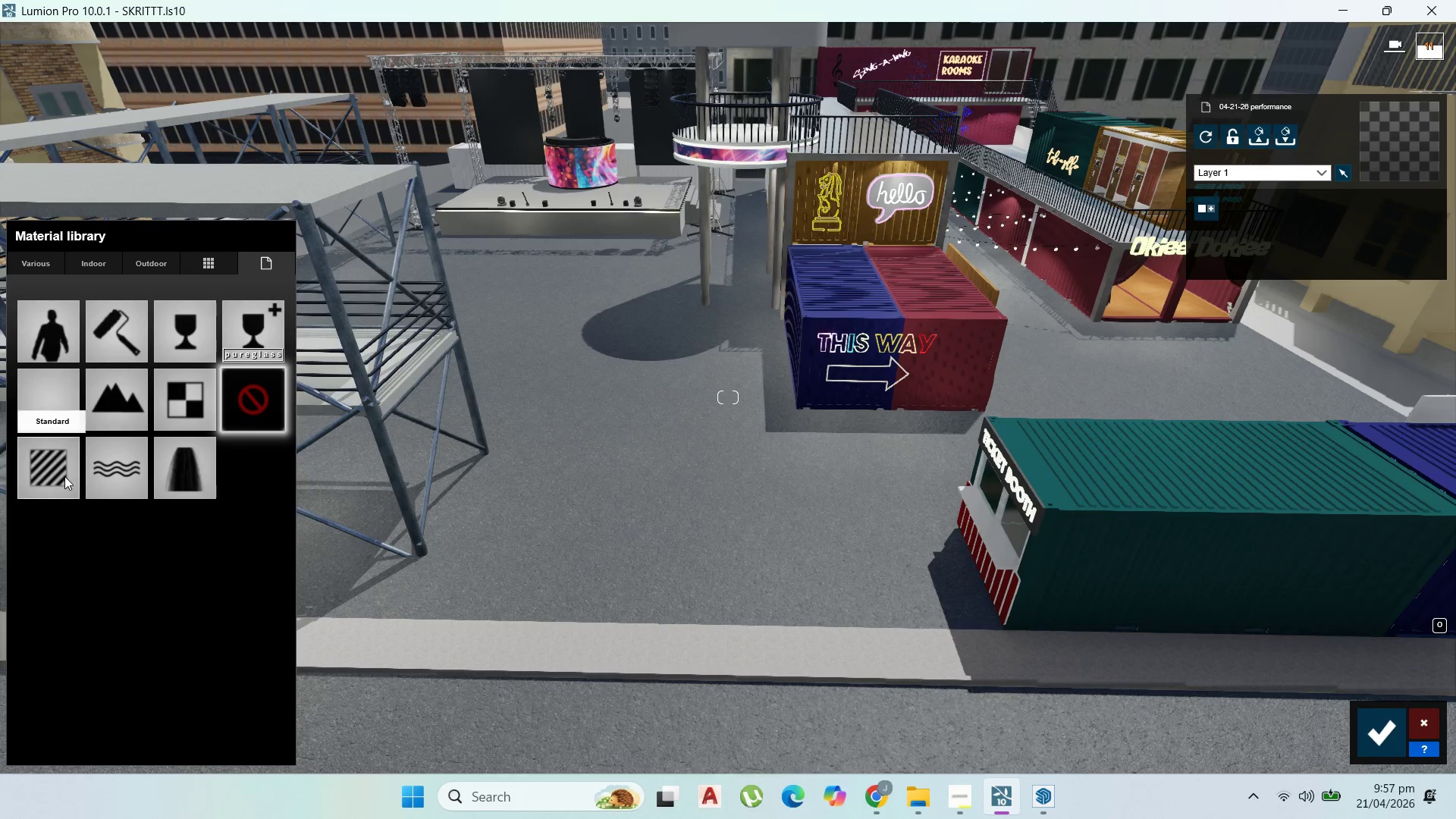 
left_click([64, 476])
 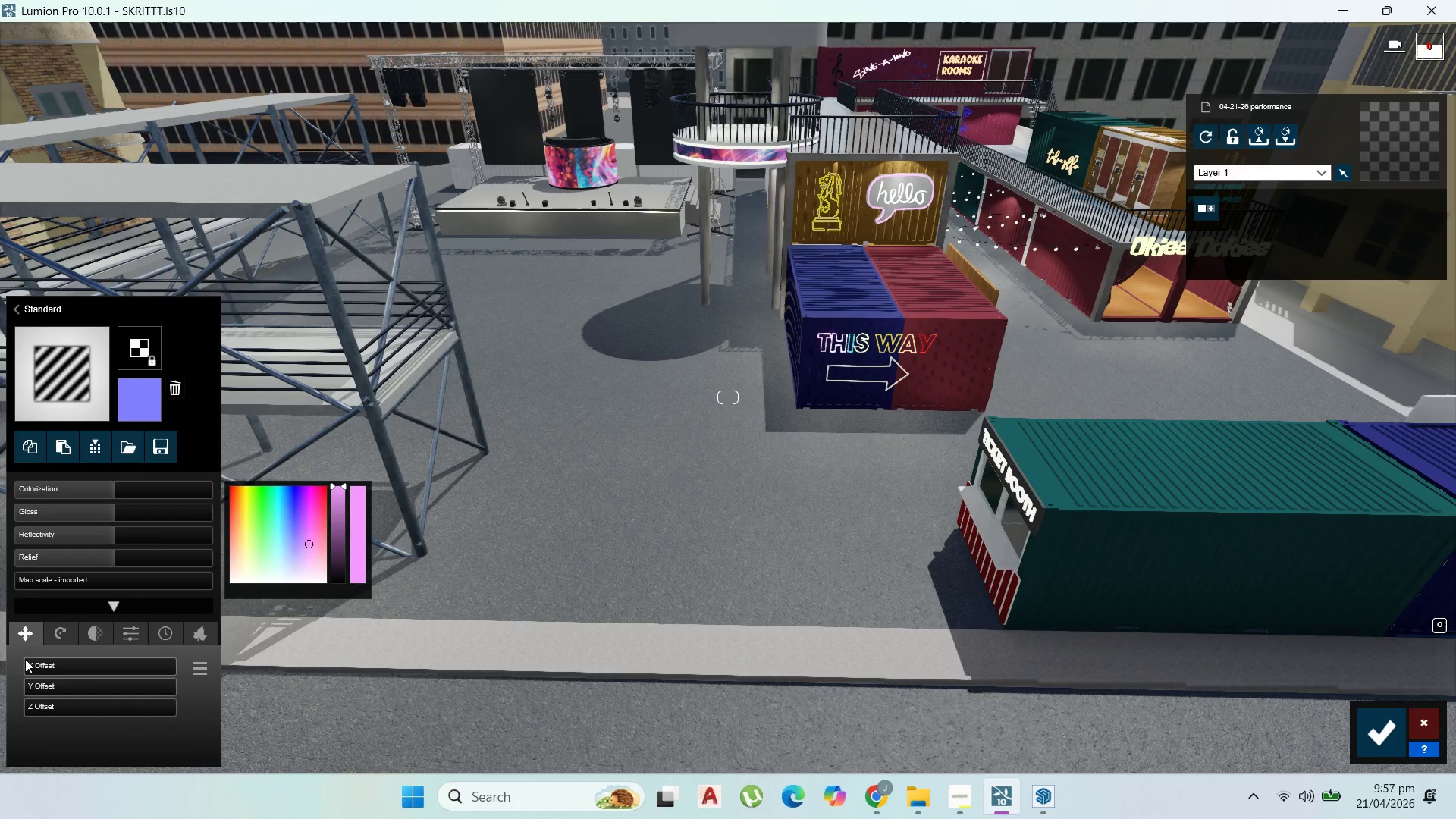 
left_click([94, 639])
 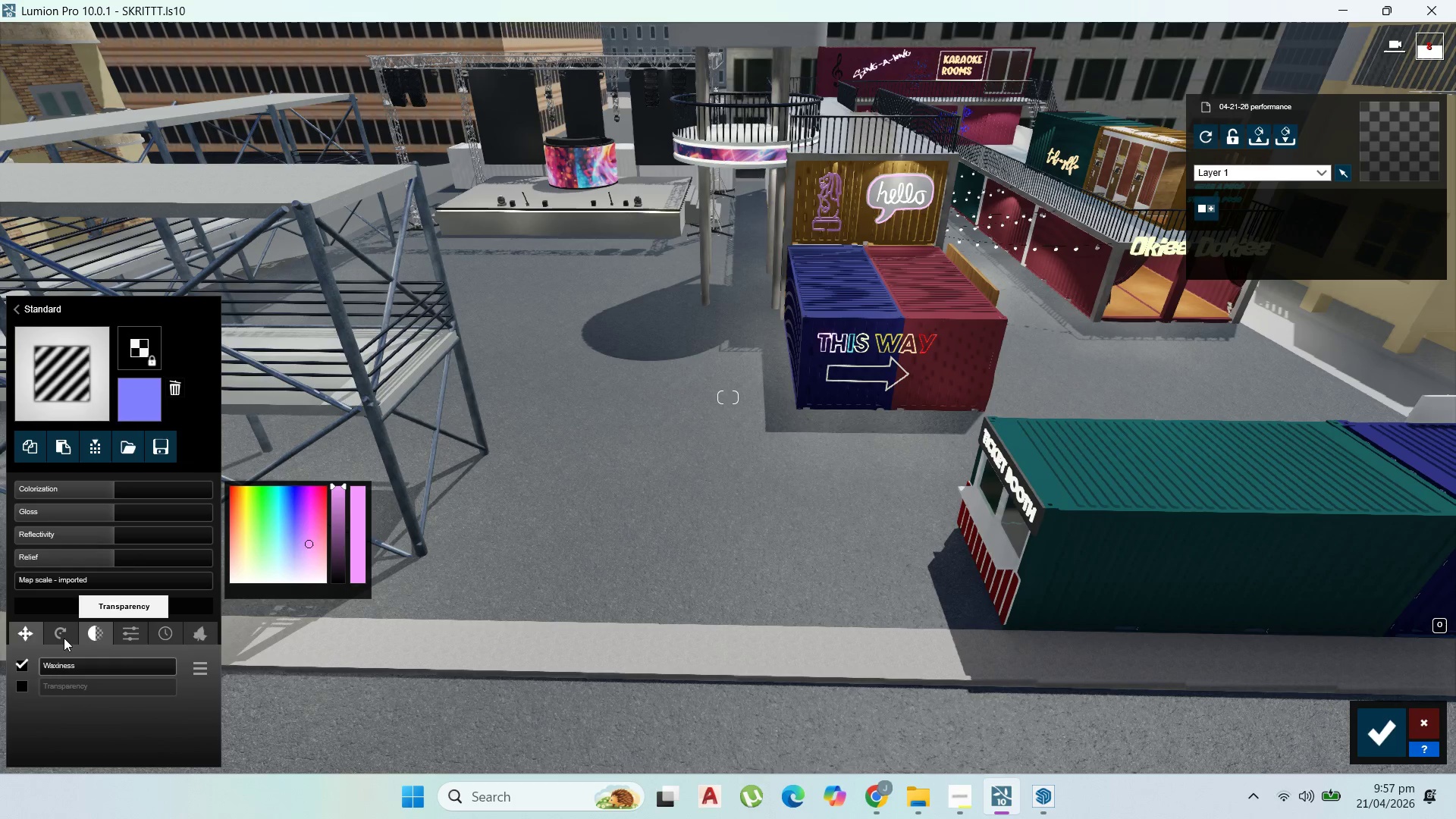 
left_click([61, 637])
 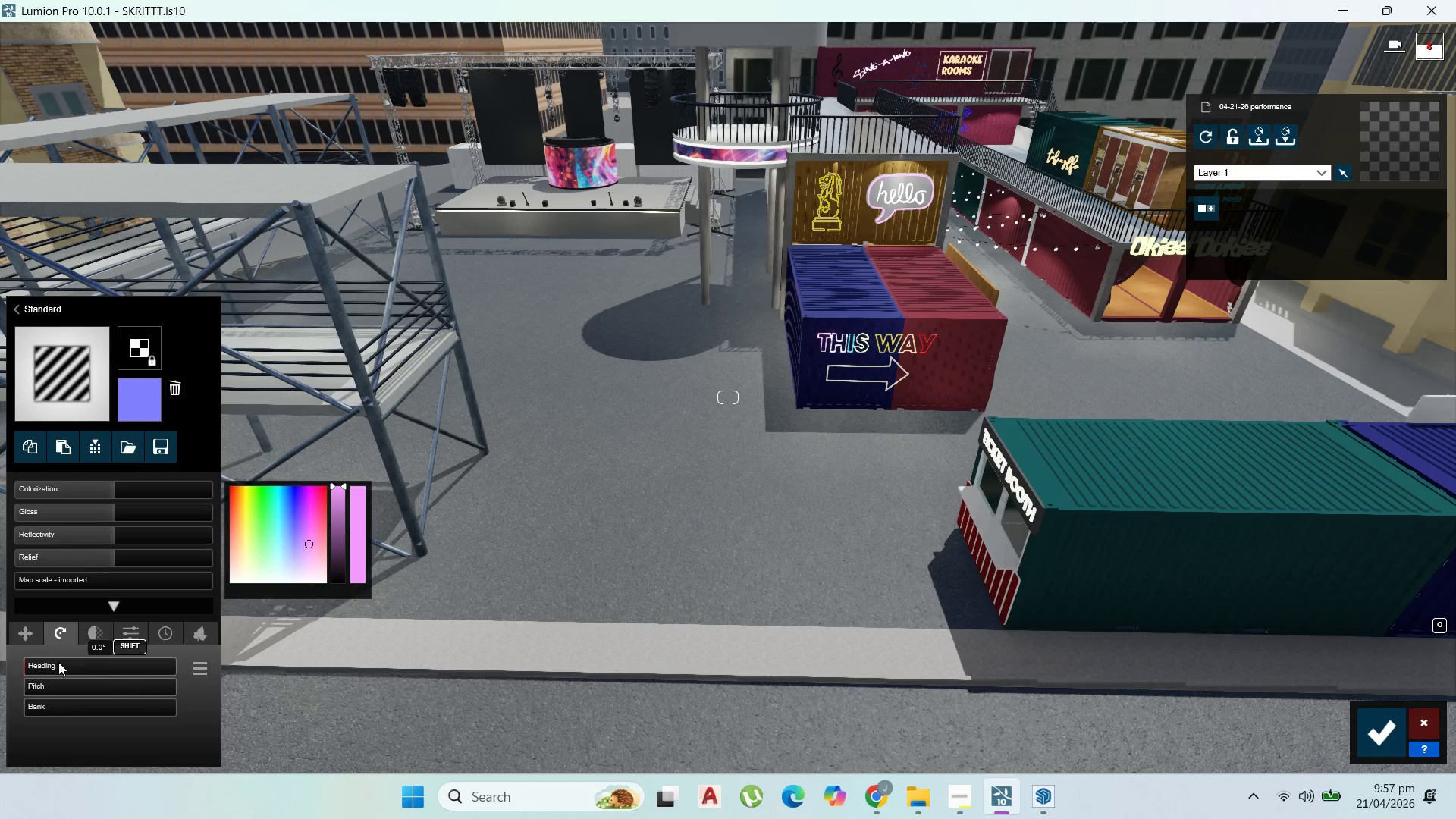 
left_click([130, 637])
 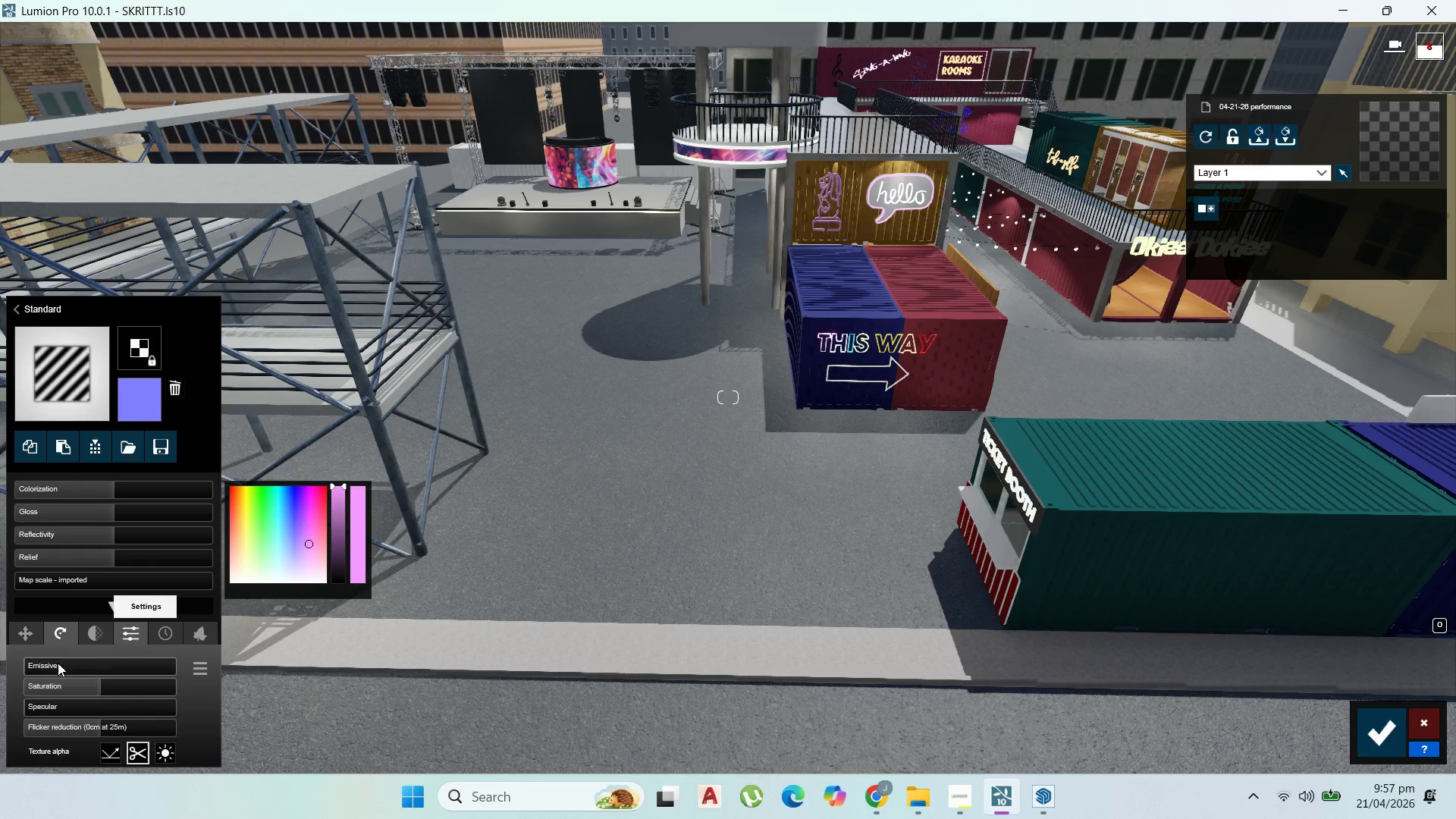 
left_click_drag(start_coordinate=[39, 664], to_coordinate=[65, 668])
 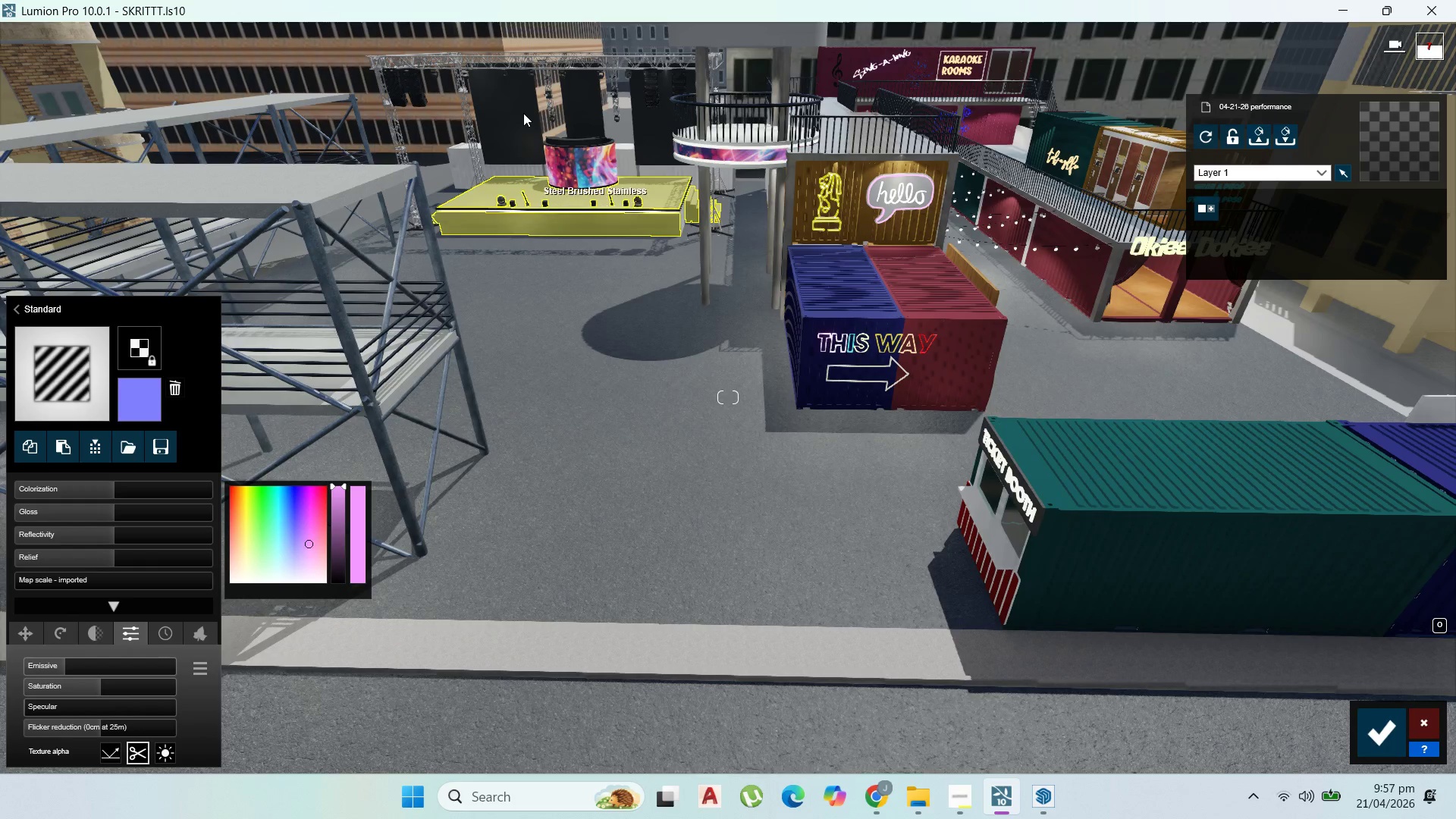 
left_click([522, 112])
 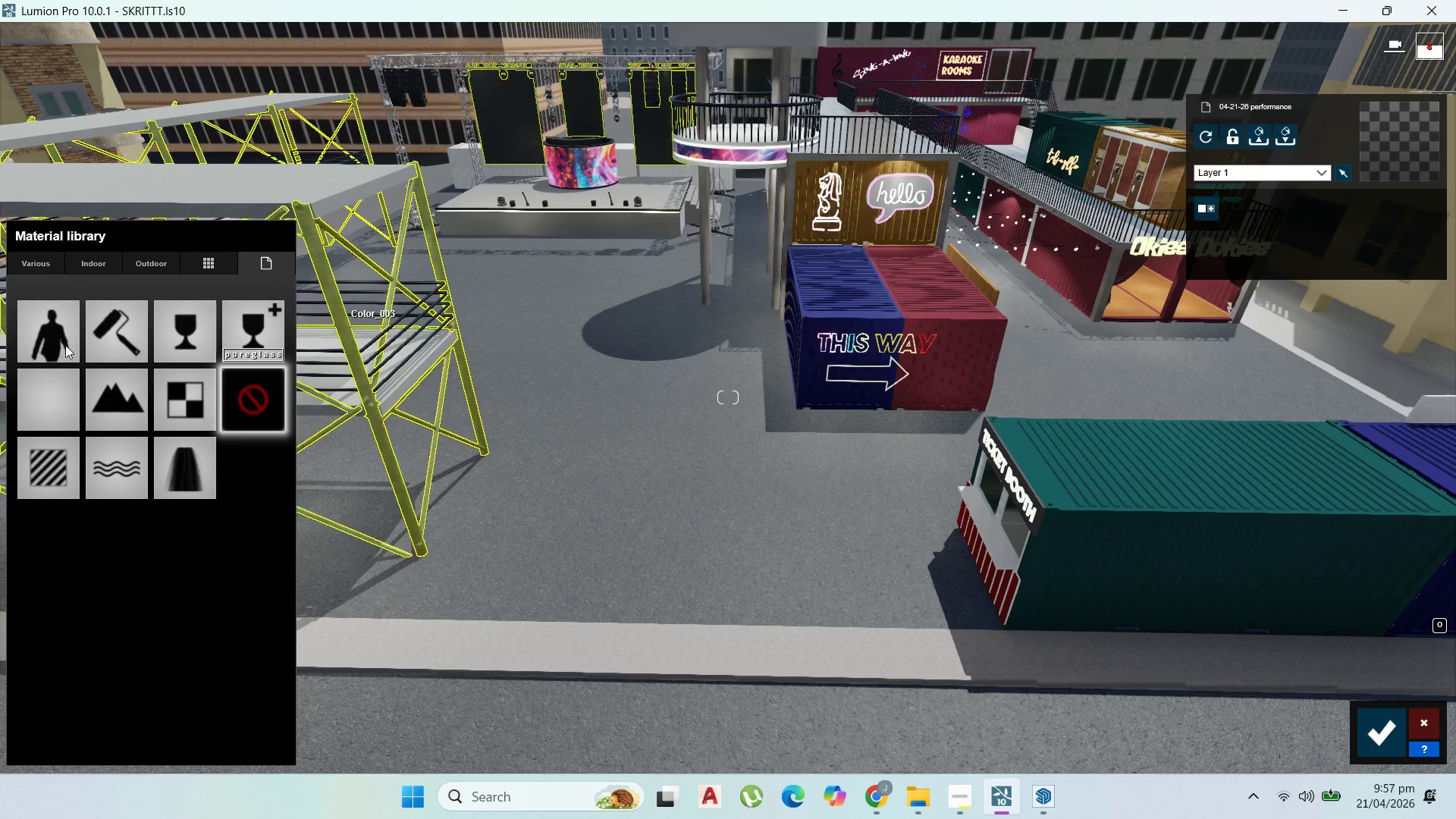 
left_click([65, 466])
 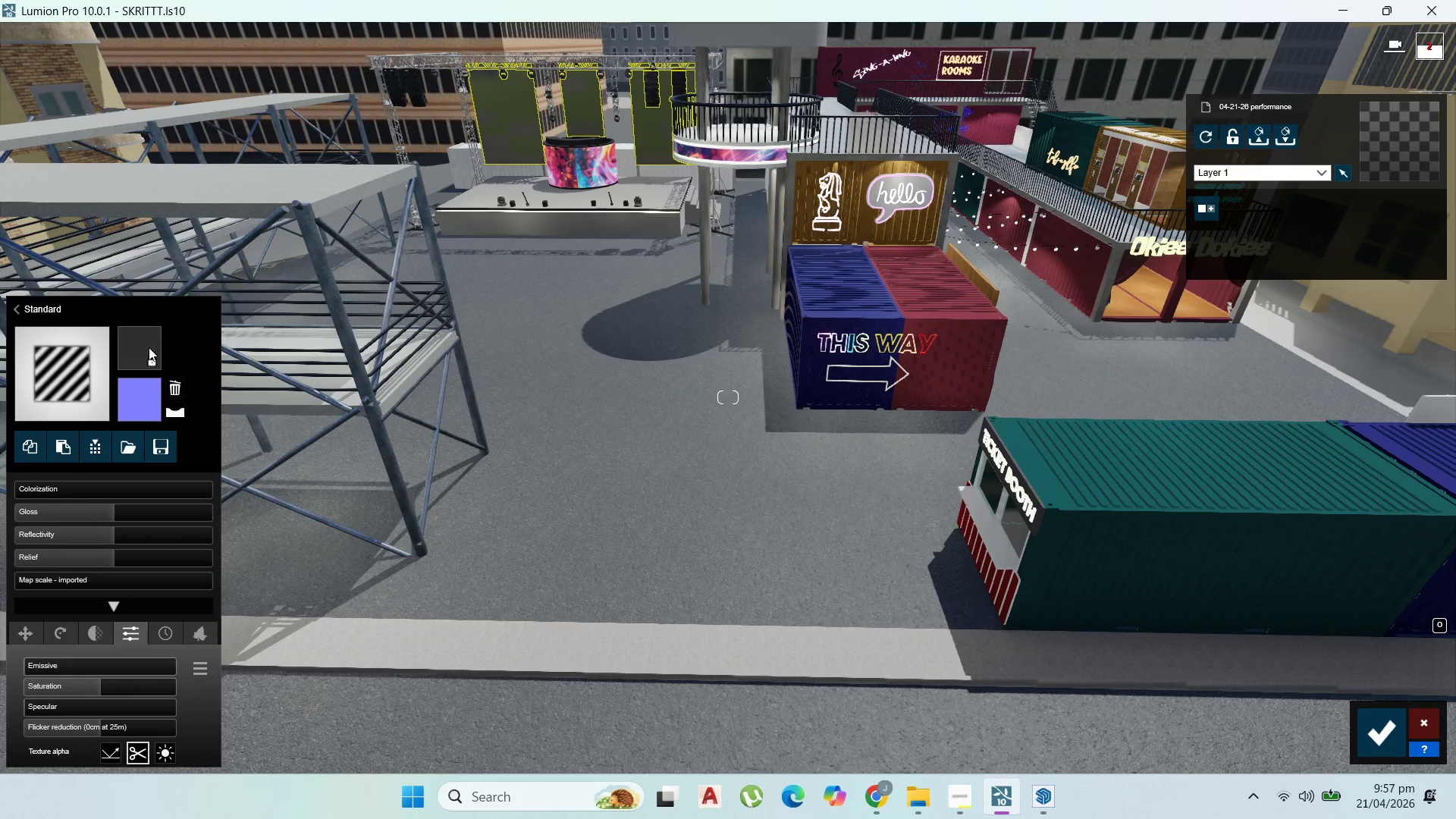 
left_click([71, 369])
 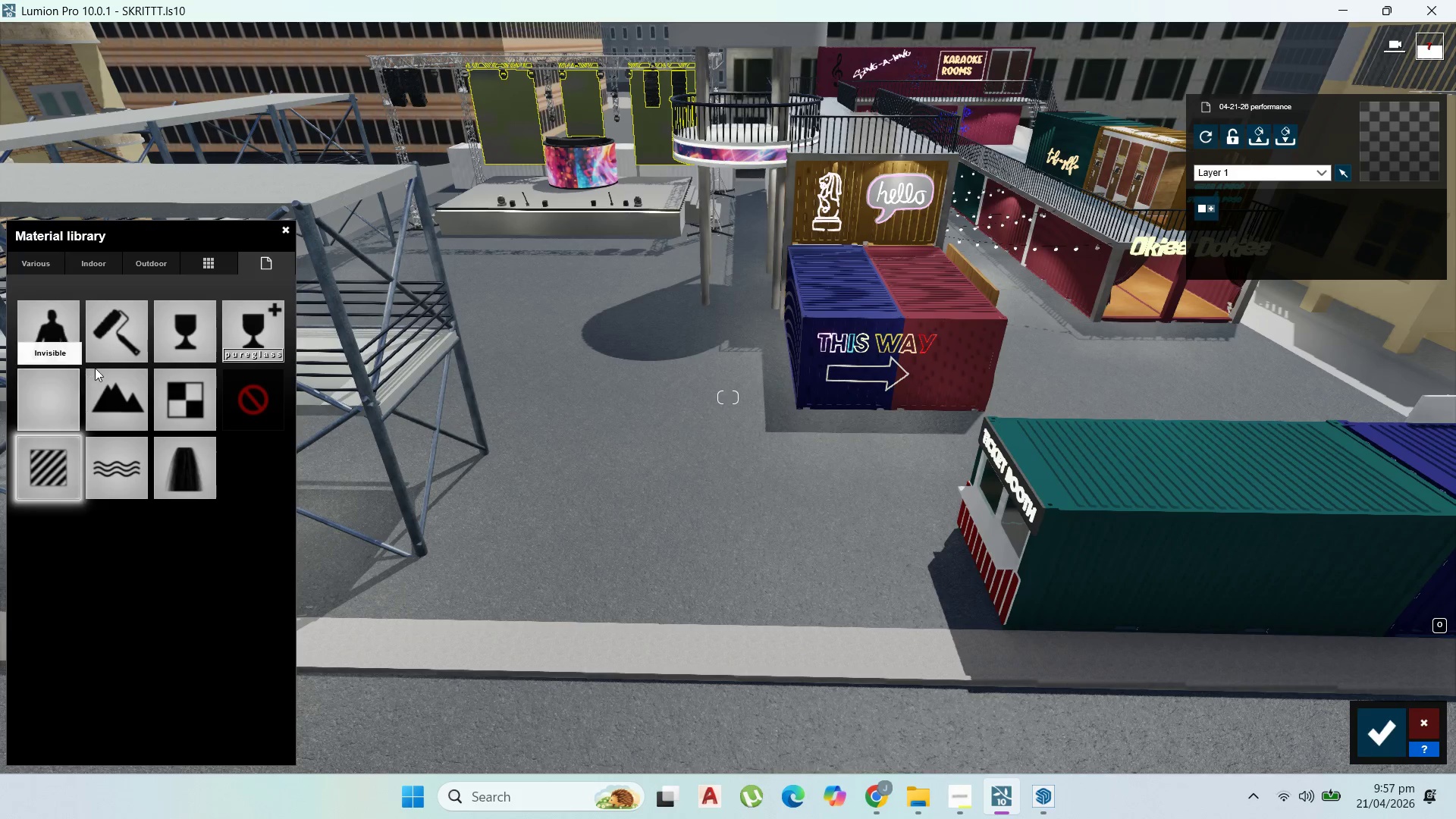 
left_click([77, 478])
 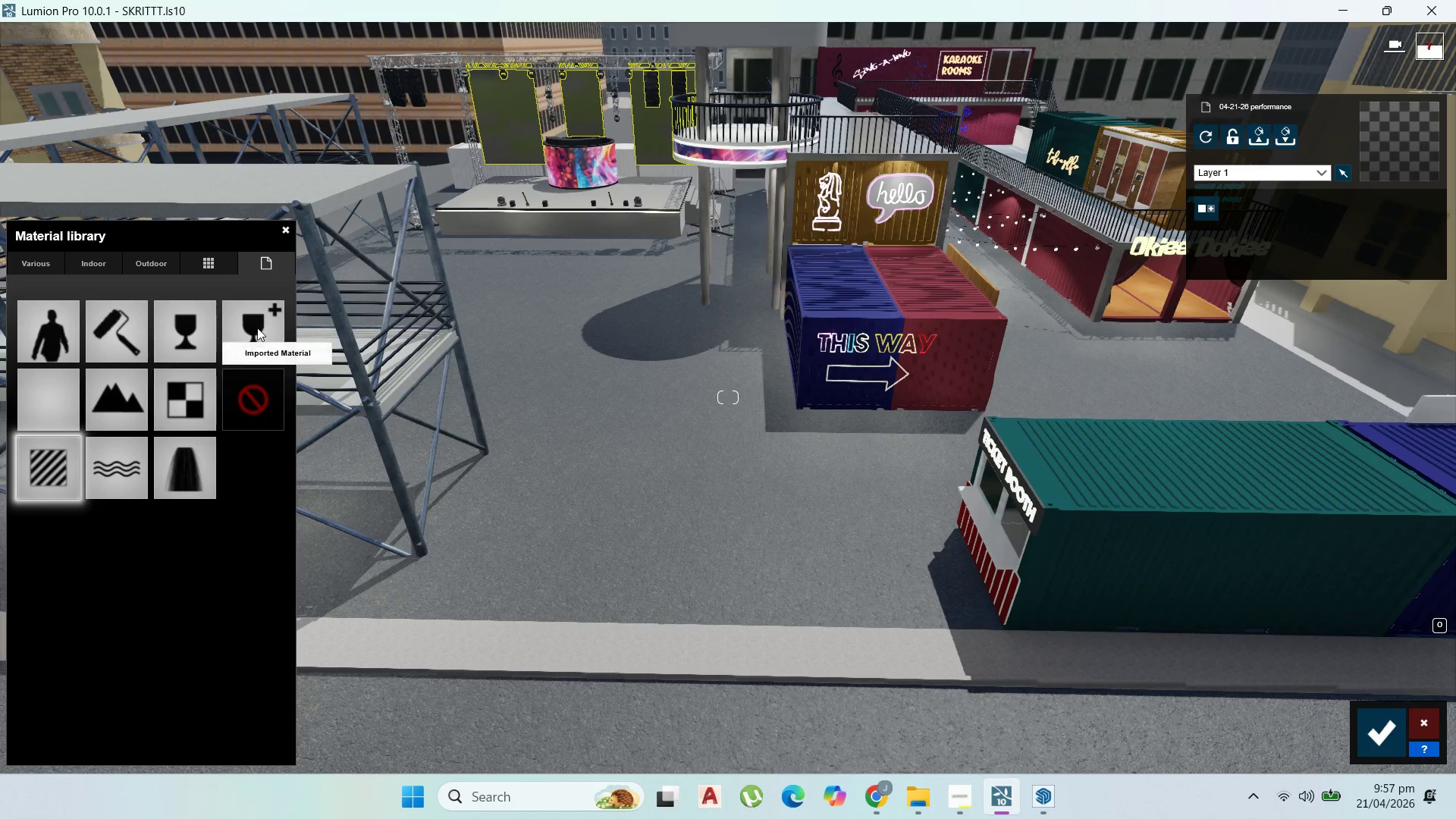 
left_click([71, 463])
 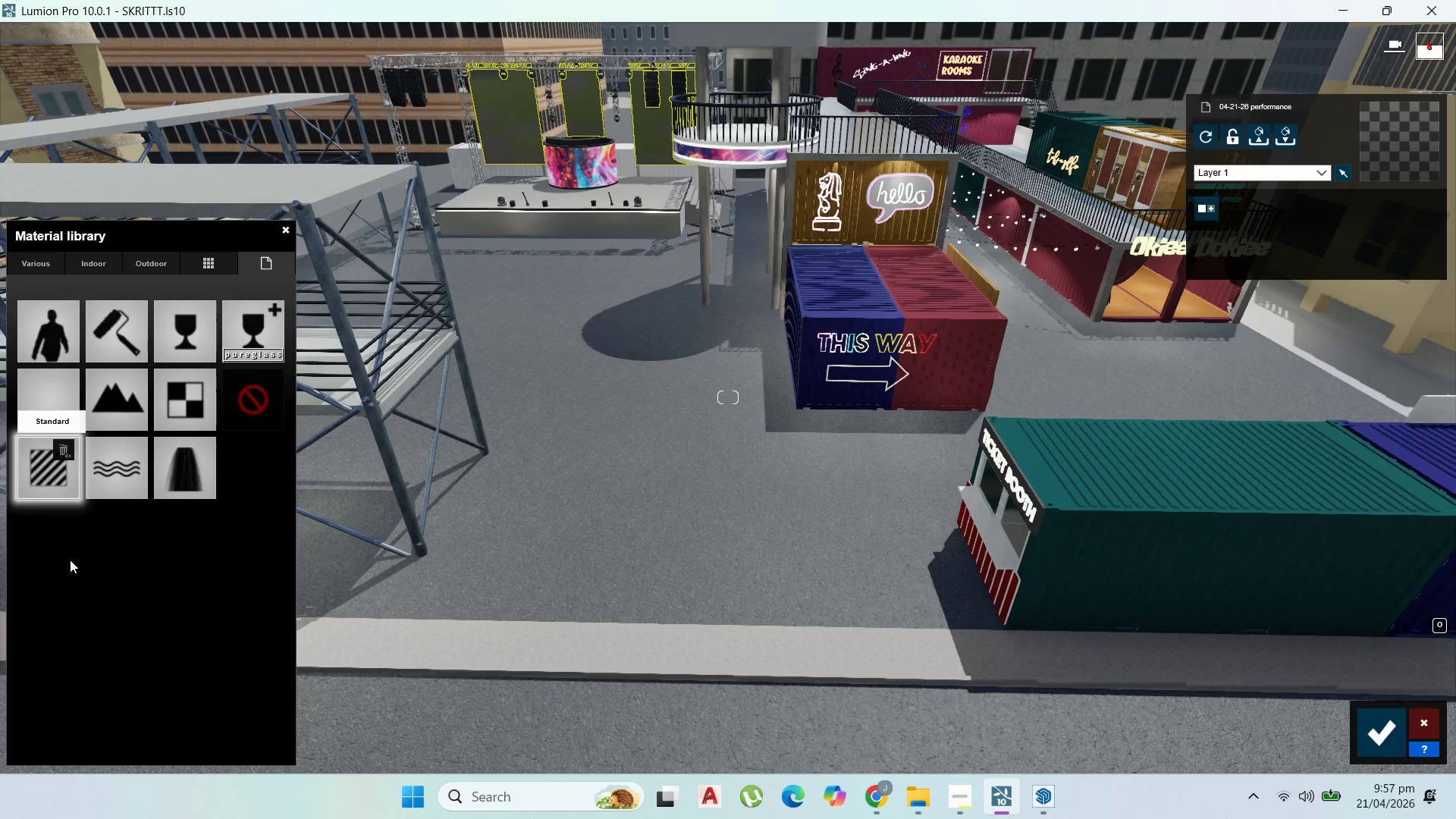 
left_click([36, 485])
 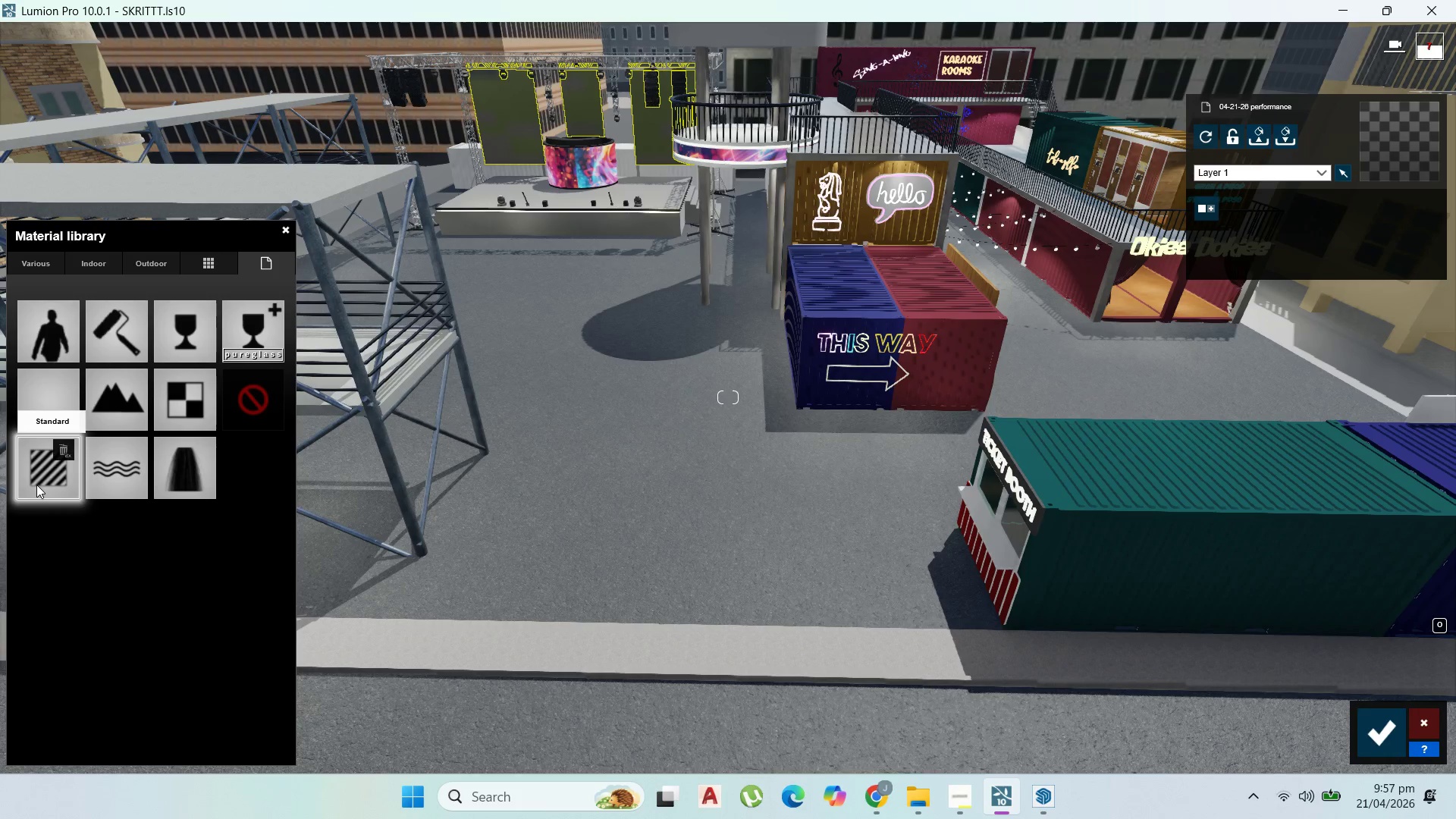 
double_click([36, 485])
 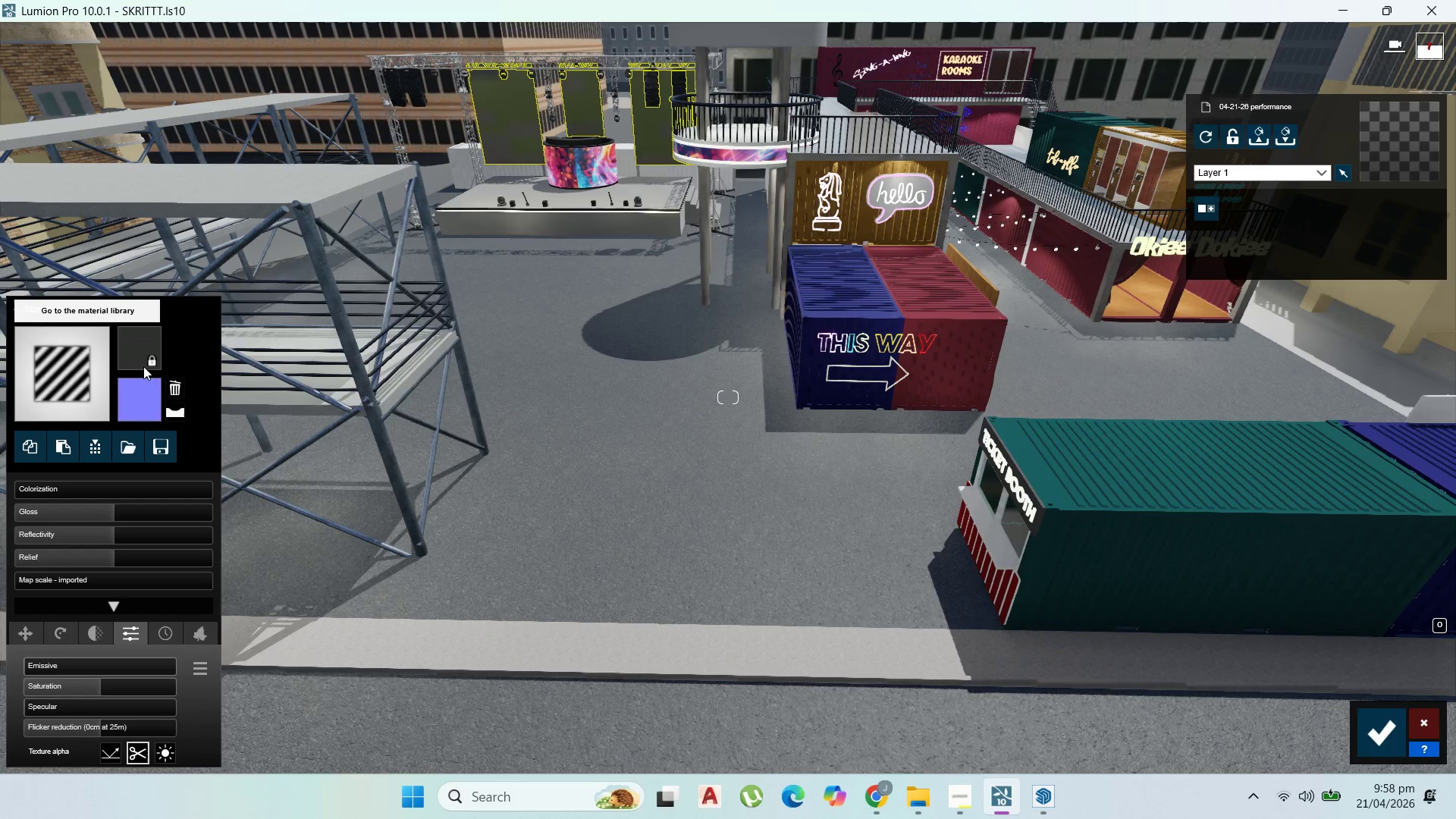 
left_click([143, 362])
 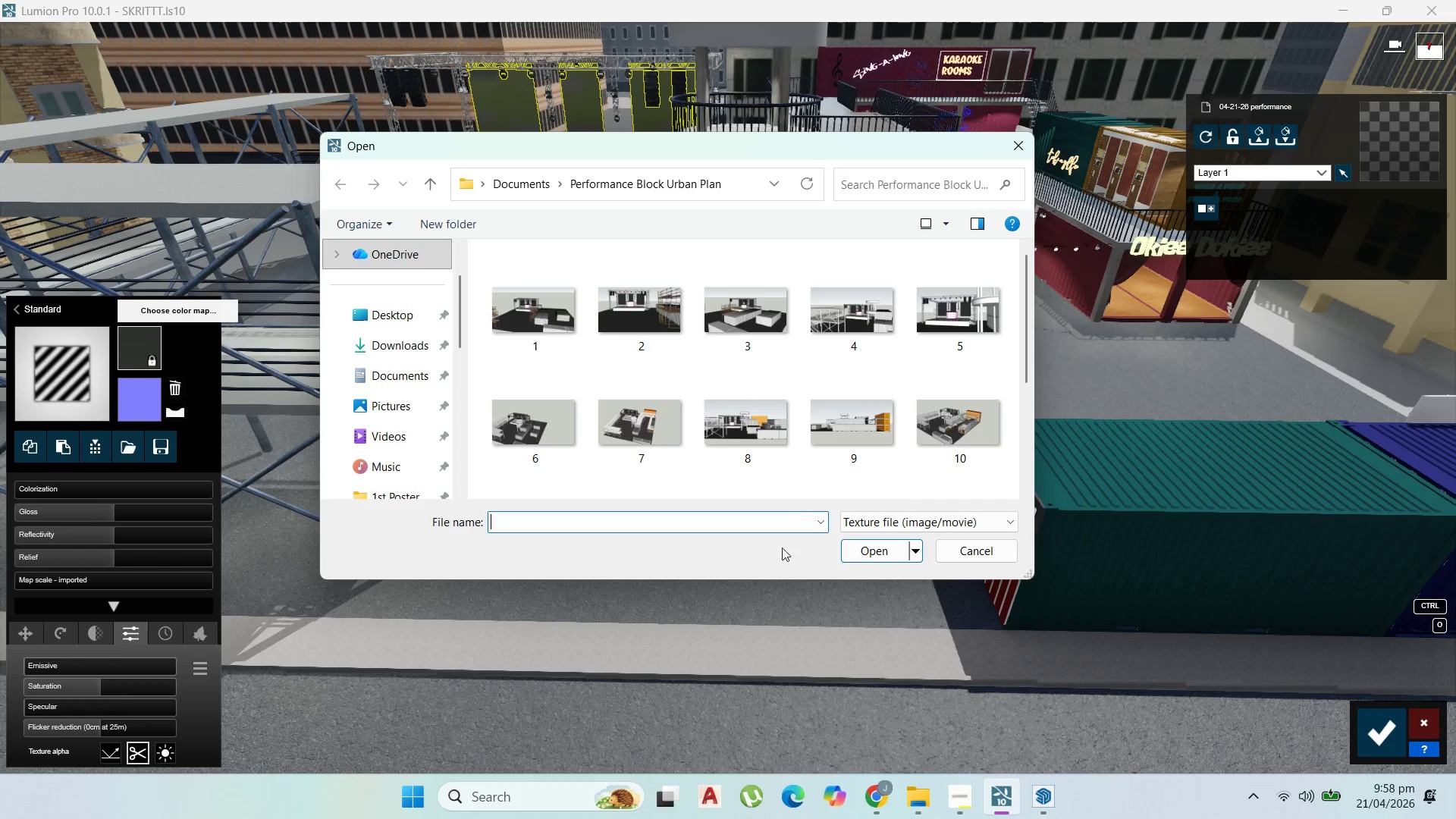 
left_click([849, 521])
 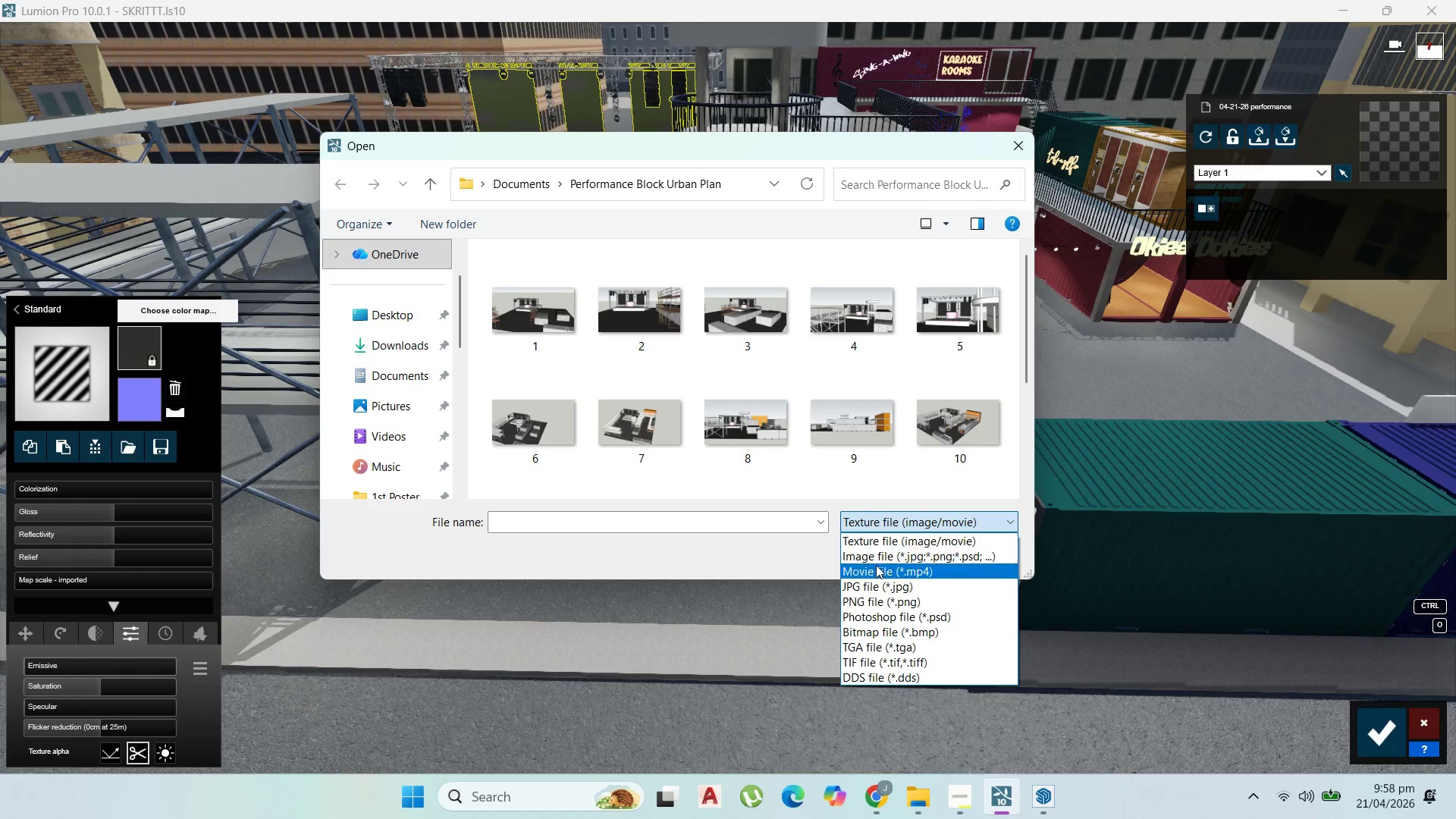 
left_click([879, 570])
 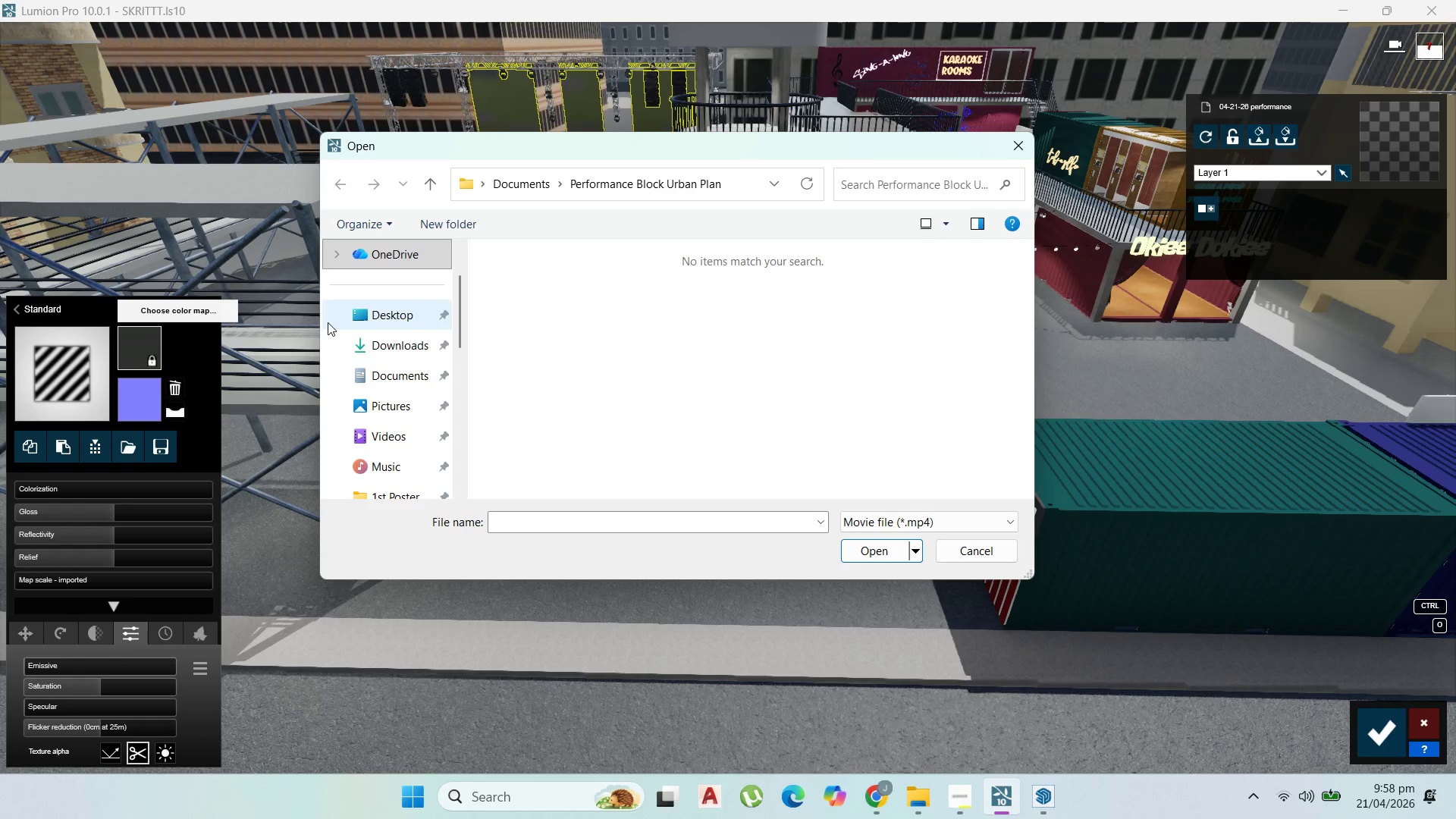 
left_click([379, 348])
 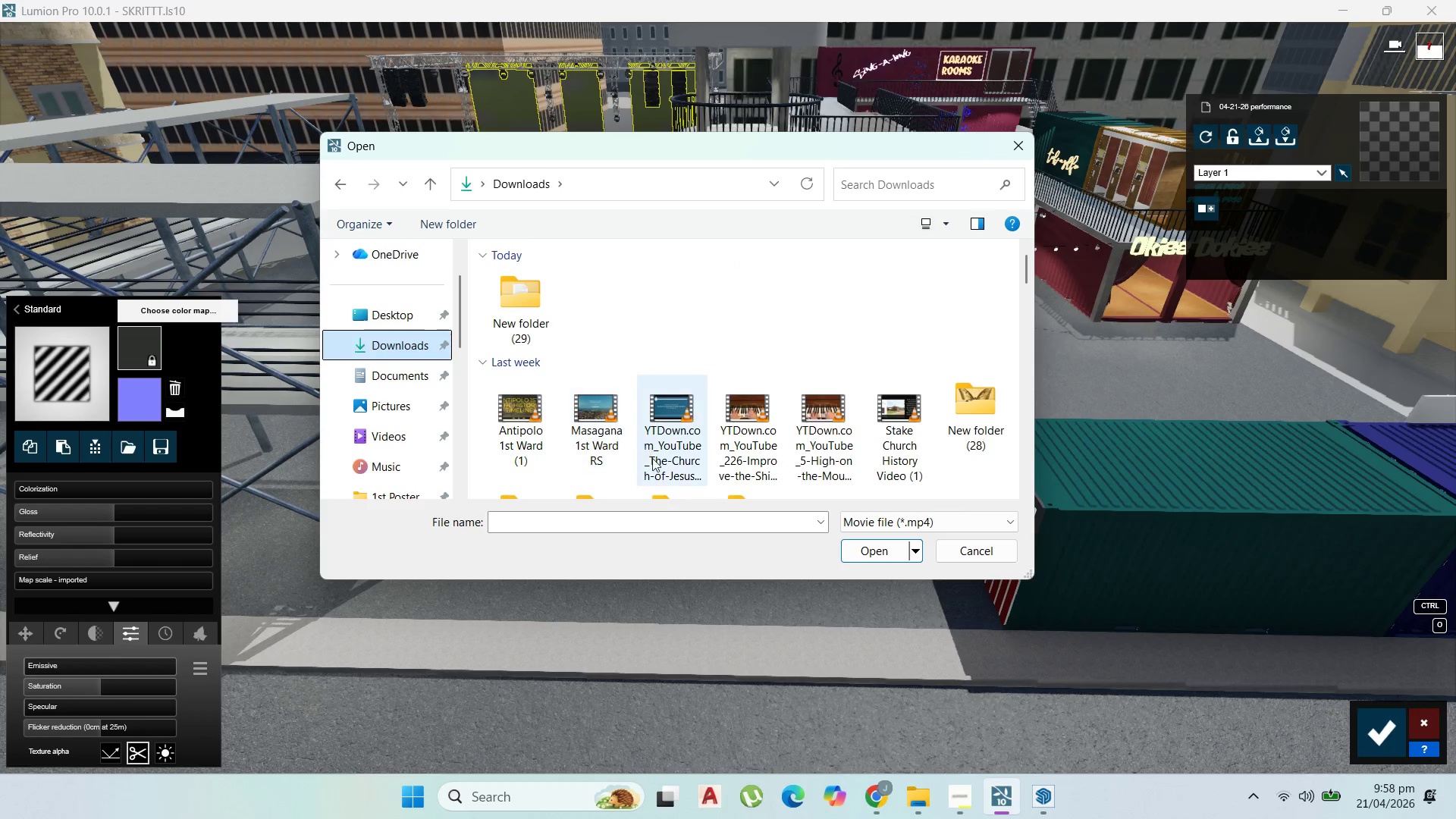 
scroll: coordinate [681, 458], scroll_direction: down, amount: 4.0
 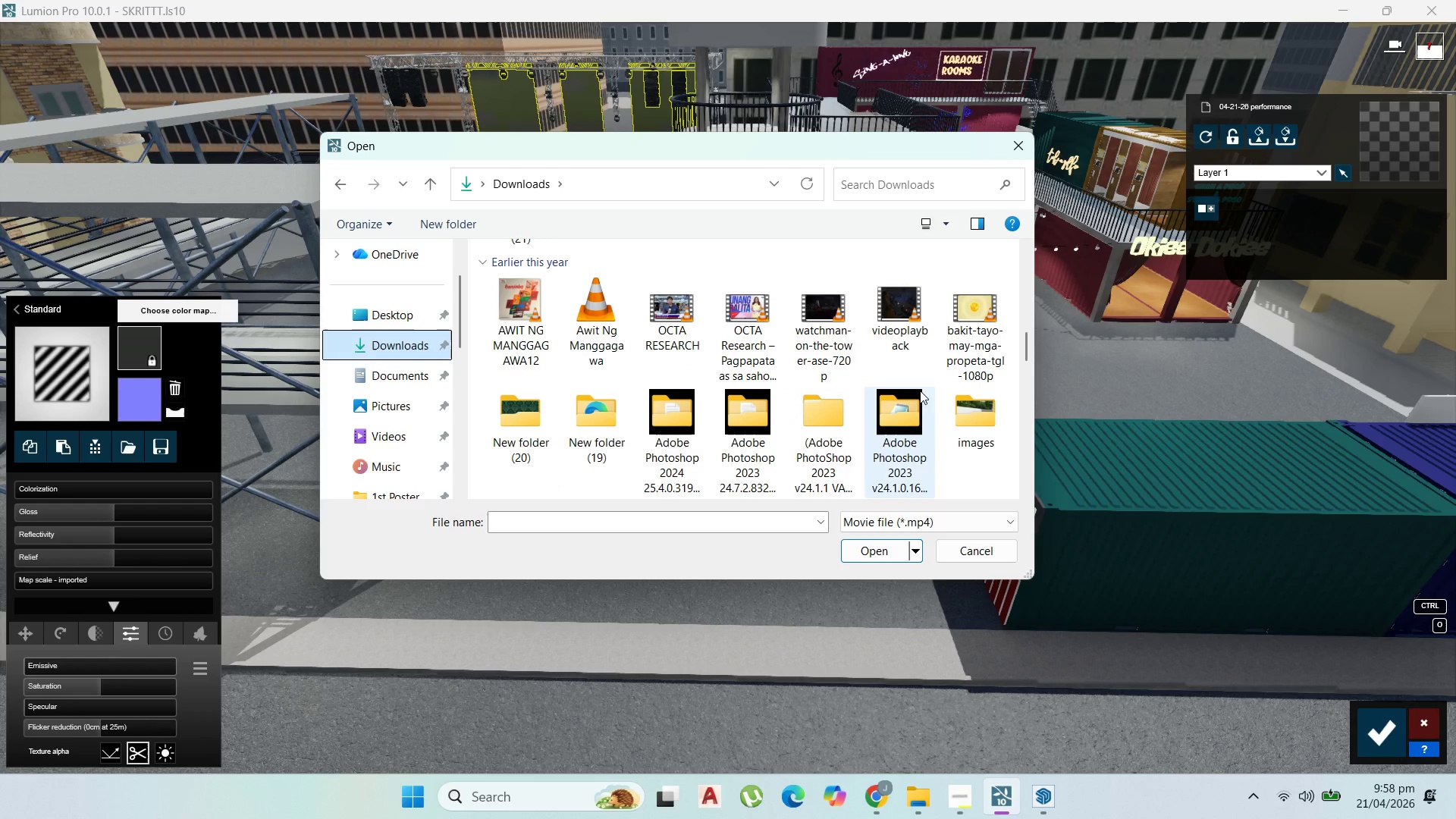 
left_click([972, 352])
 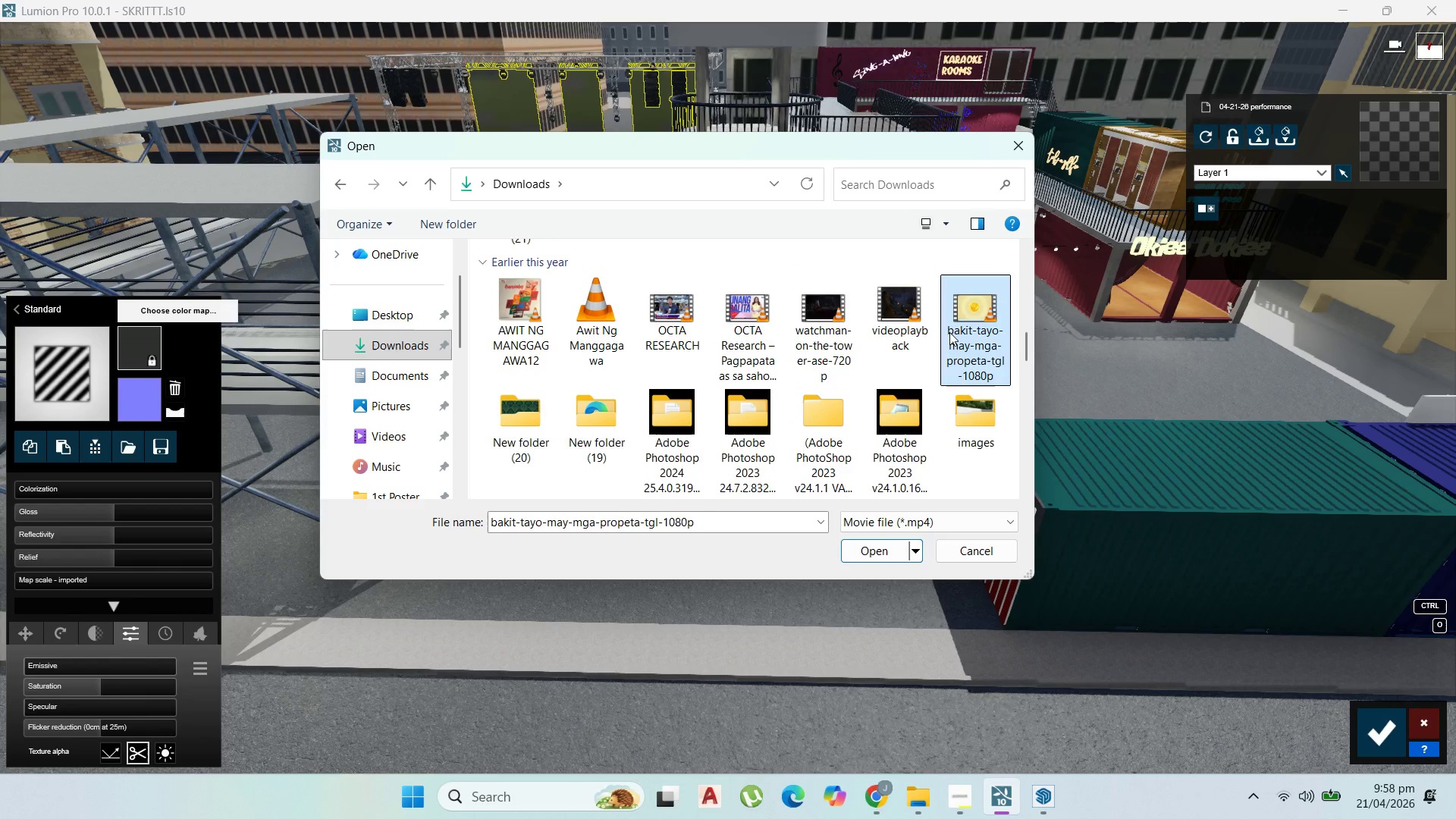 
scroll: coordinate [820, 464], scroll_direction: down, amount: 6.0
 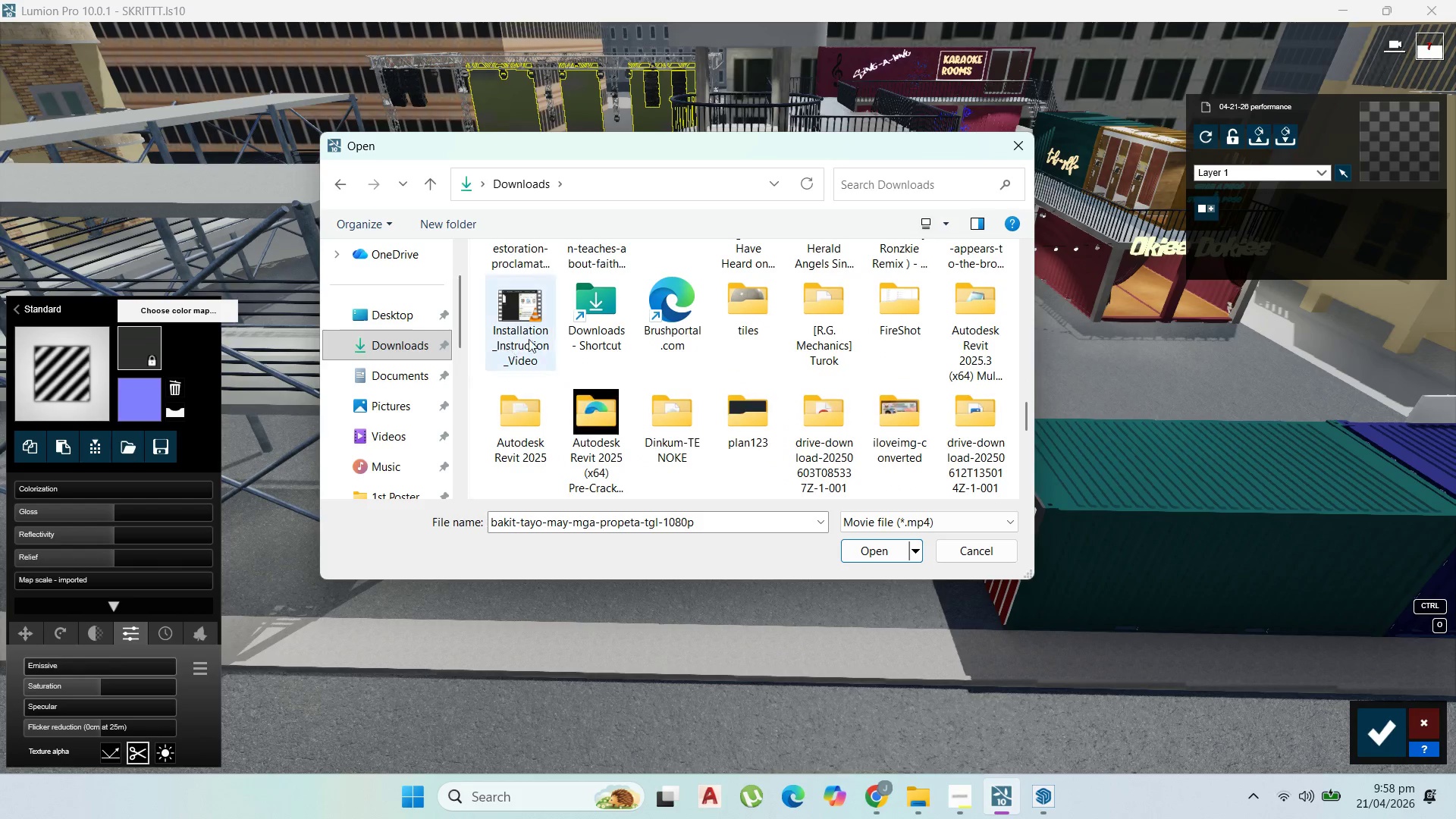 
scroll: coordinate [576, 340], scroll_direction: up, amount: 1.0
 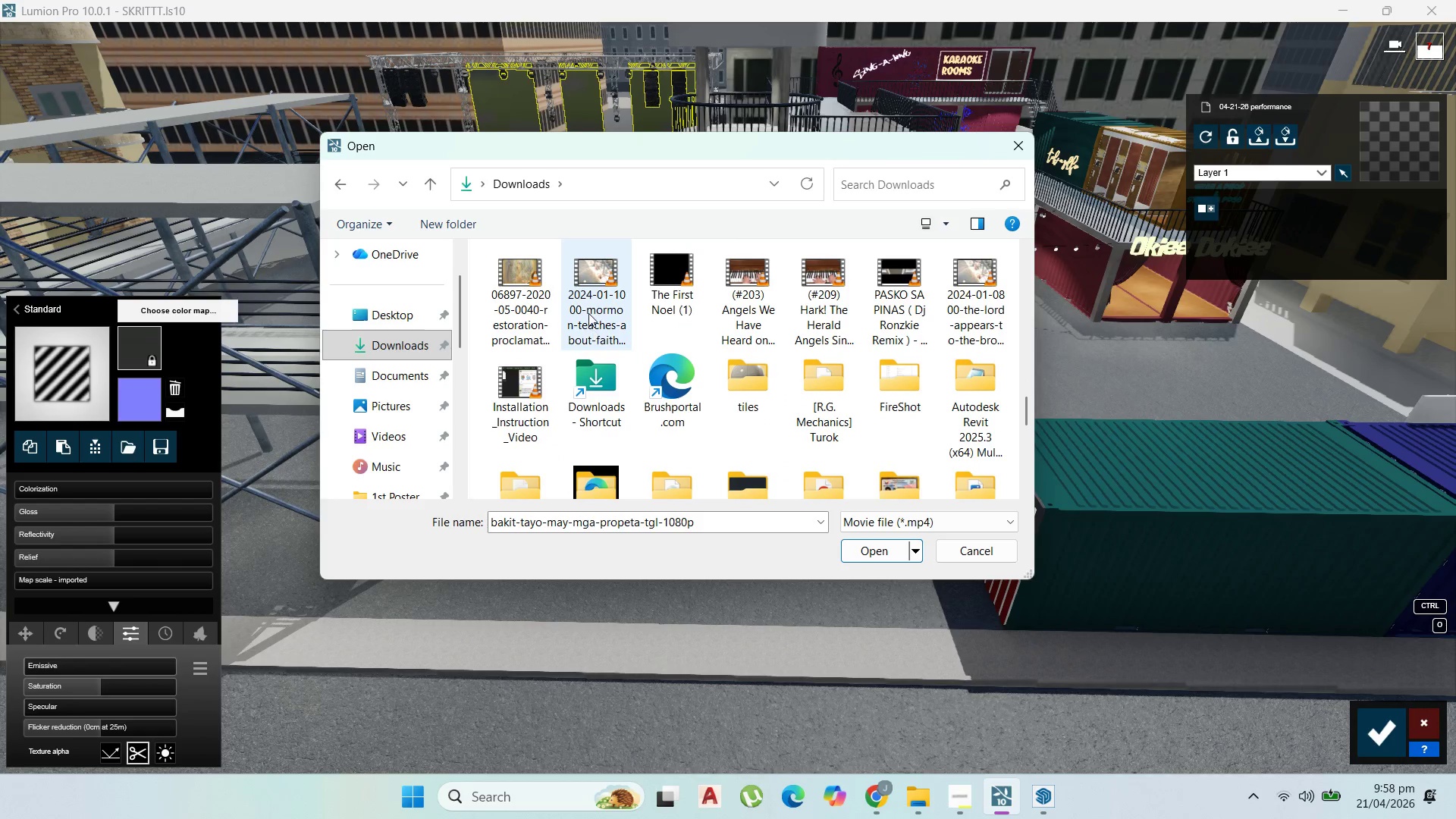 
left_click([588, 313])
 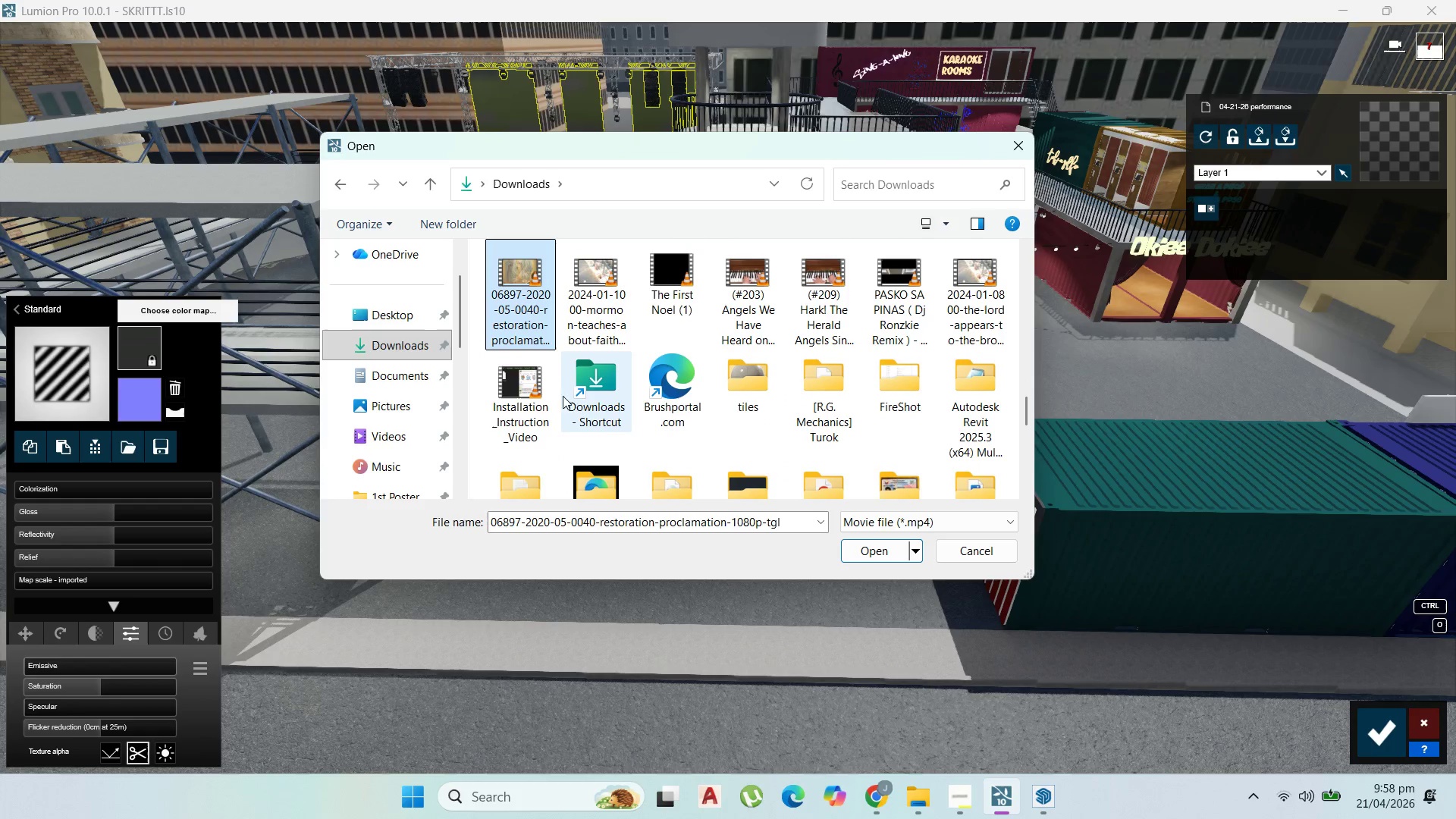 
scroll: coordinate [682, 433], scroll_direction: down, amount: 13.0
 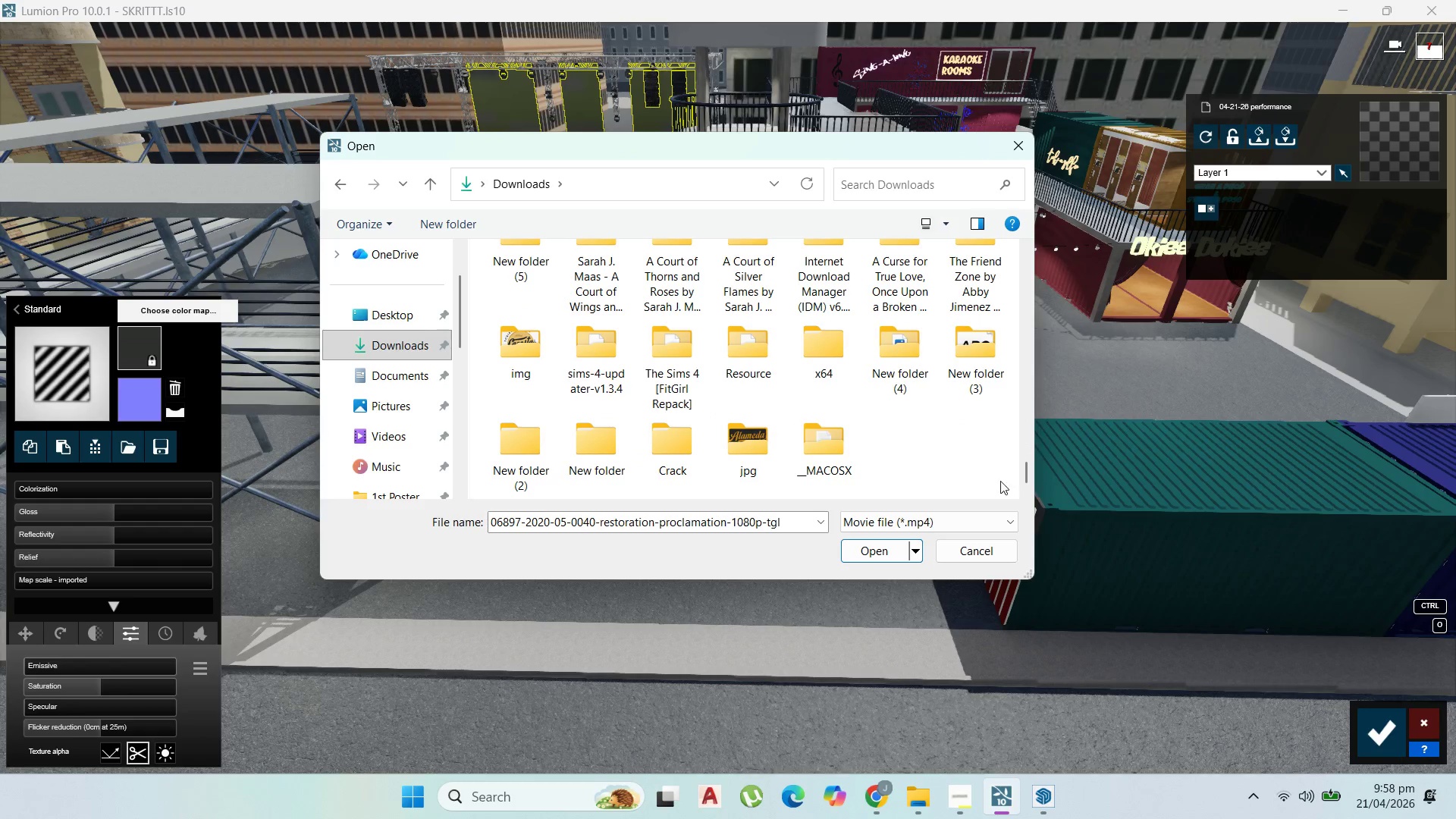 
left_click_drag(start_coordinate=[1024, 473], to_coordinate=[1023, 378])
 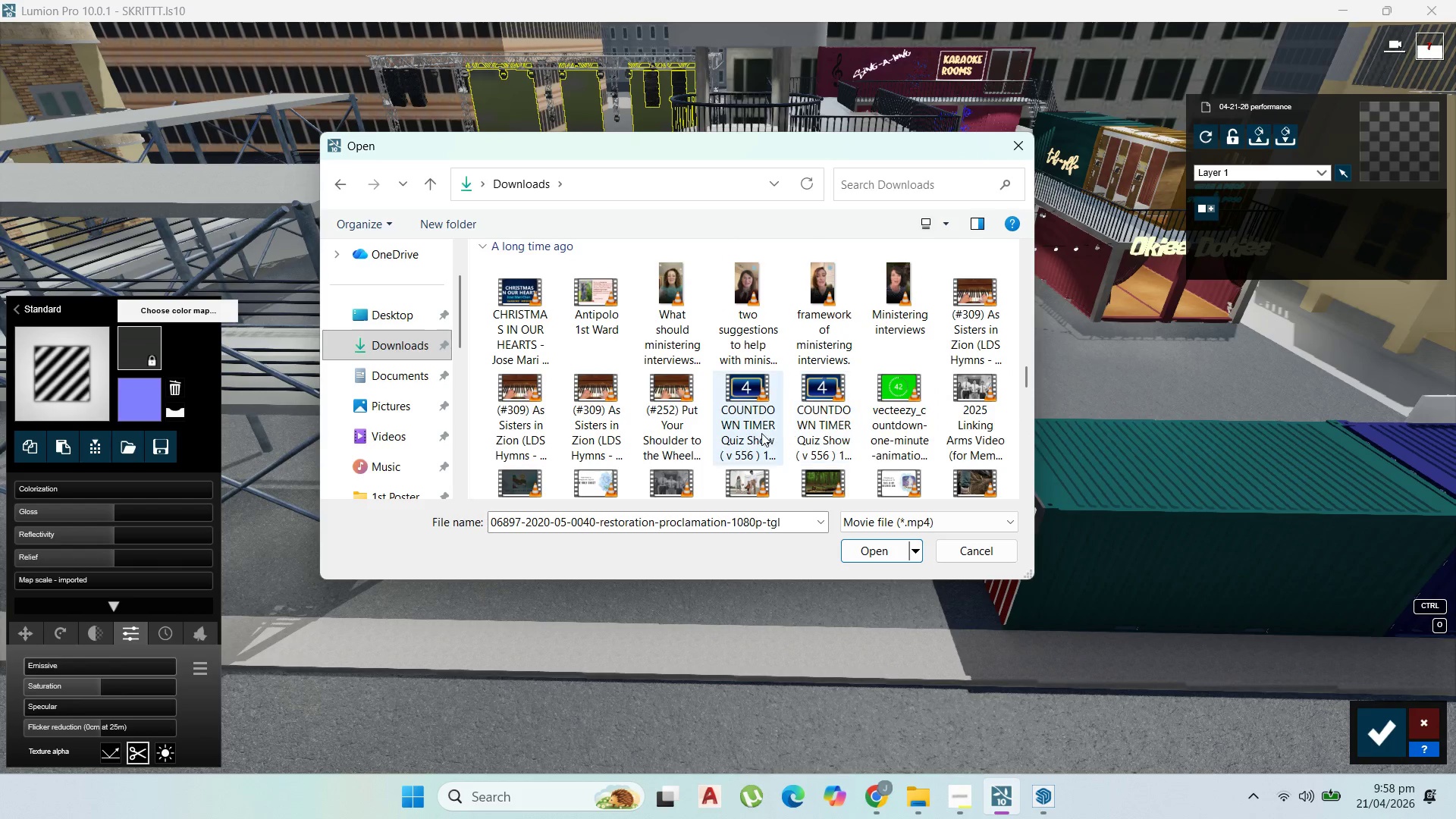 
mouse_move([728, 431])
 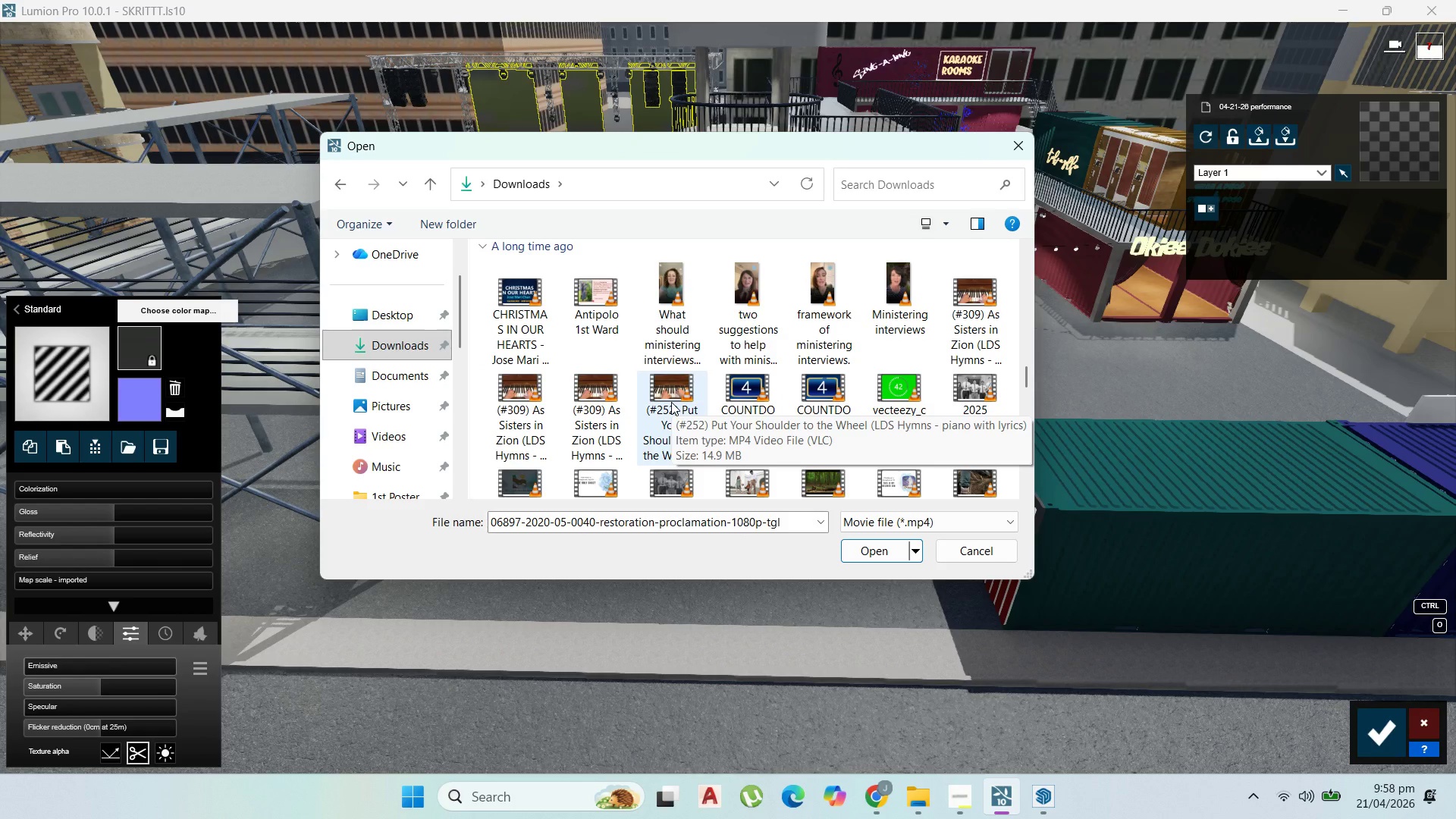 
scroll: coordinate [504, 440], scroll_direction: down, amount: 2.0
 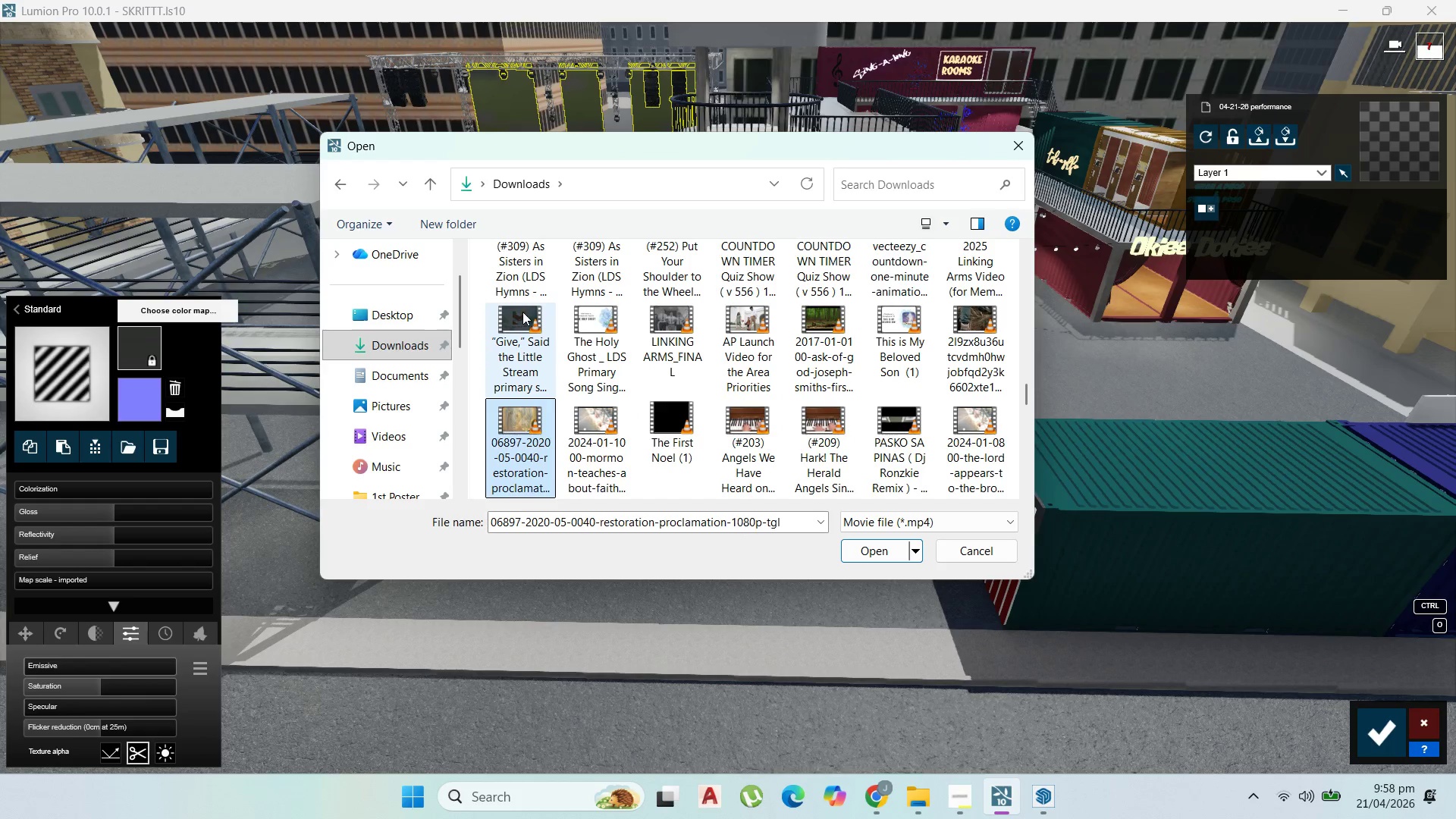 
left_click([524, 337])
 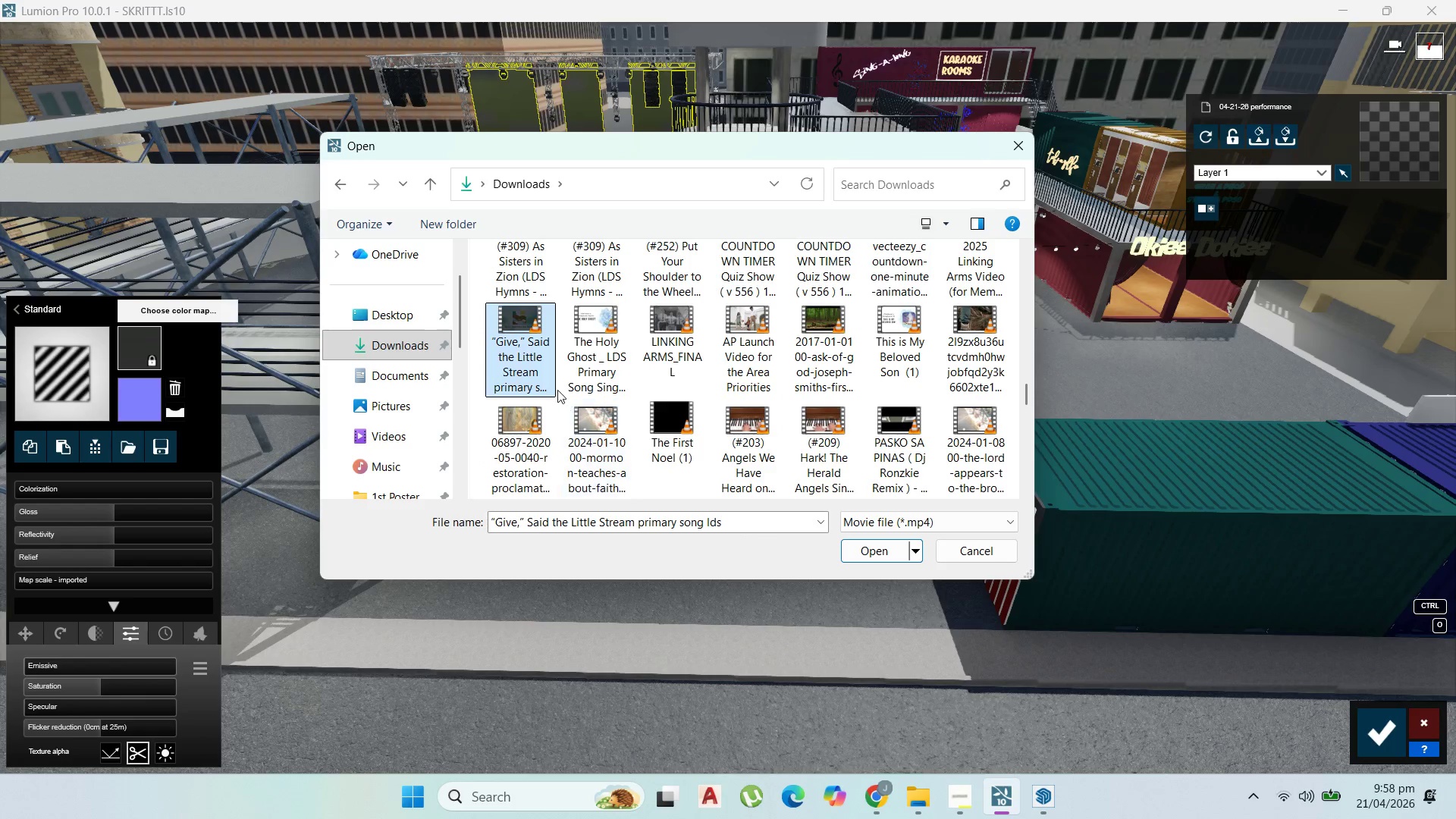 
mouse_move([559, 400])
 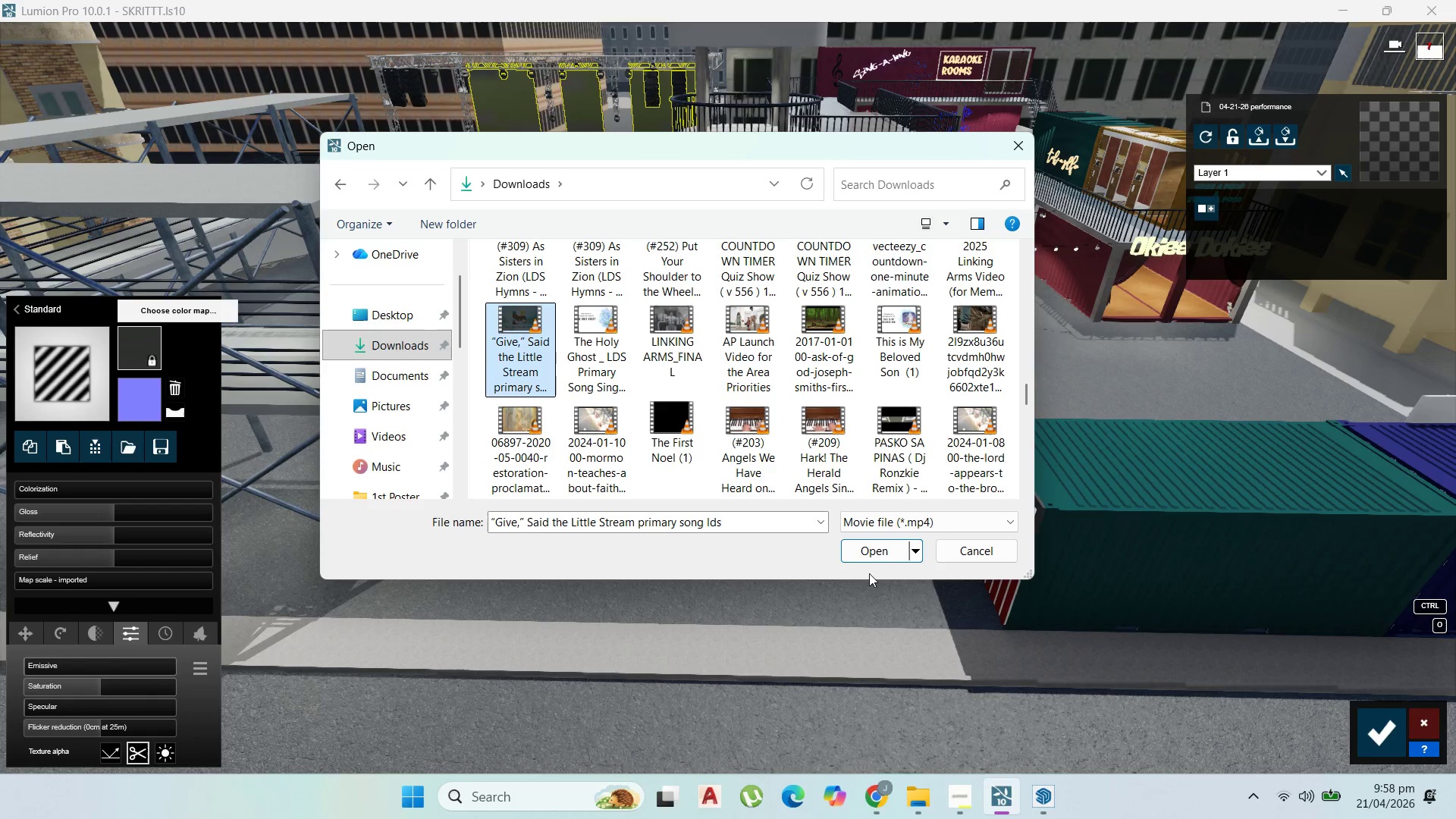 
left_click([871, 559])
 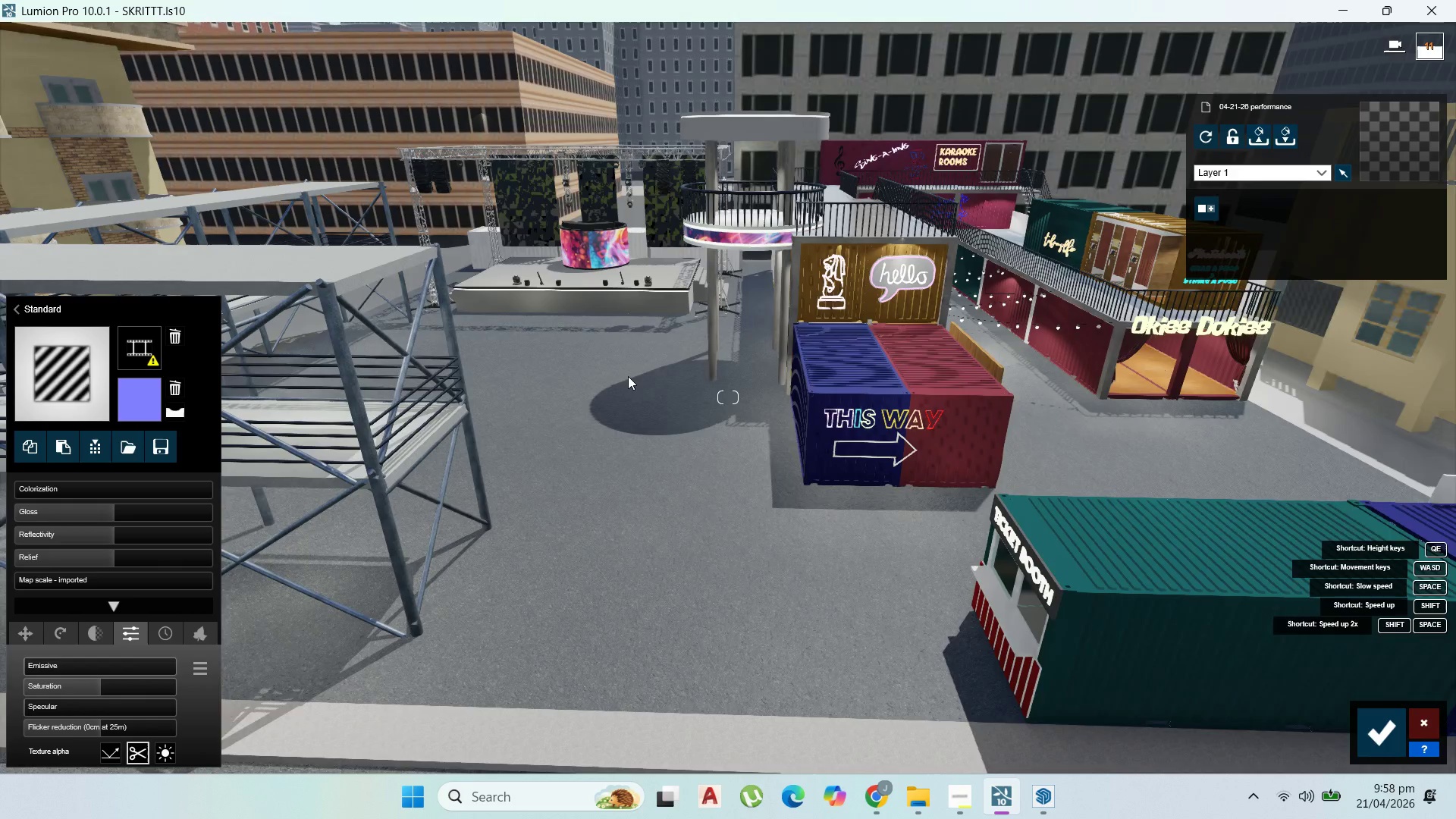 
mouse_move([158, 361])
 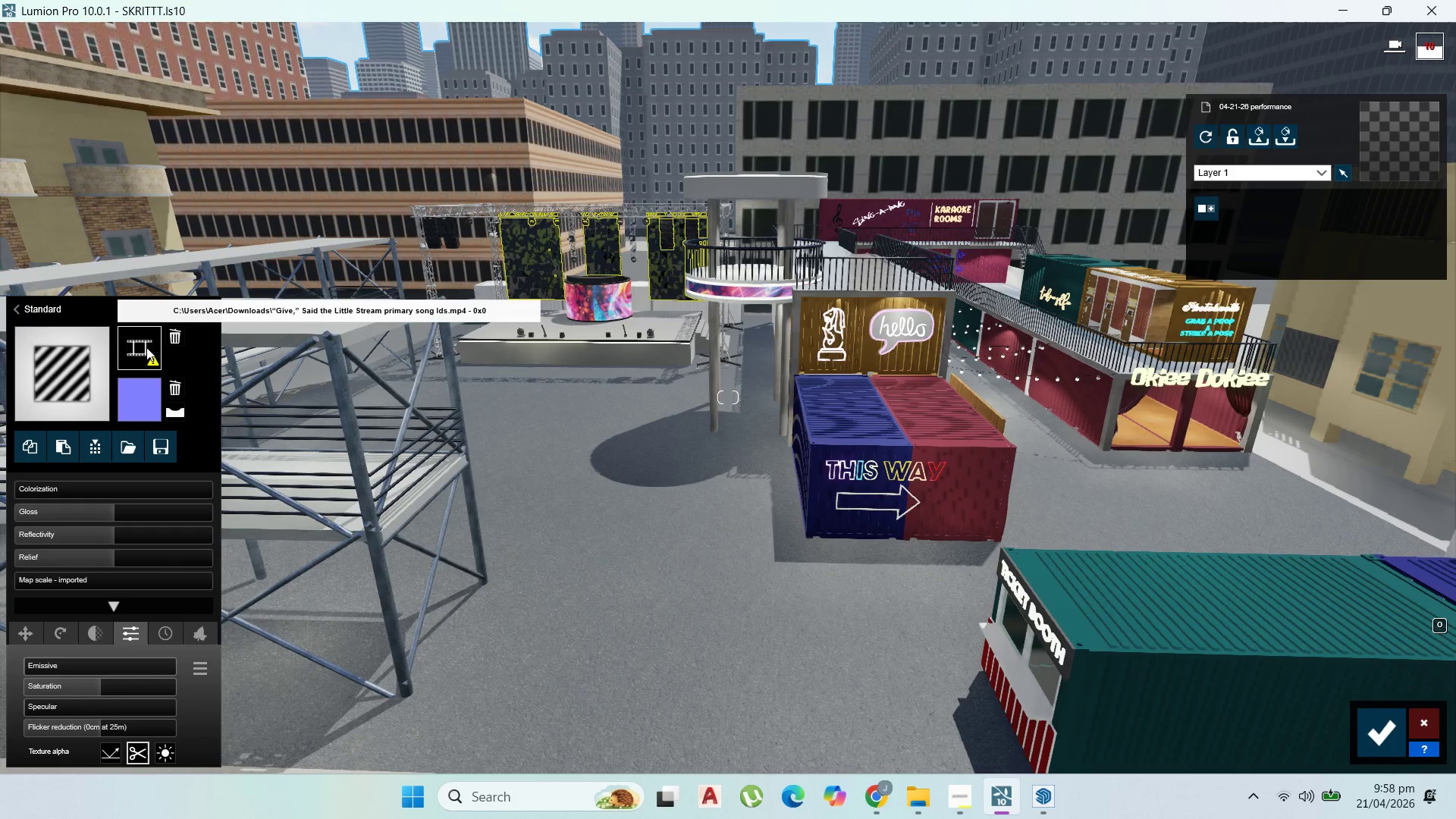 
left_click([146, 347])
 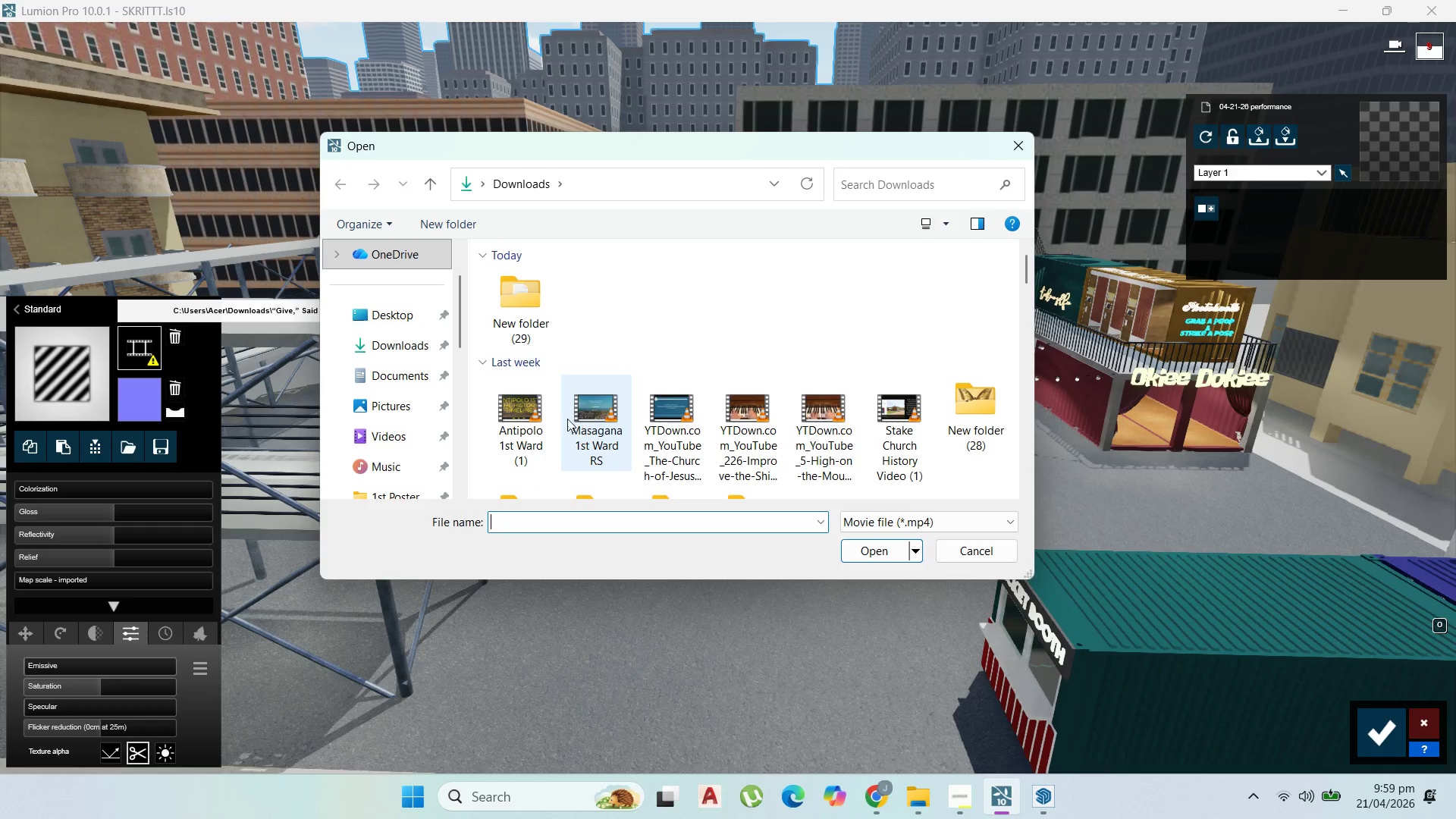 
left_click([510, 422])
 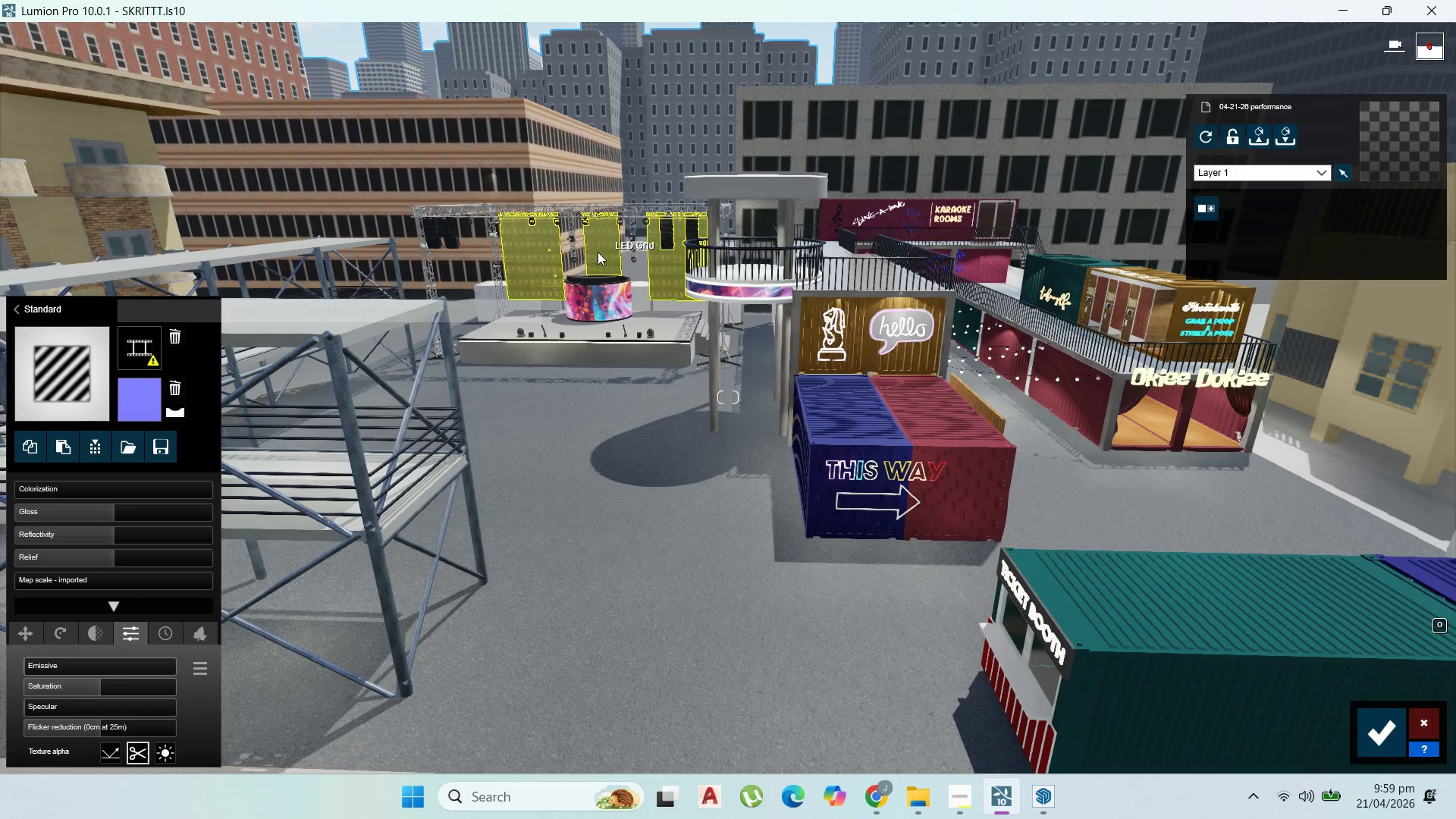 
right_click([587, 252])
 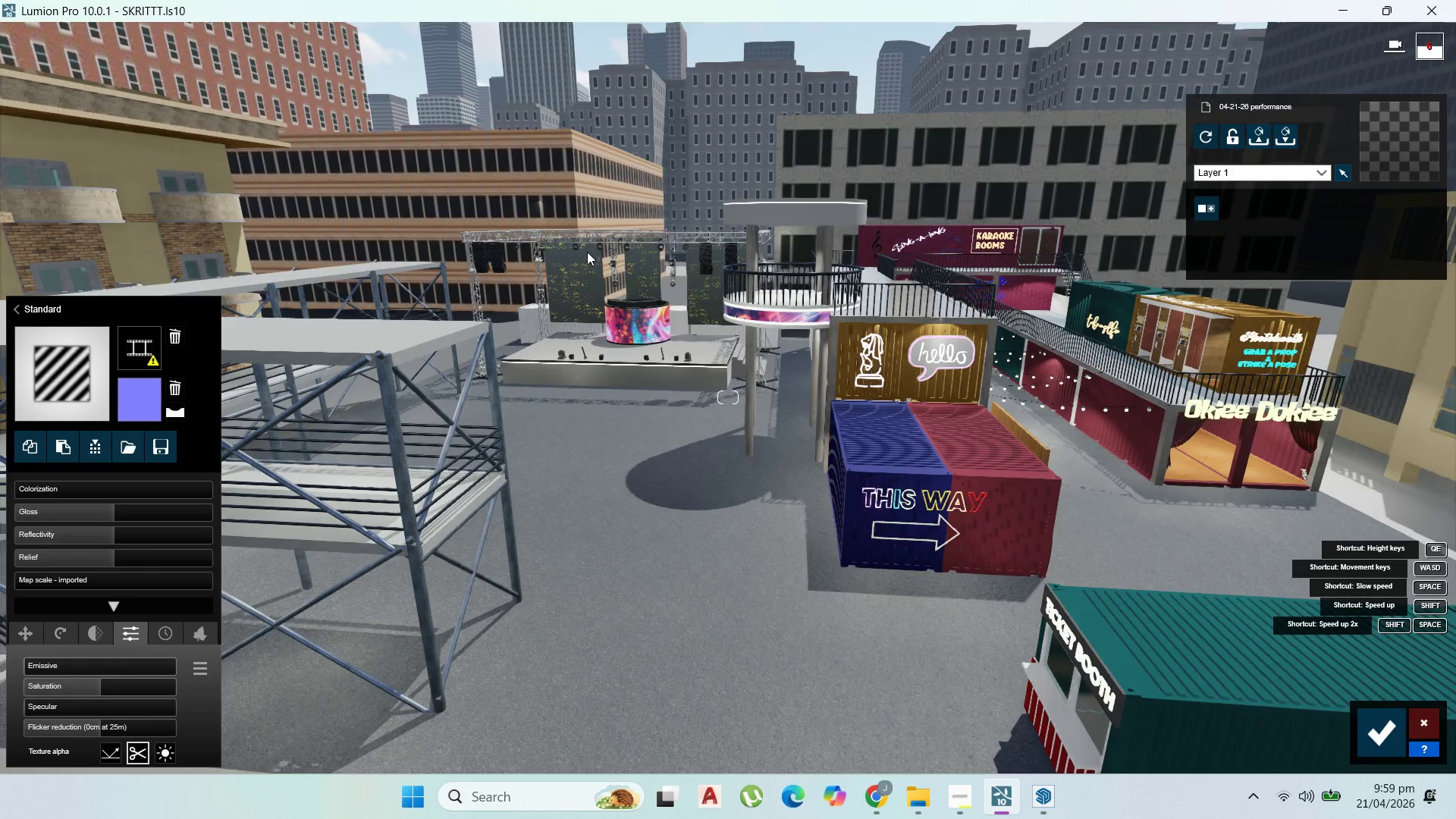 
scroll: coordinate [642, 304], scroll_direction: up, amount: 43.0
 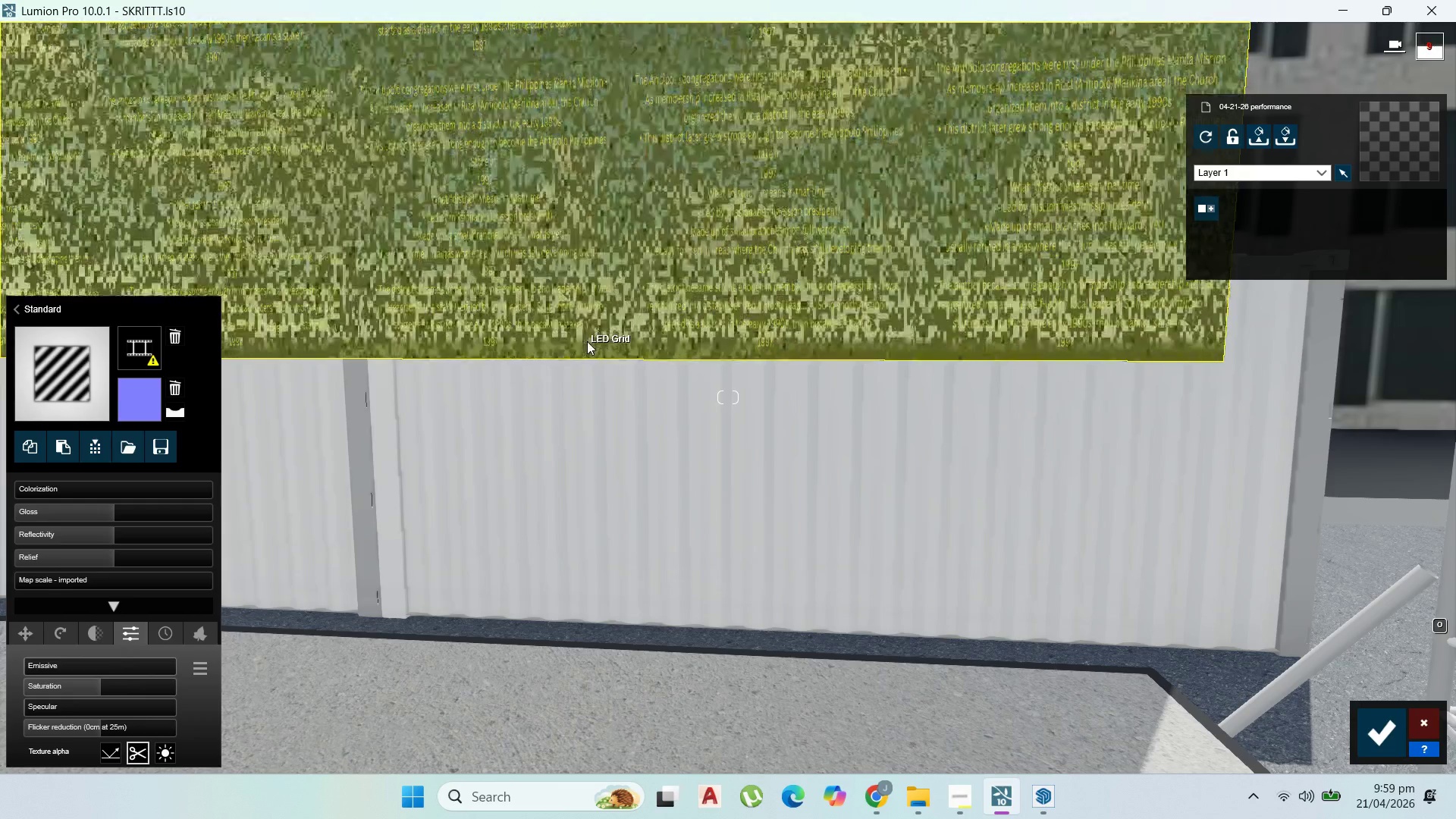 
wait(8.41)
 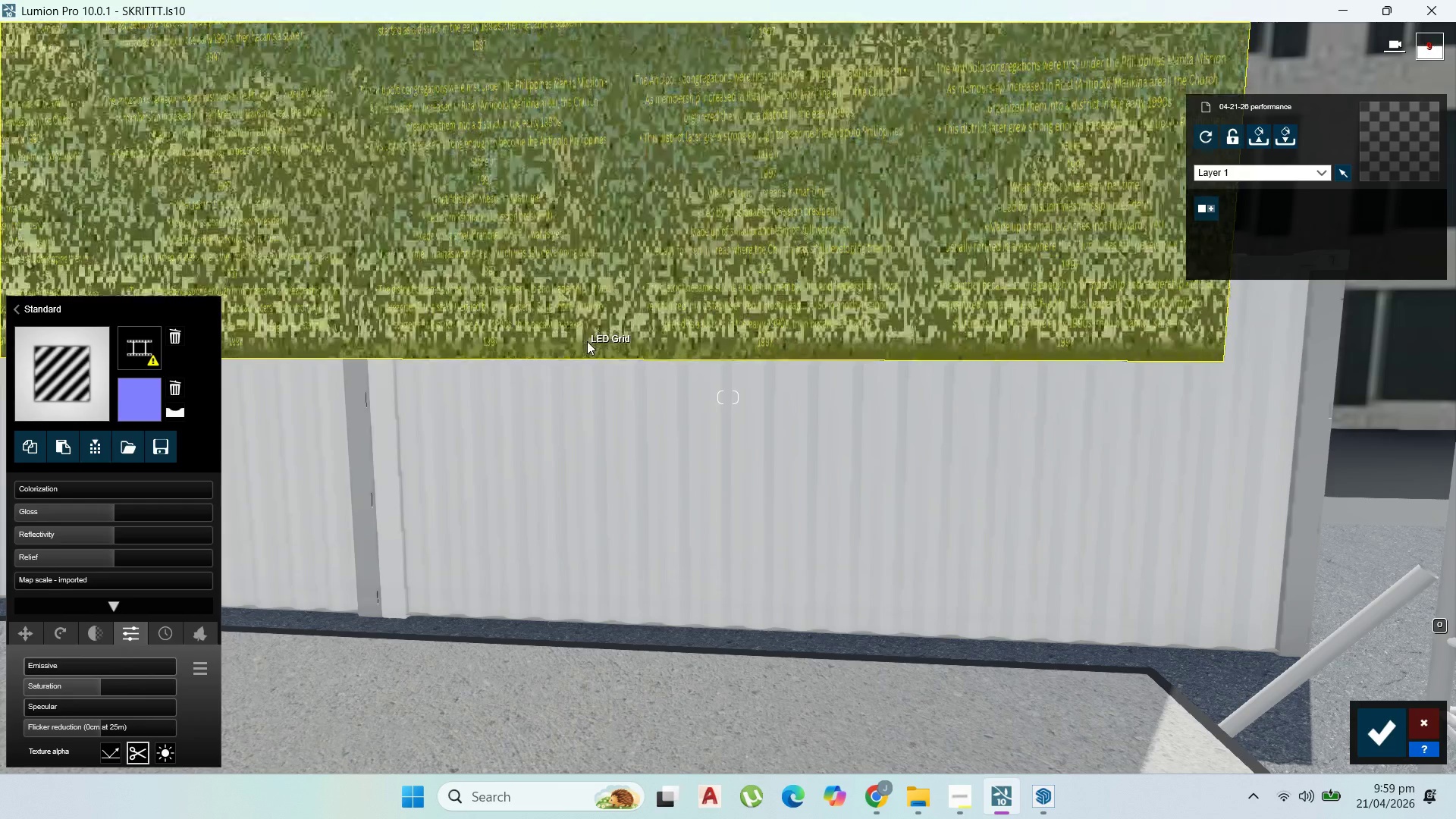 
left_click_drag(start_coordinate=[34, 579], to_coordinate=[71, 585])
 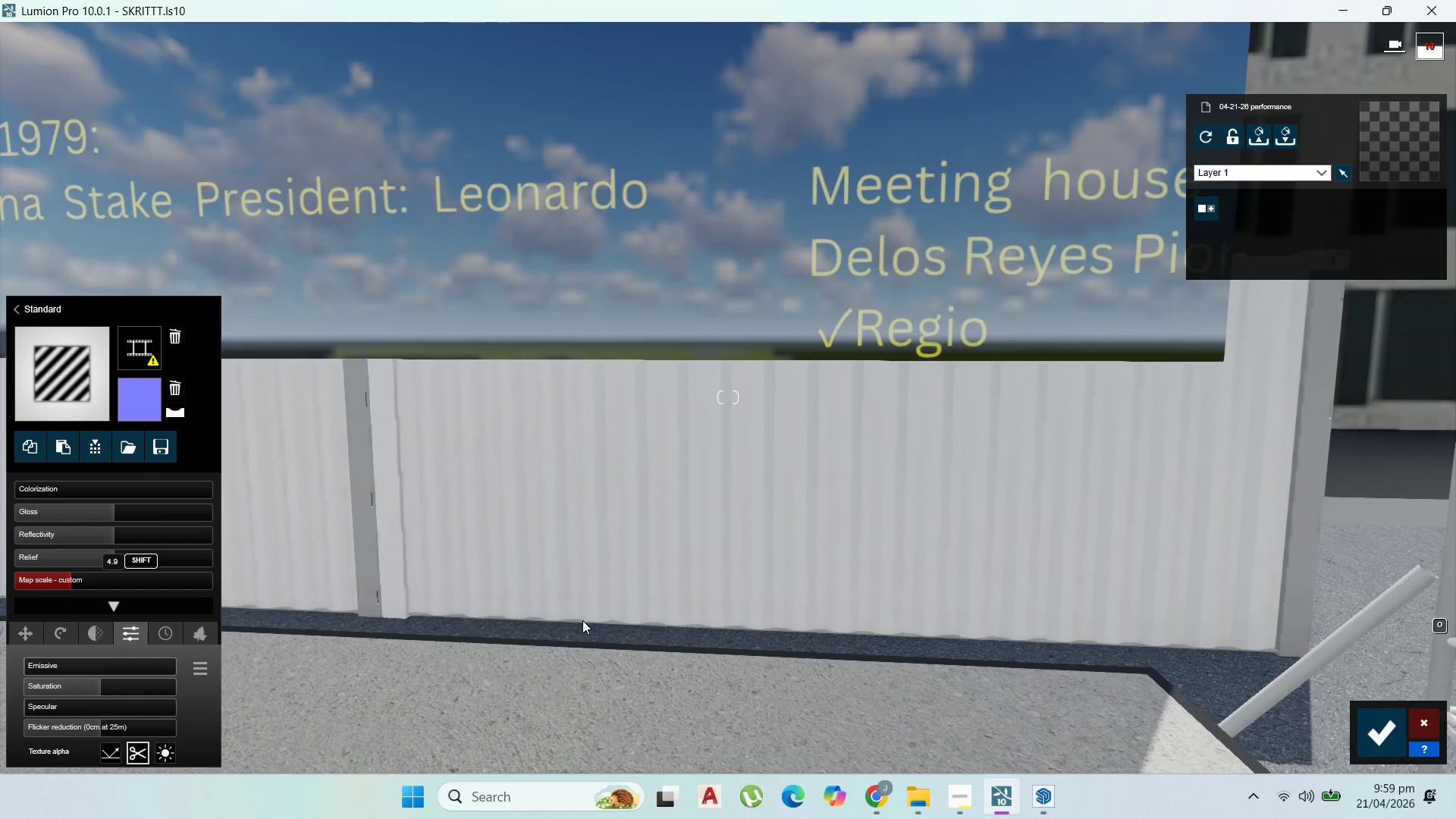 
scroll: coordinate [625, 619], scroll_direction: down, amount: 20.0
 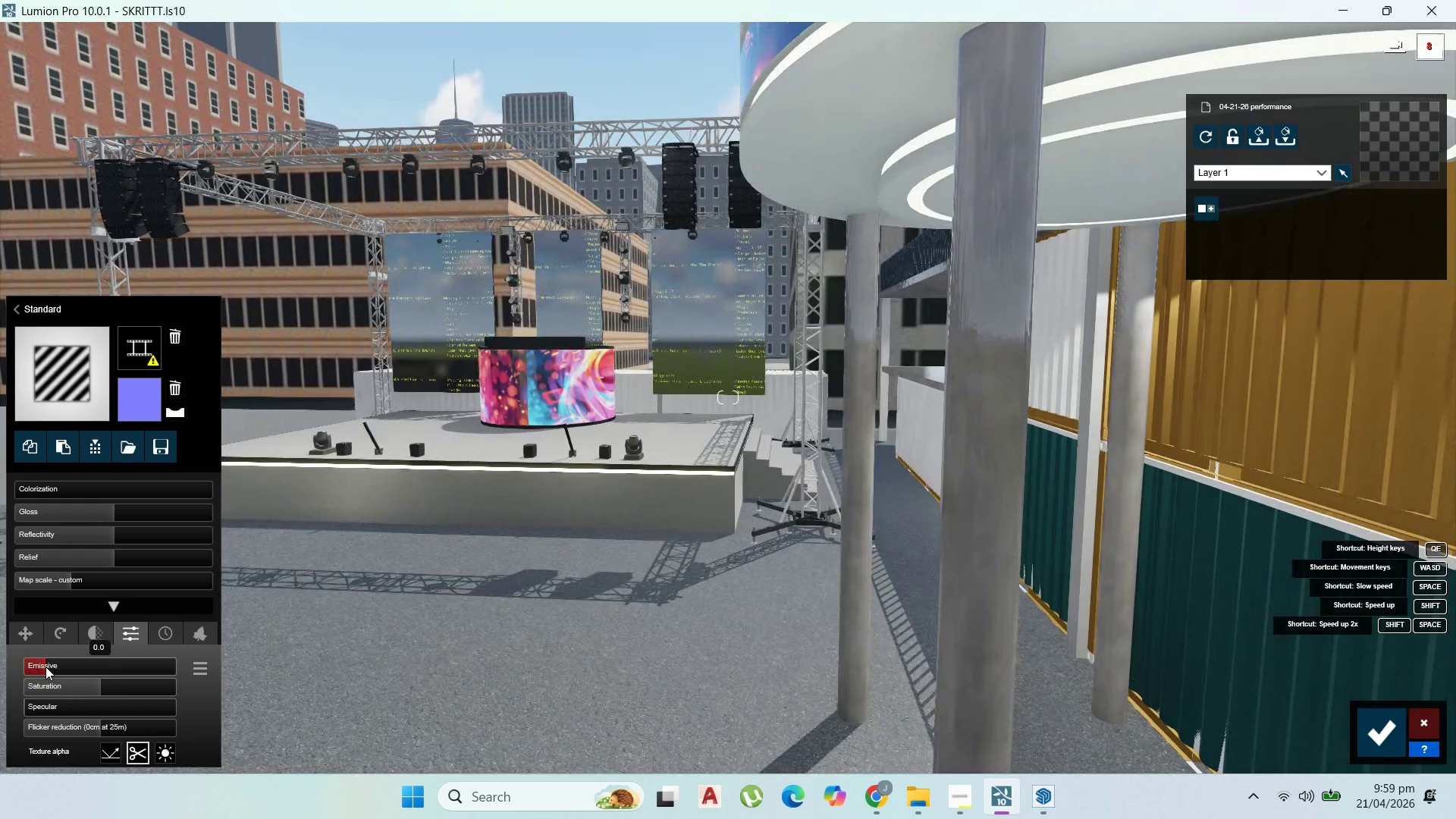 
left_click_drag(start_coordinate=[73, 538], to_coordinate=[35, 529])
 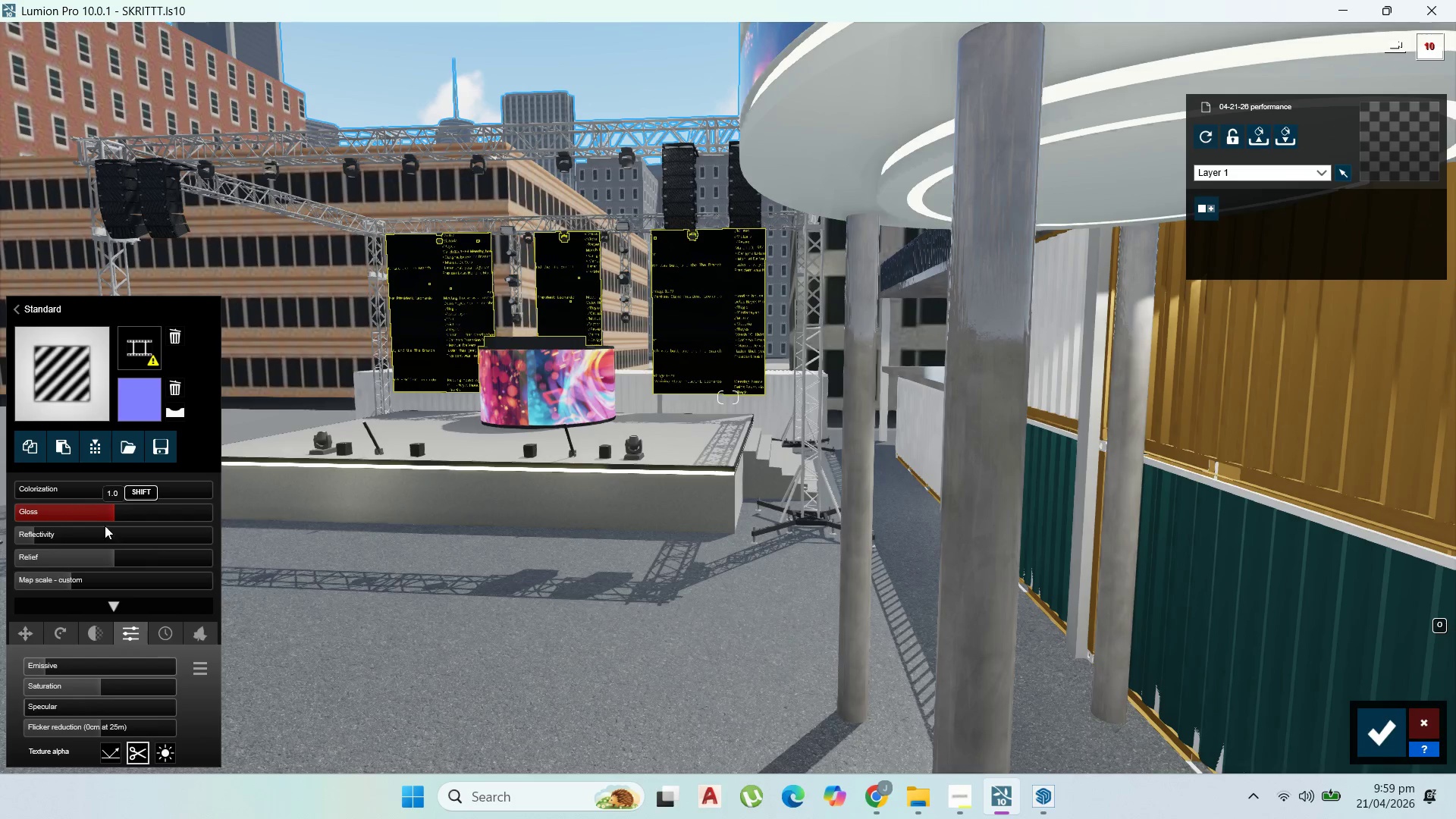 
scroll: coordinate [337, 576], scroll_direction: down, amount: 6.0
 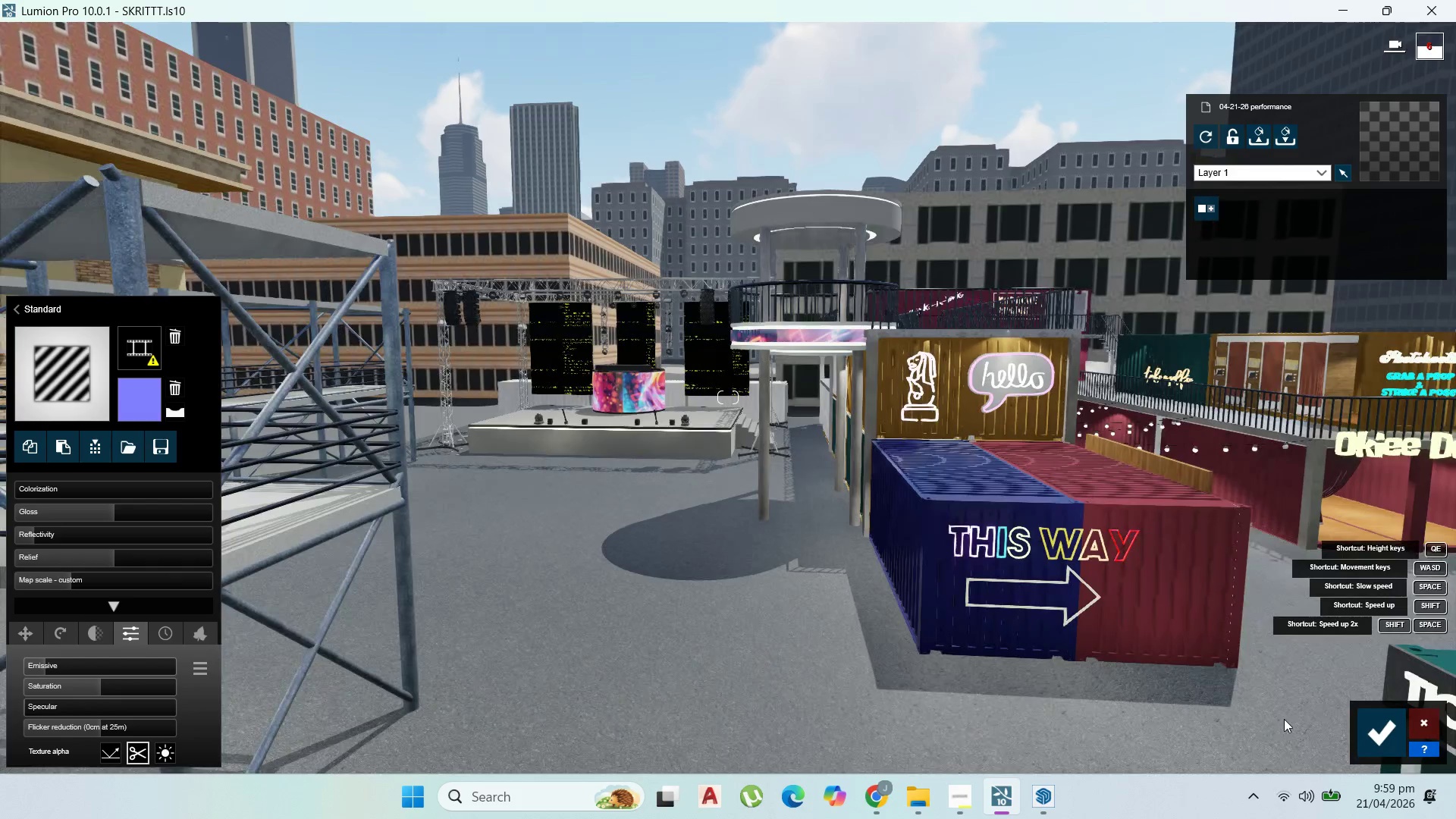 
mouse_move([1367, 705])
 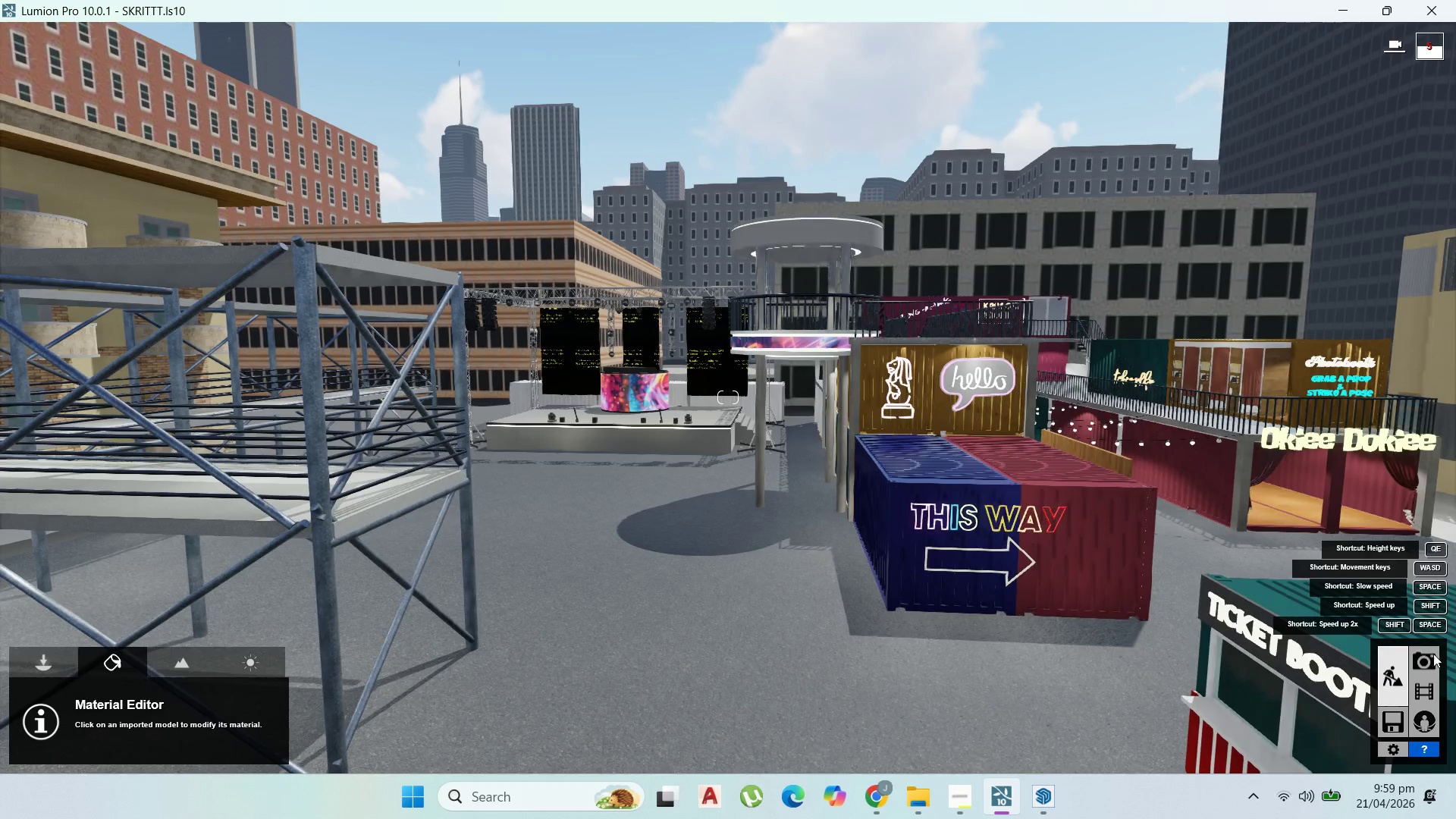 
double_click([1434, 654])
 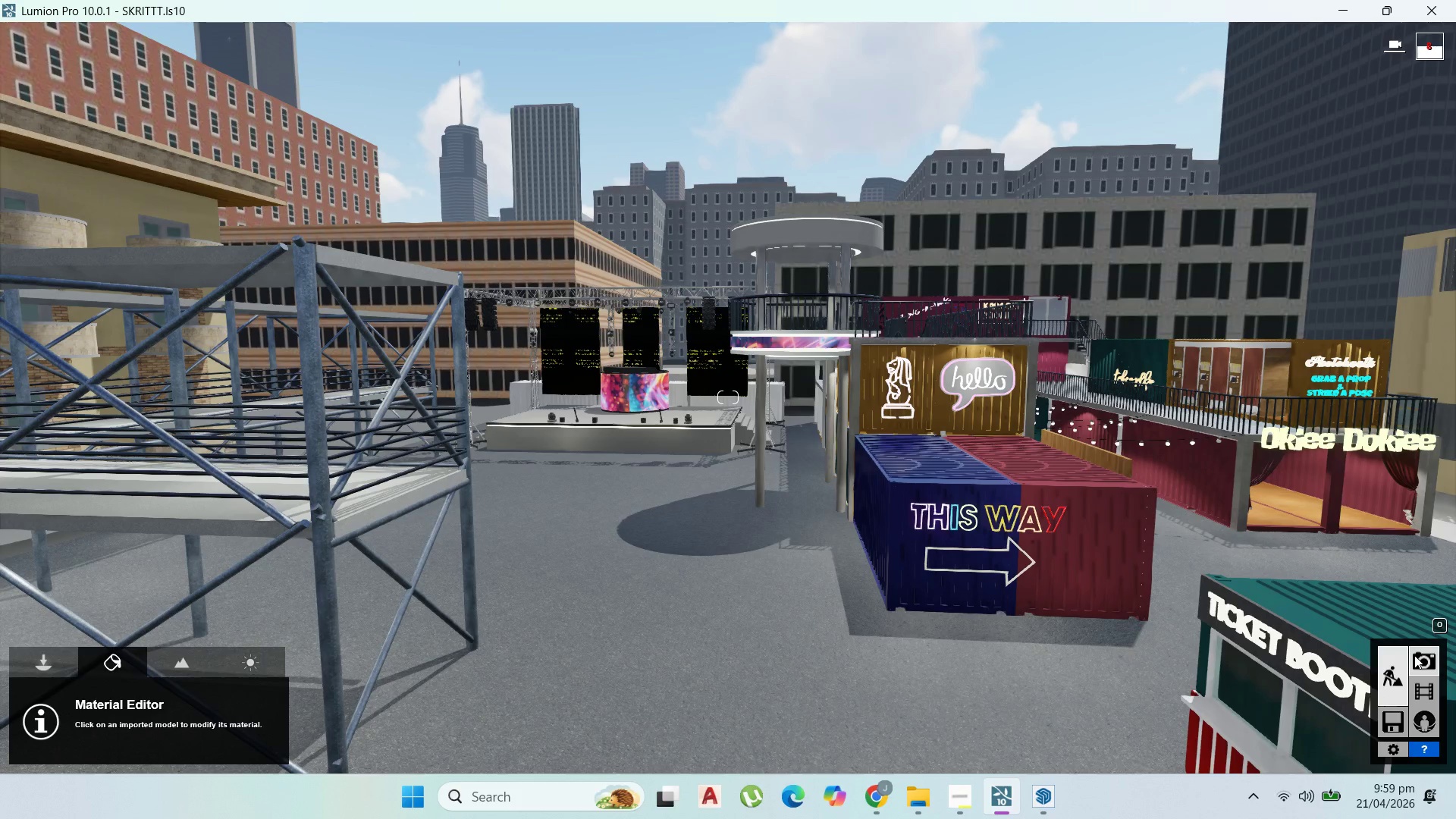 
wait(14.34)
 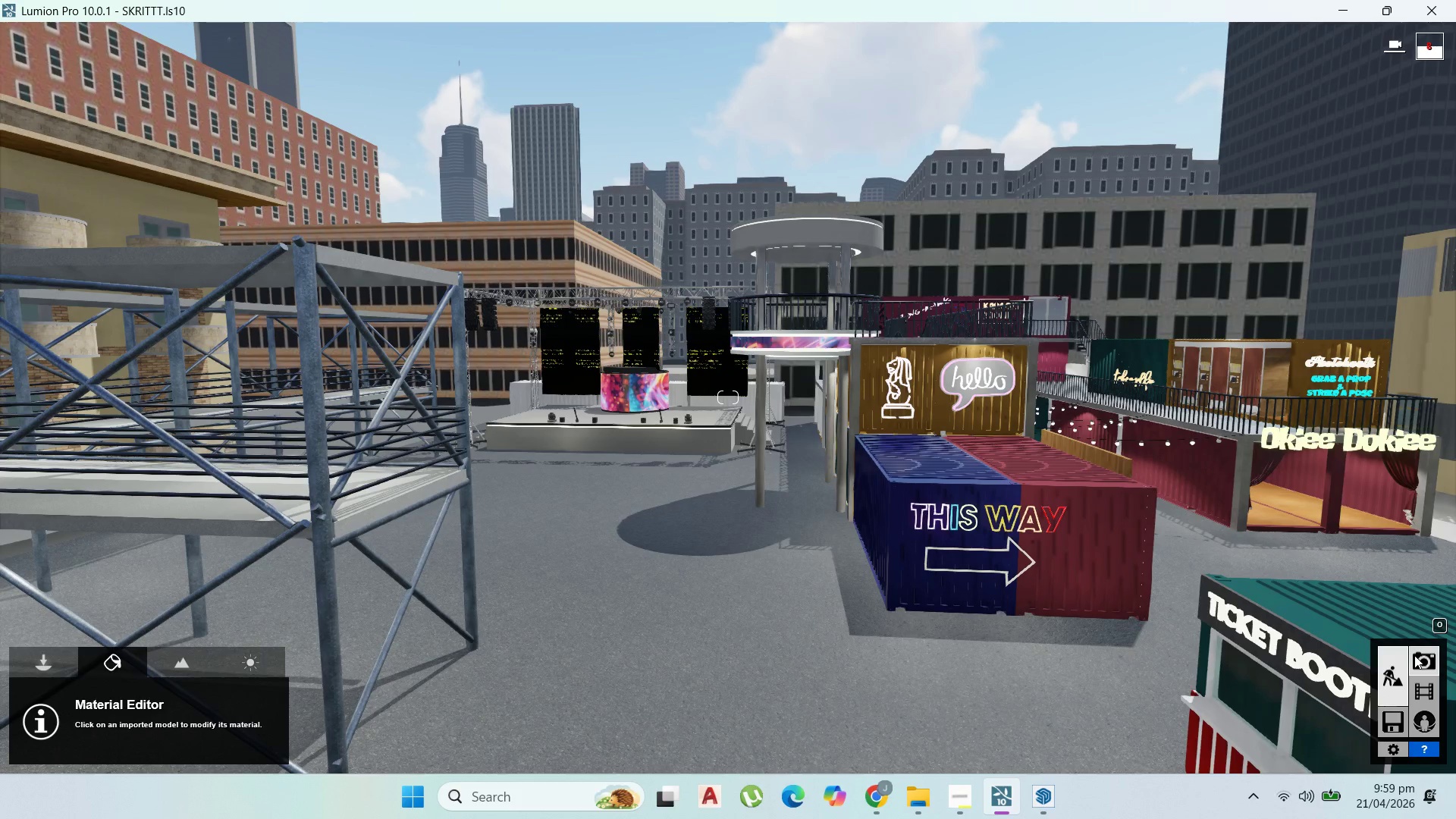 
double_click([1395, 714])
 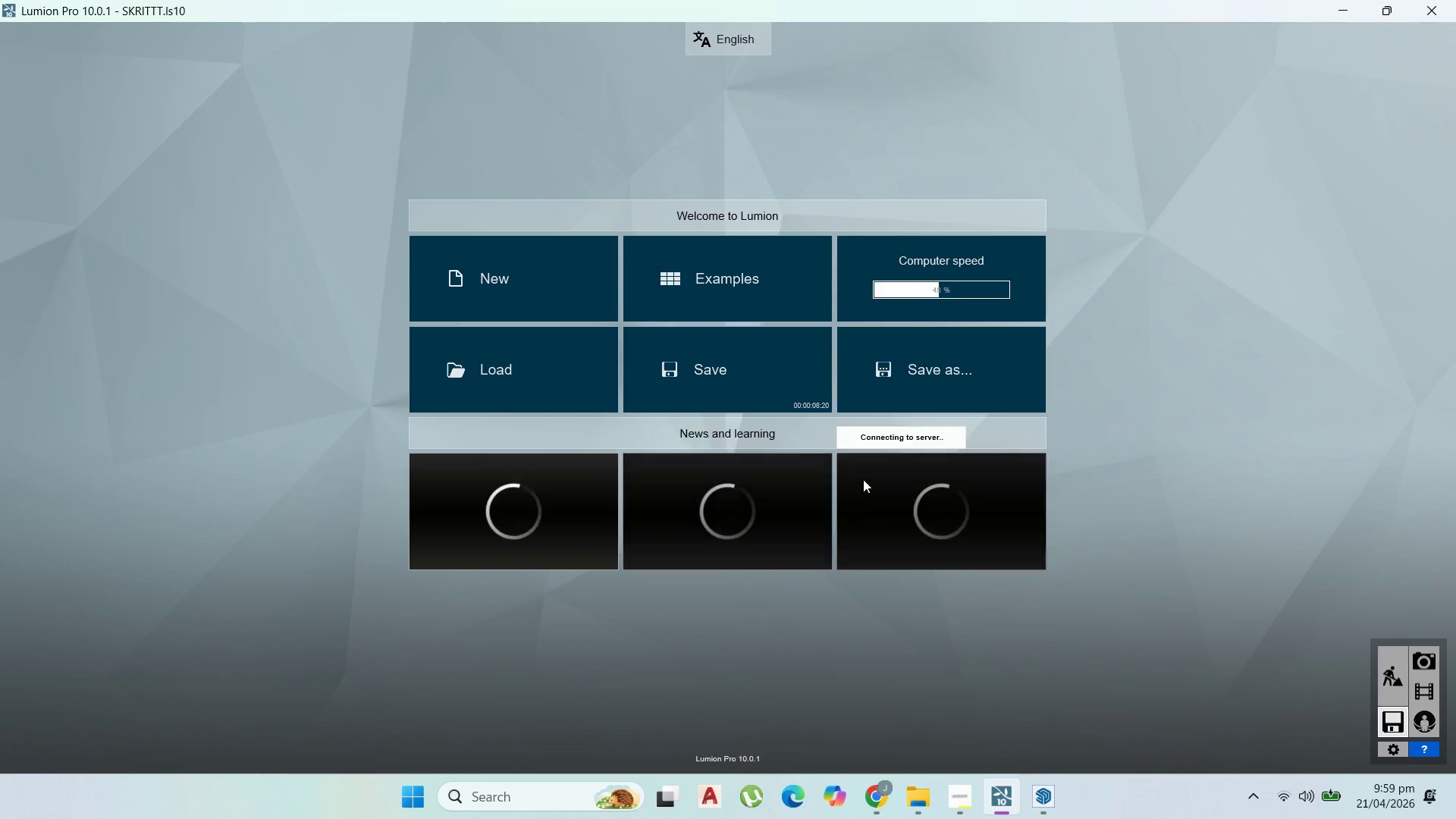 
left_click([771, 375])
 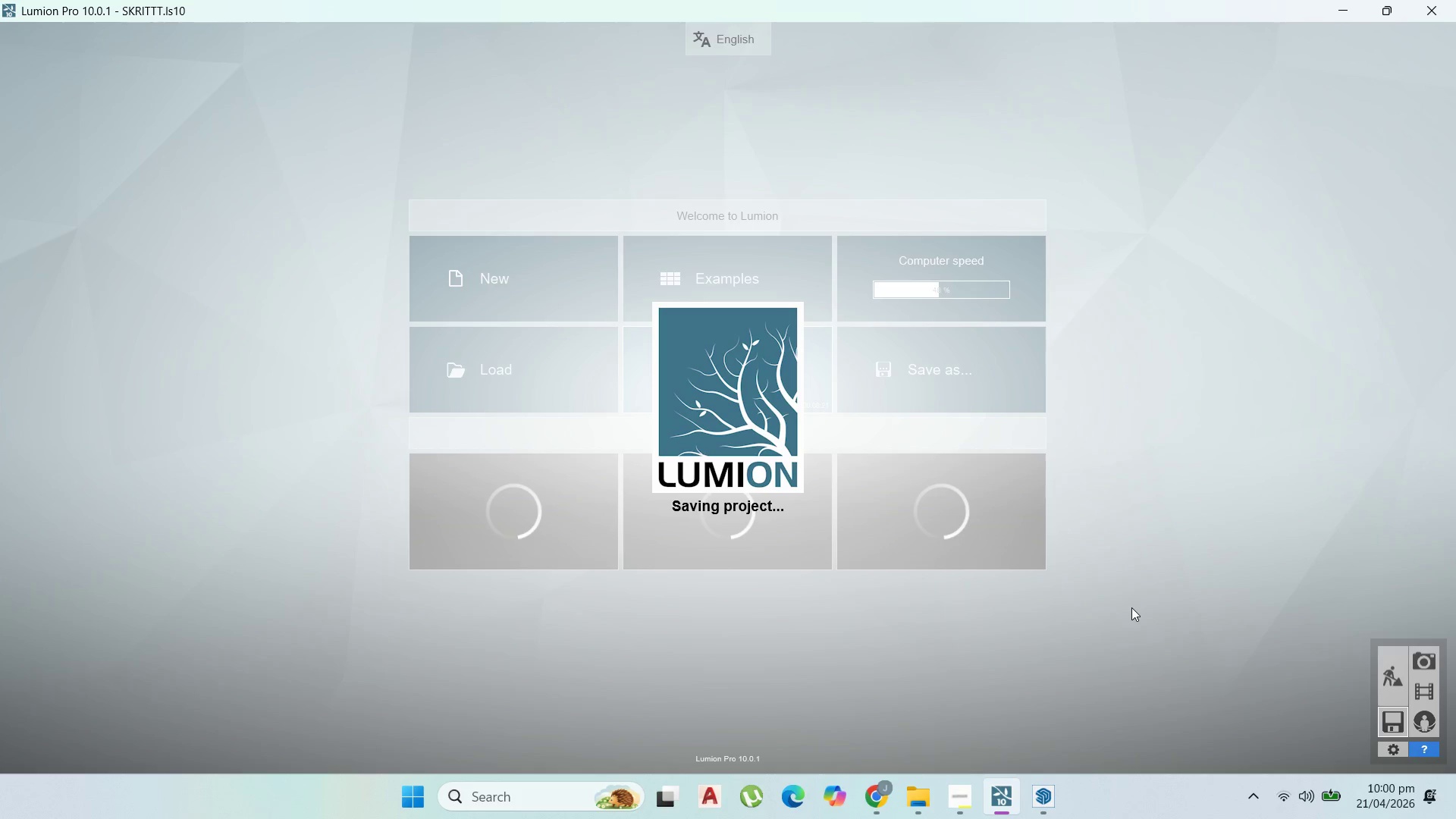 
wait(10.39)
 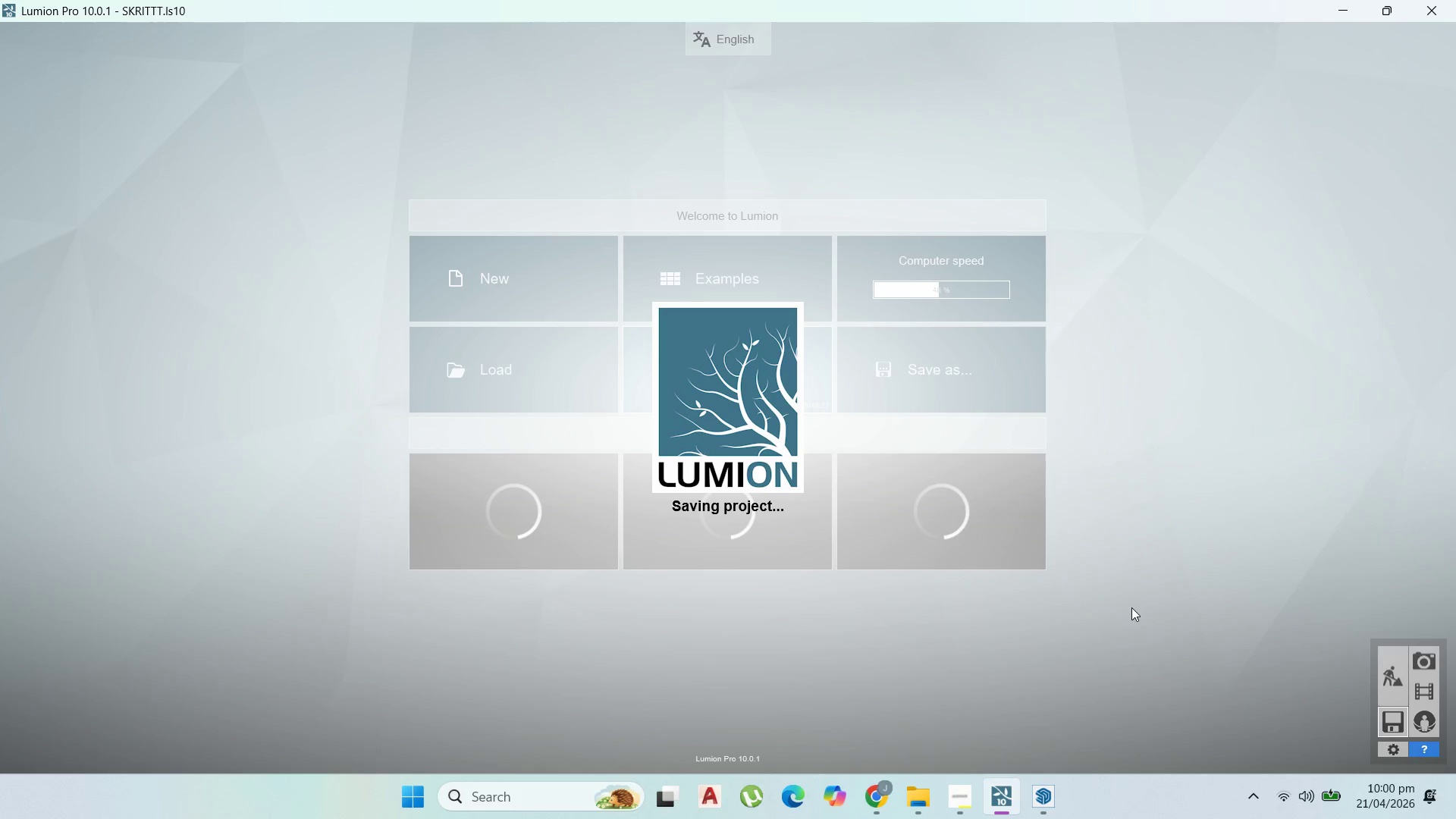 
double_click([1420, 659])
 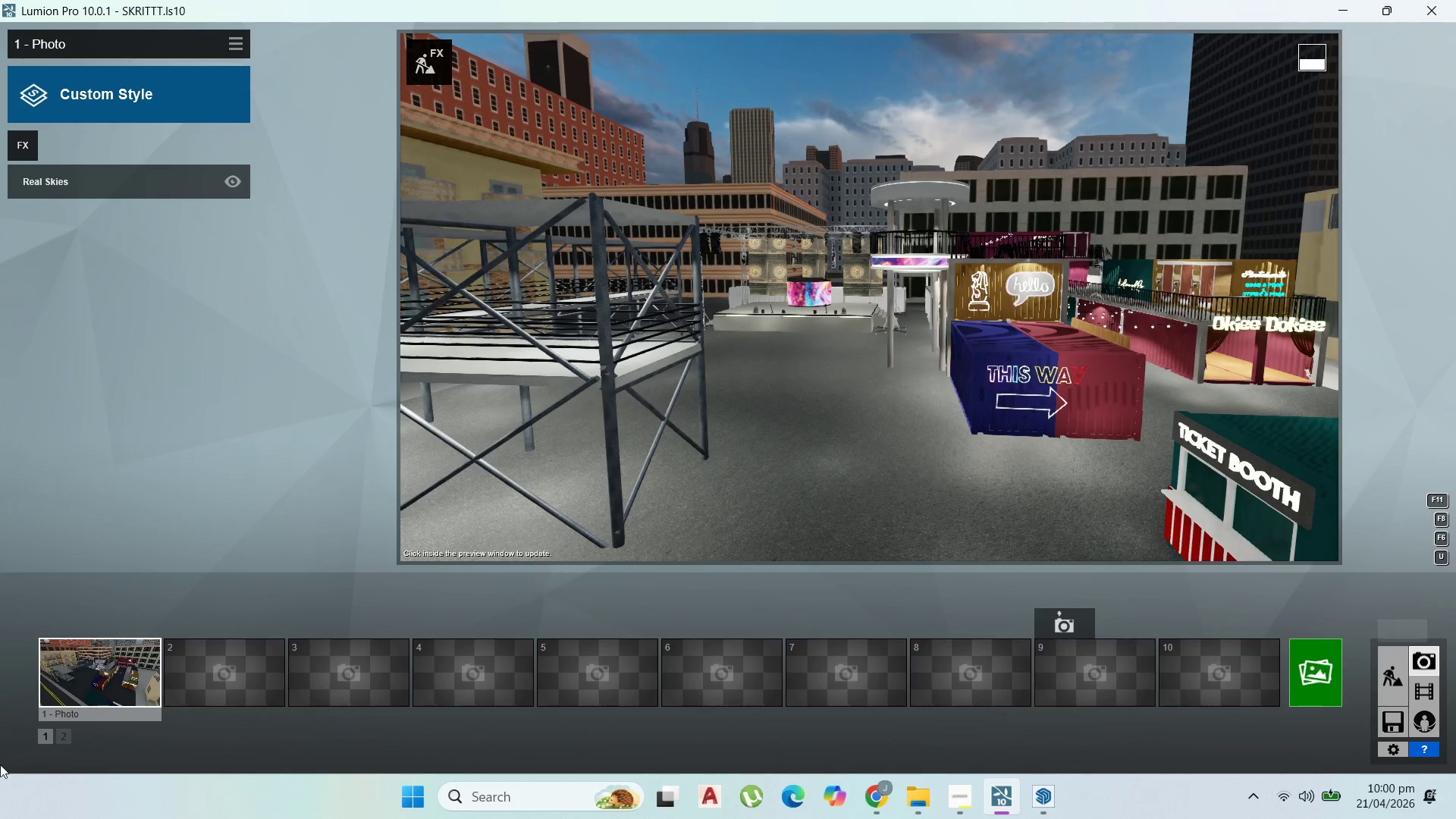 
left_click([104, 693])
 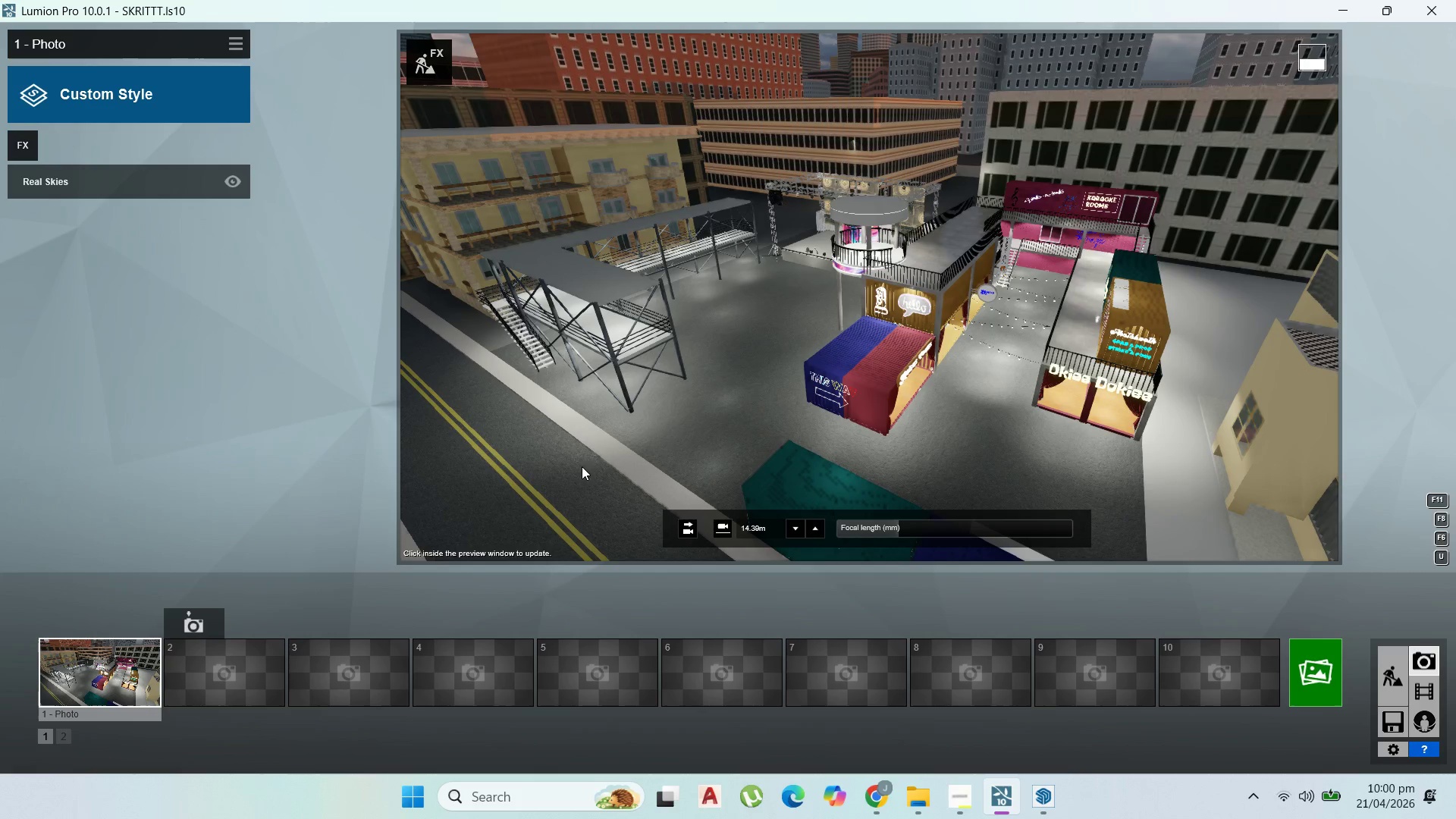 
wait(13.94)
 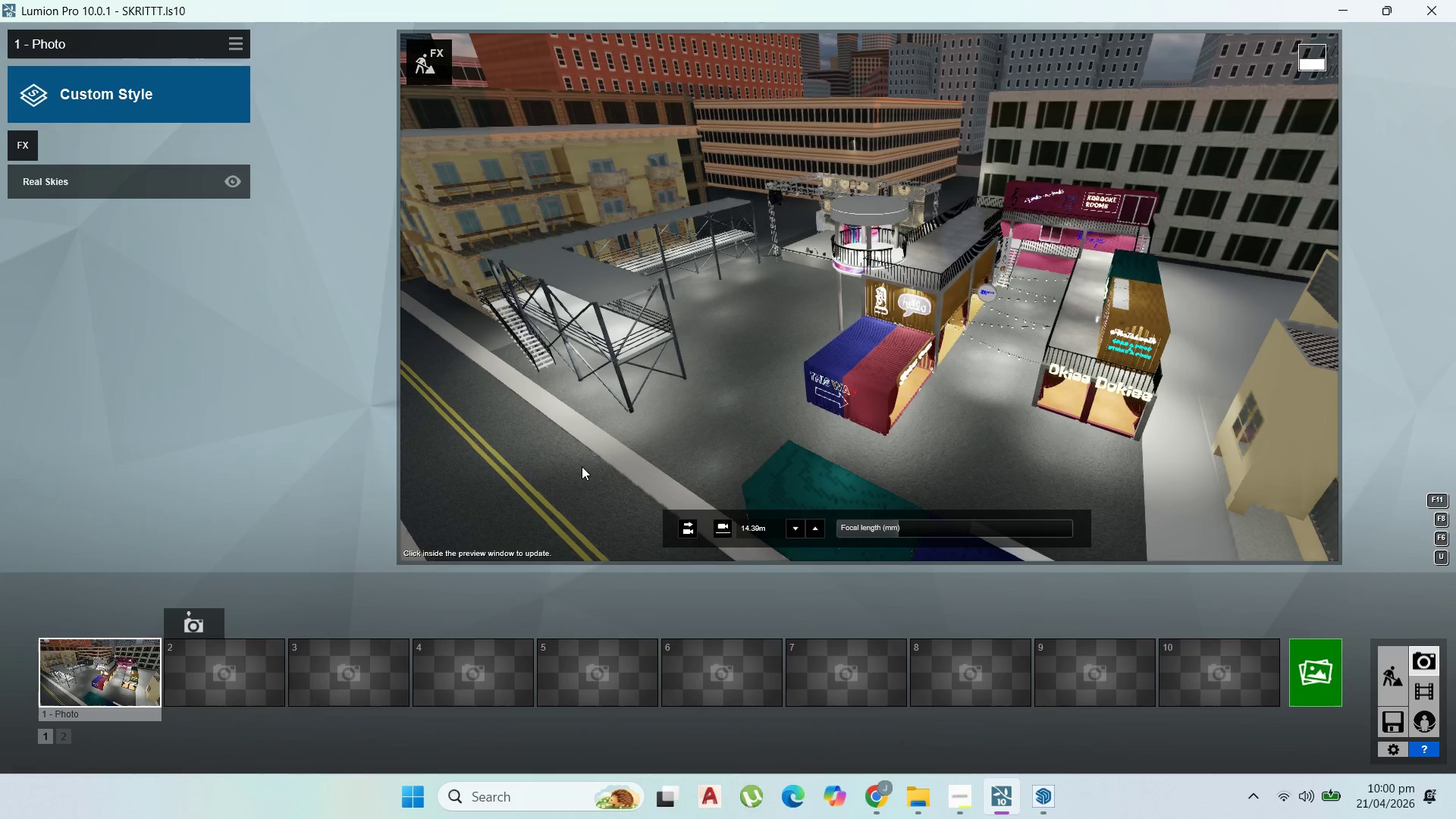 
double_click([1385, 683])
 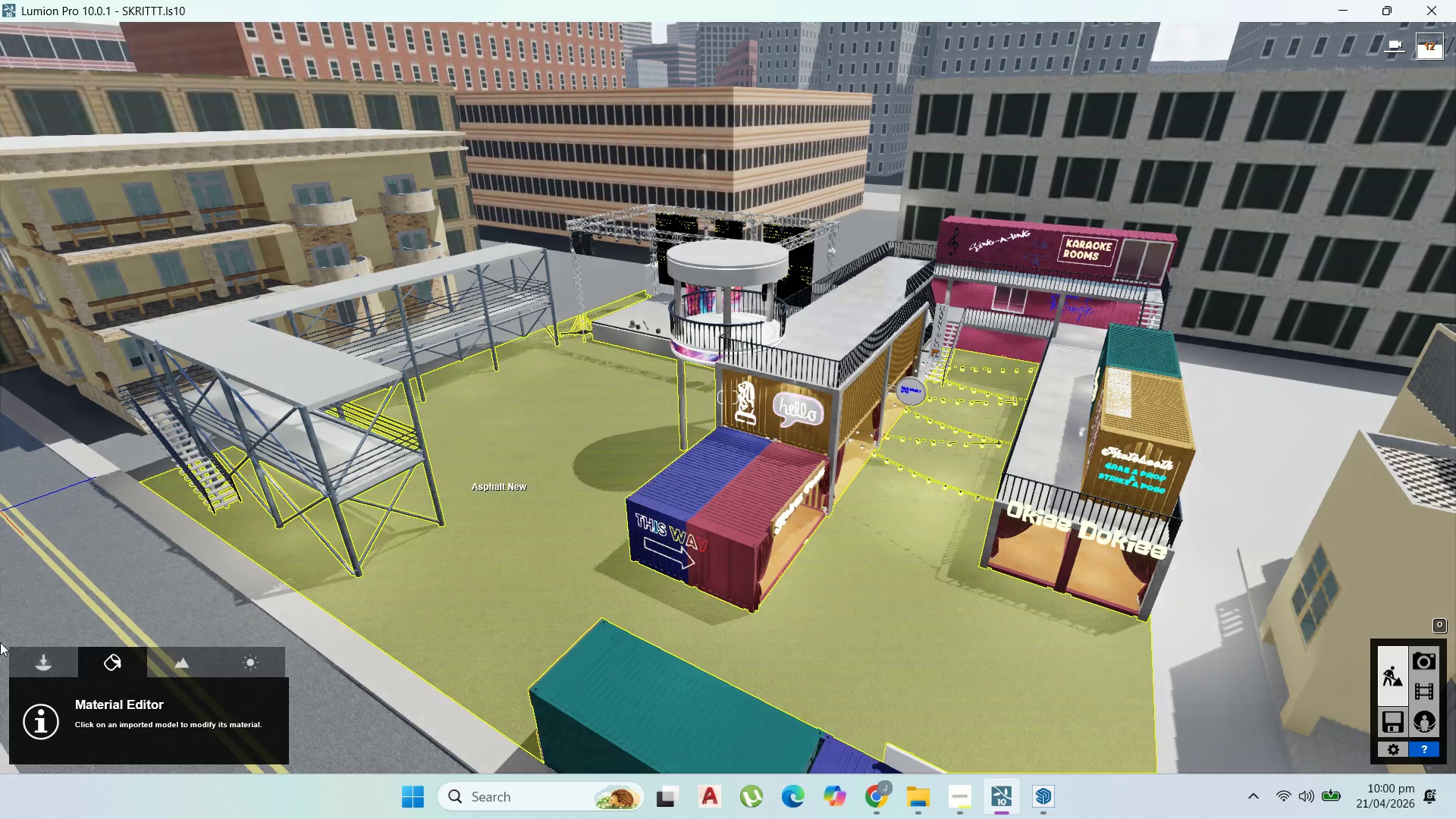 
left_click([31, 663])
 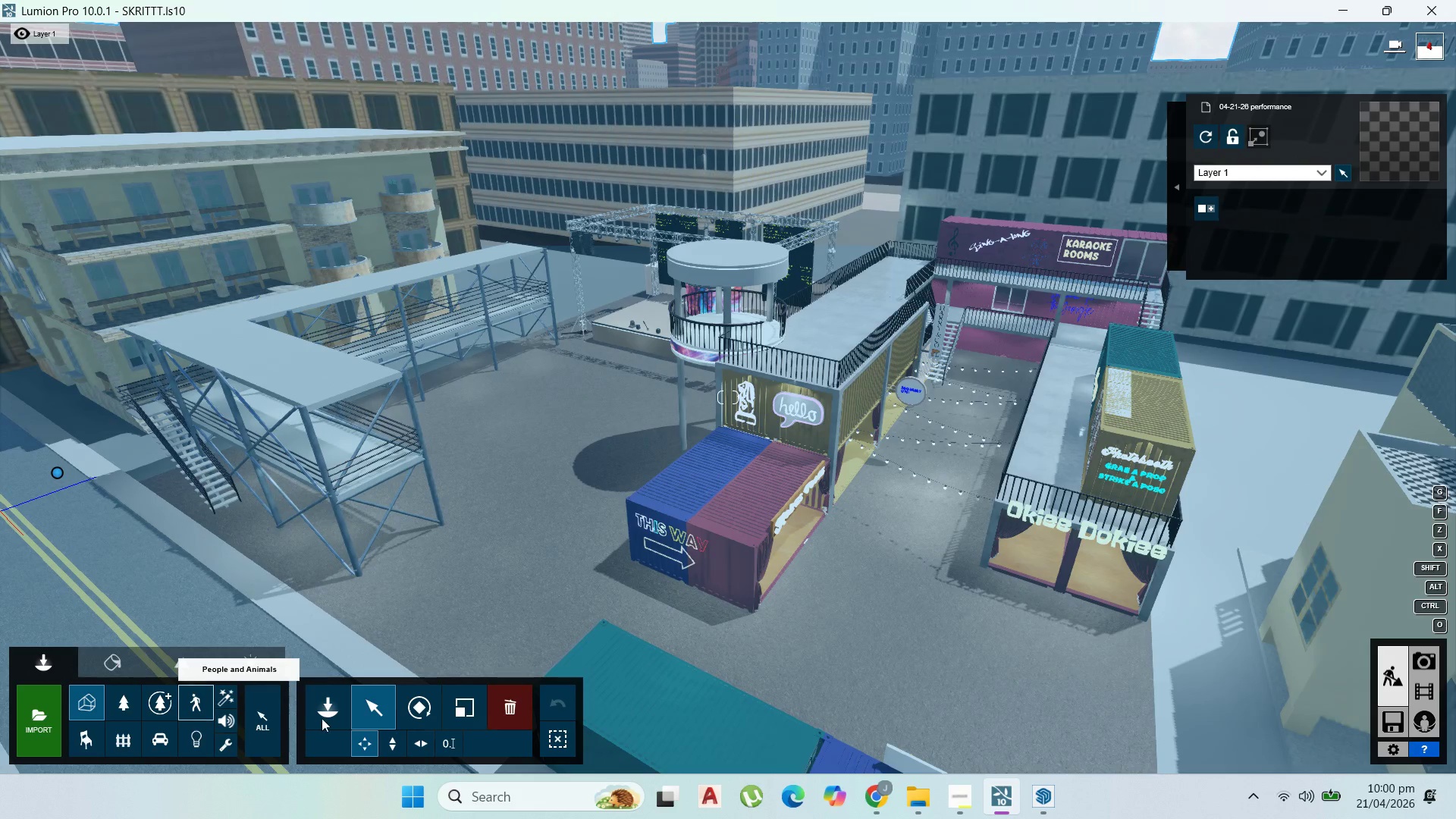 
left_click([332, 714])
 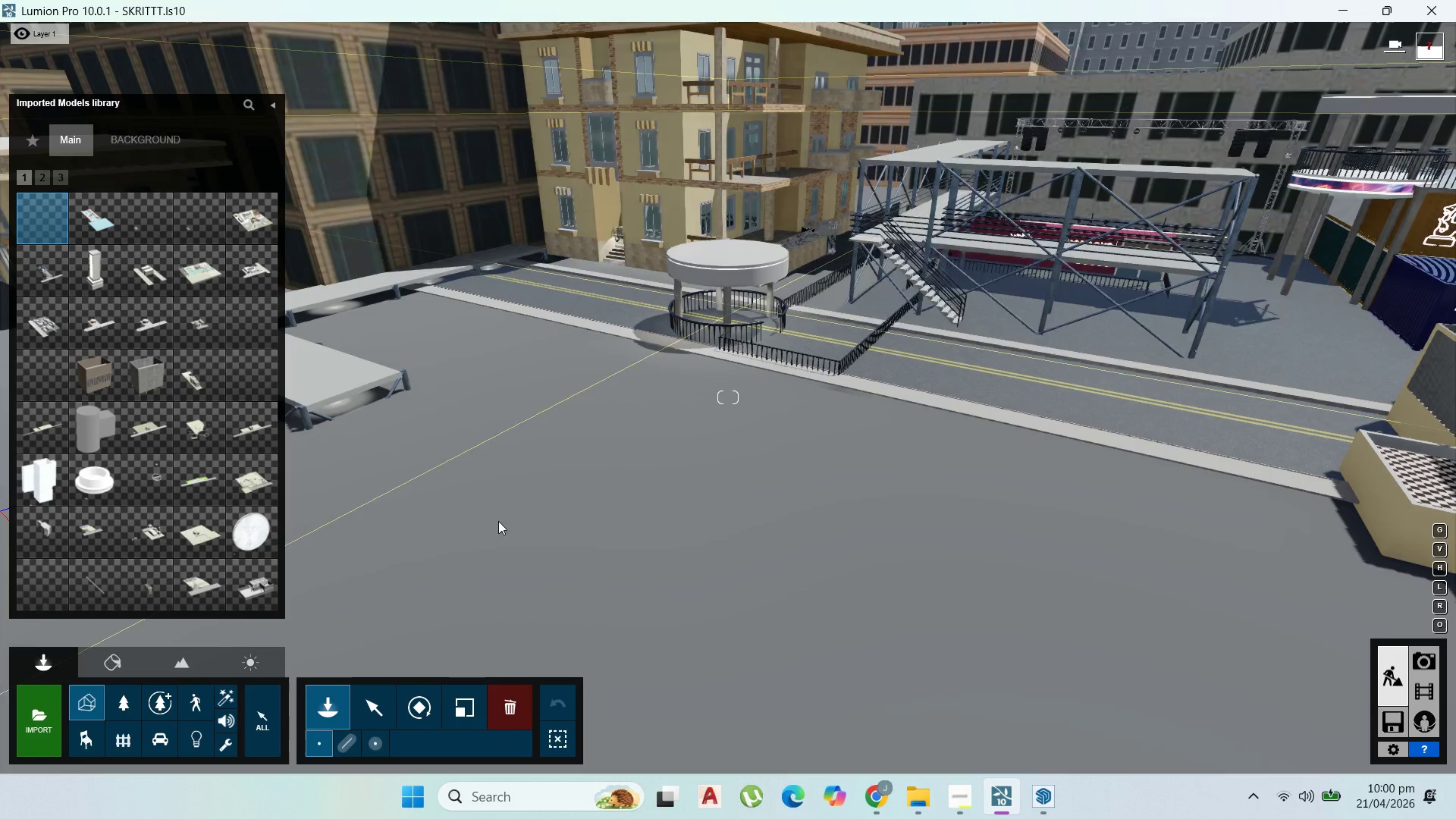 
left_click([193, 746])
 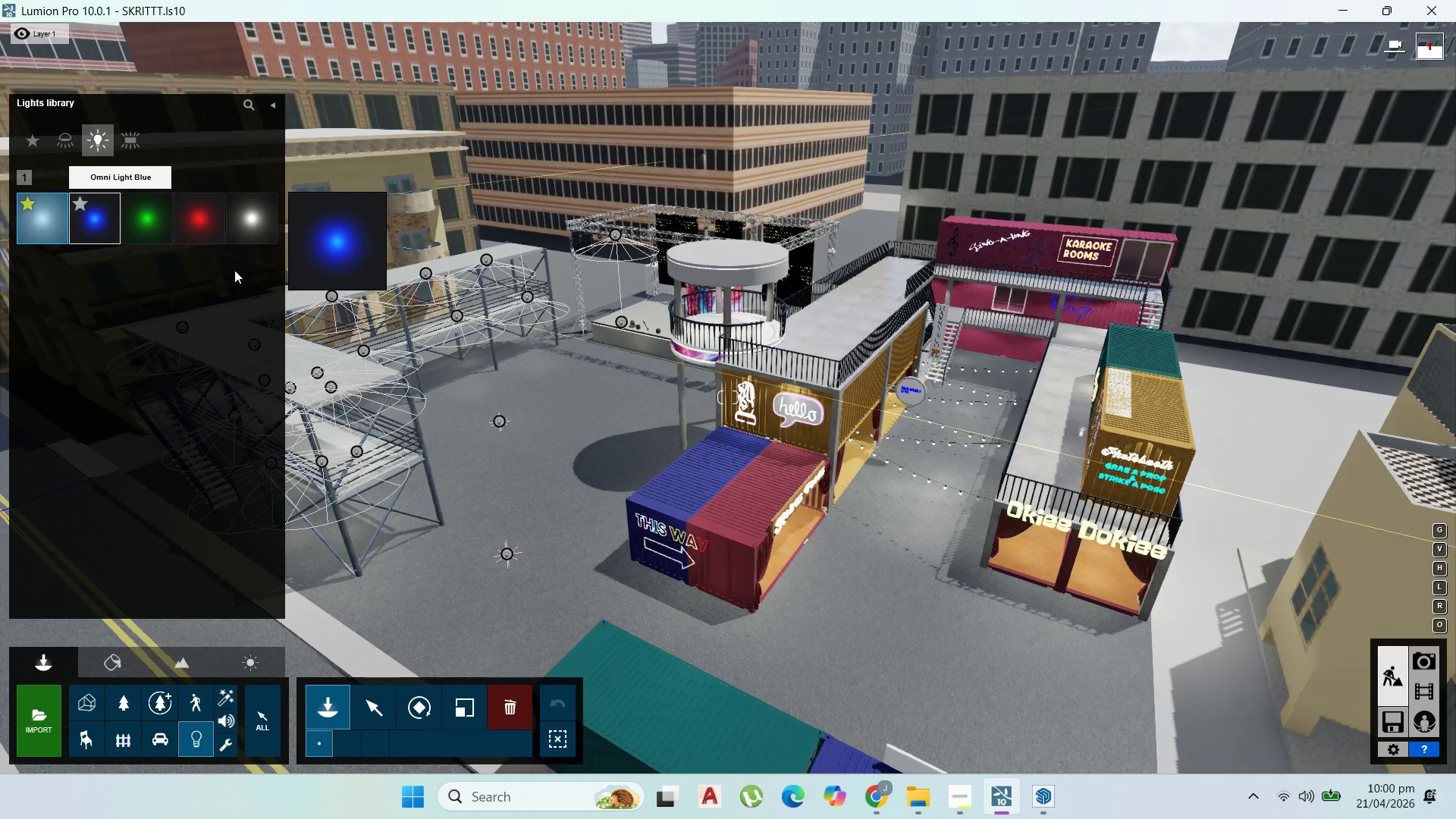 
left_click([843, 308])
 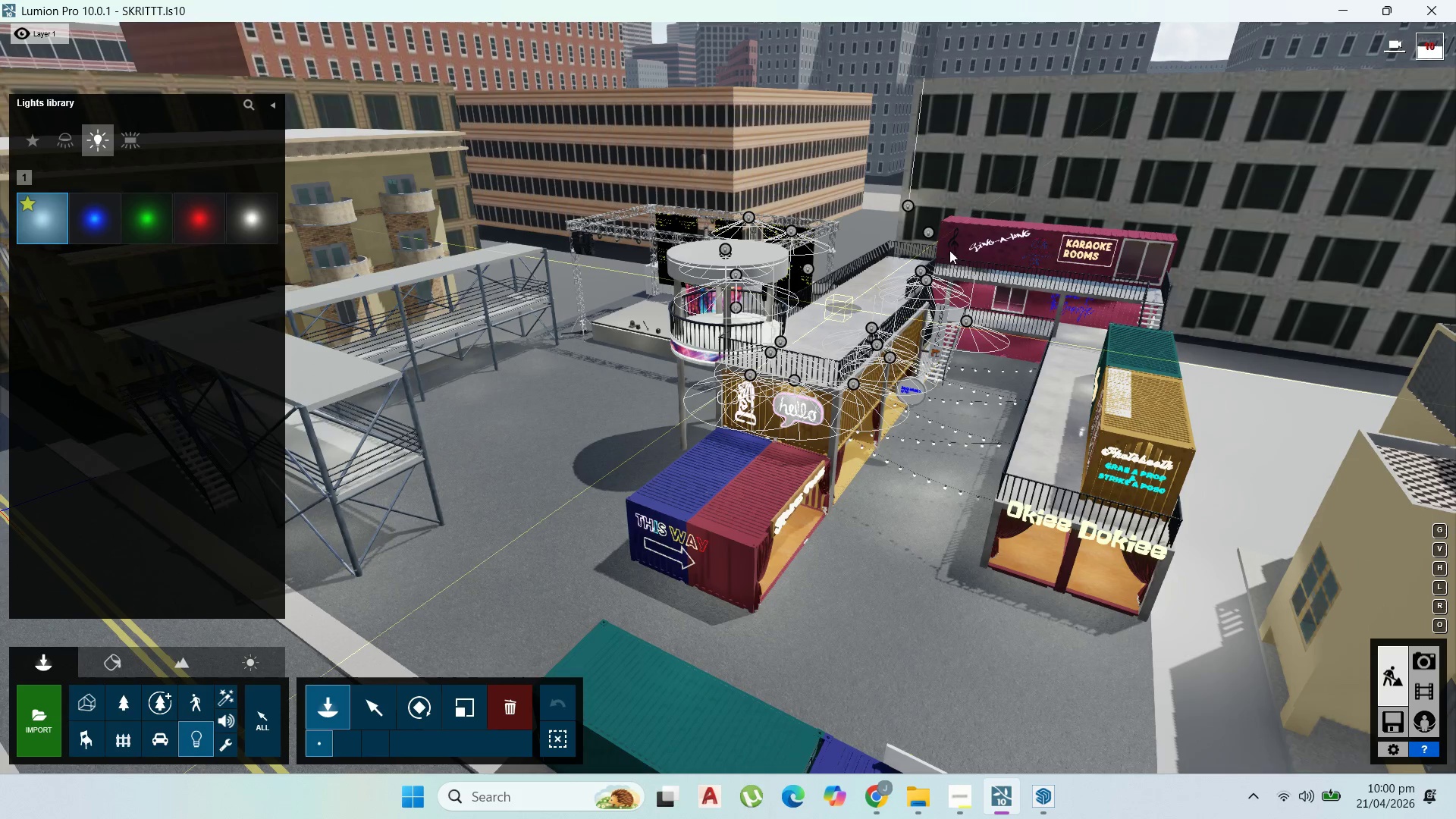 
left_click([968, 246])
 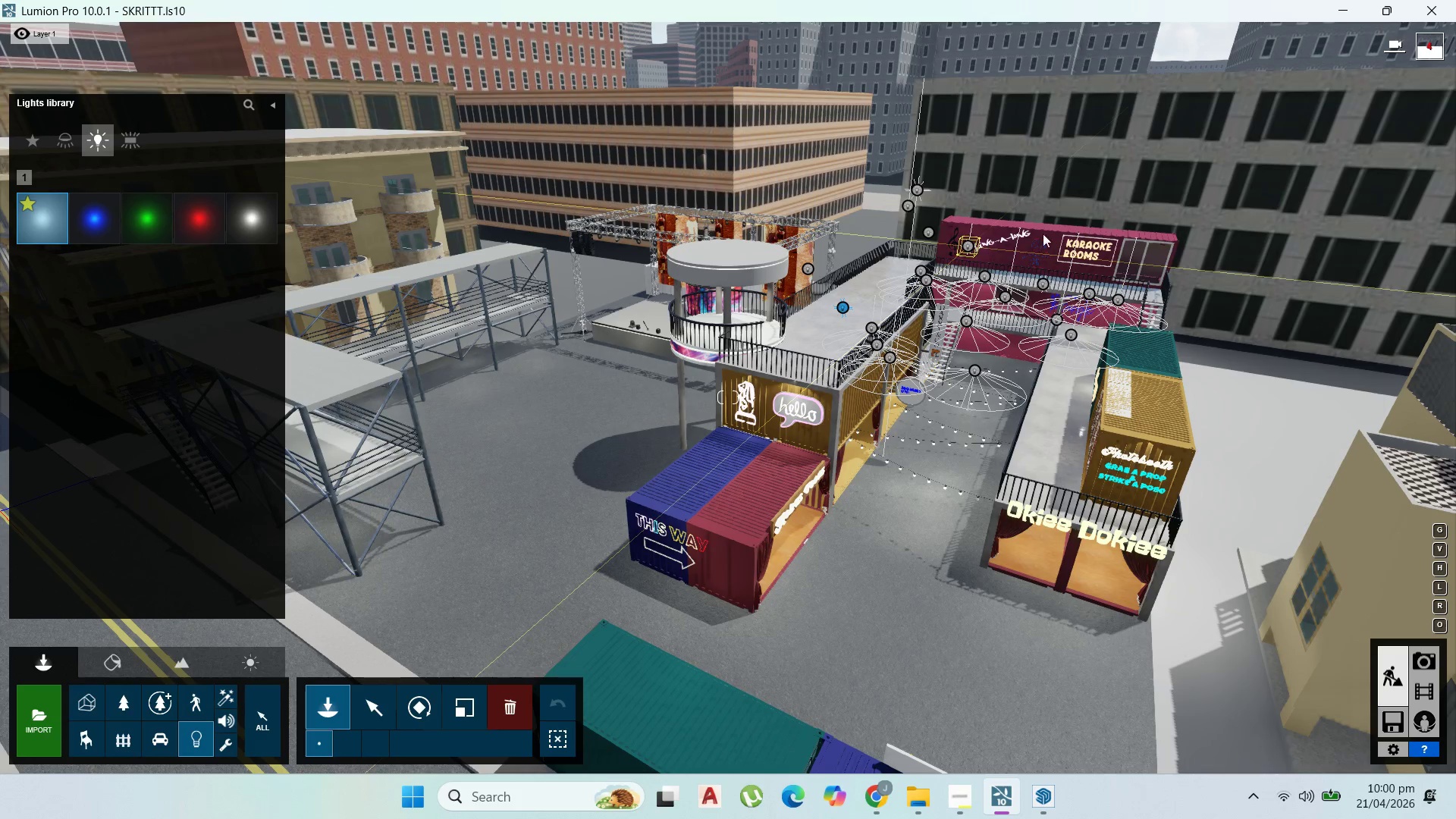 
left_click([1048, 233])
 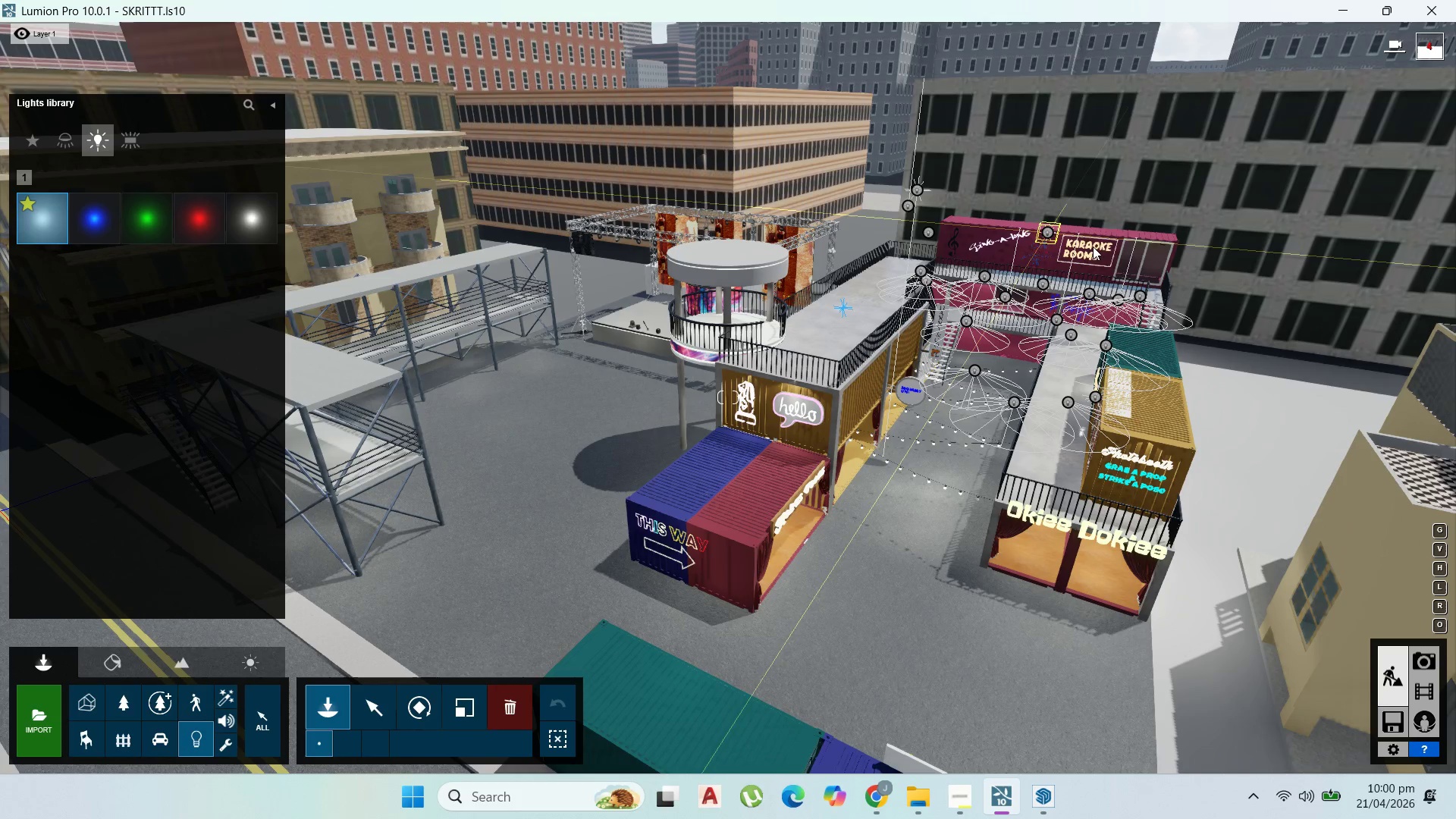 
left_click([1098, 248])
 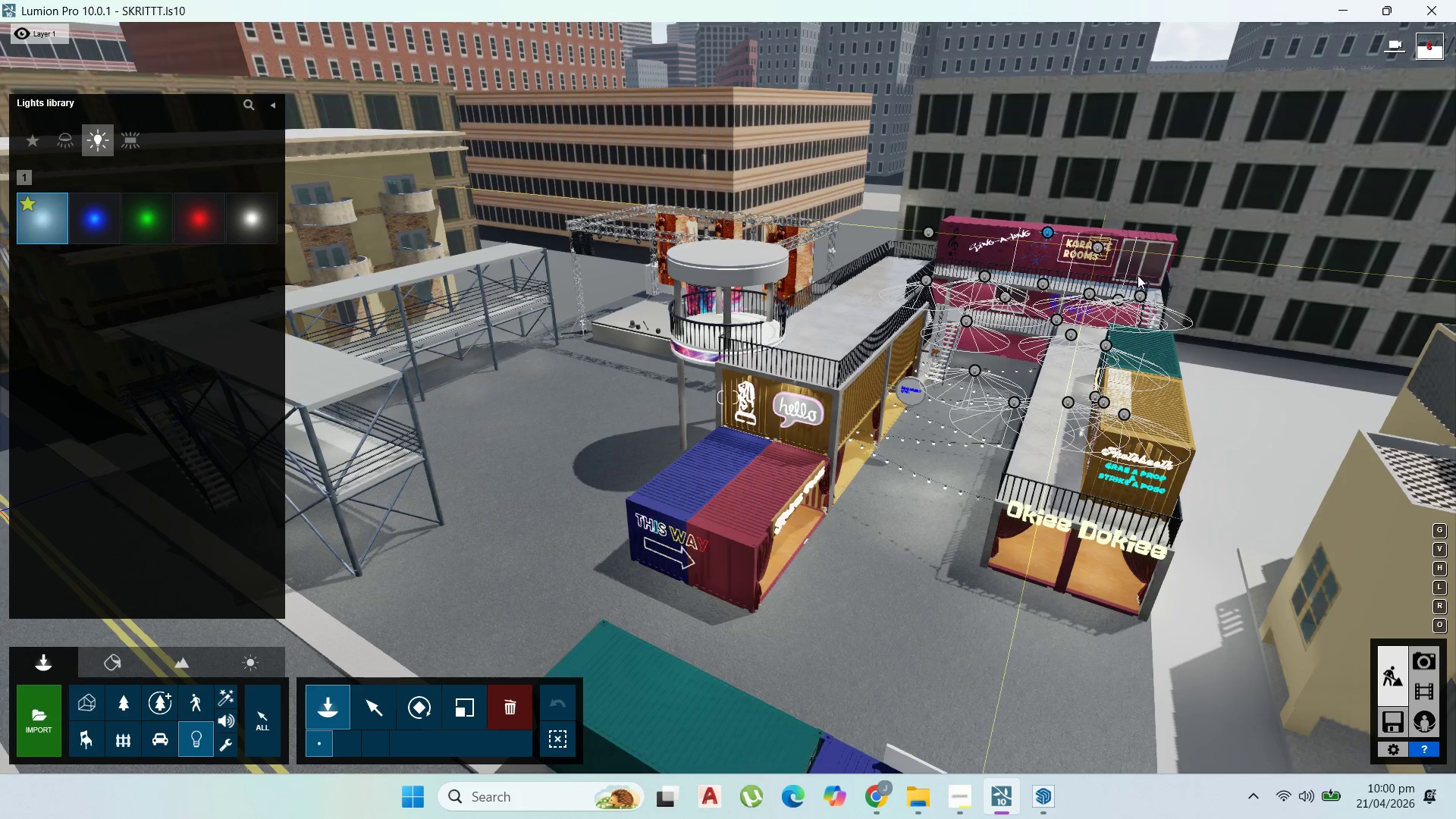 
left_click([1138, 275])
 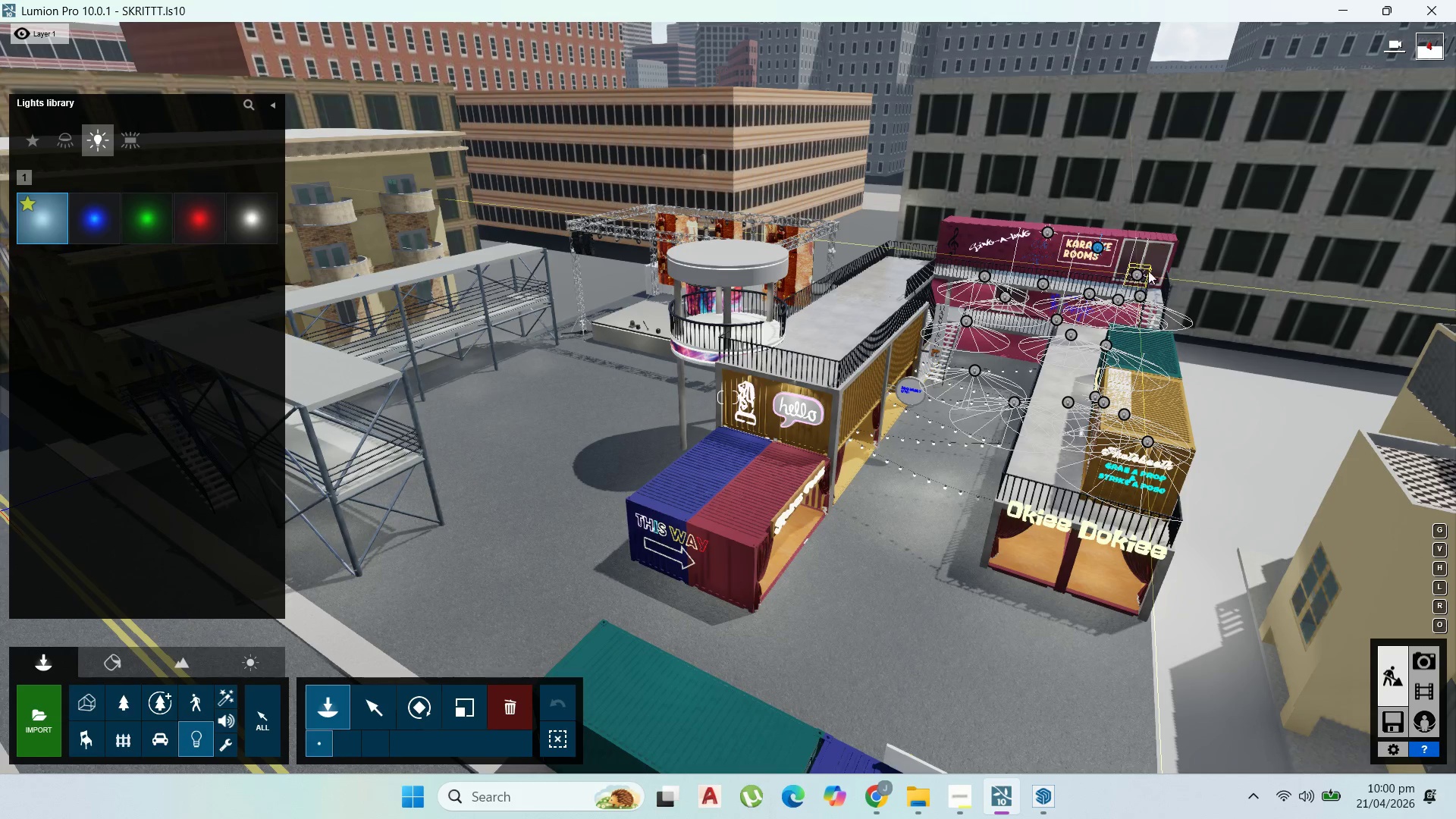 
left_click([1152, 261])
 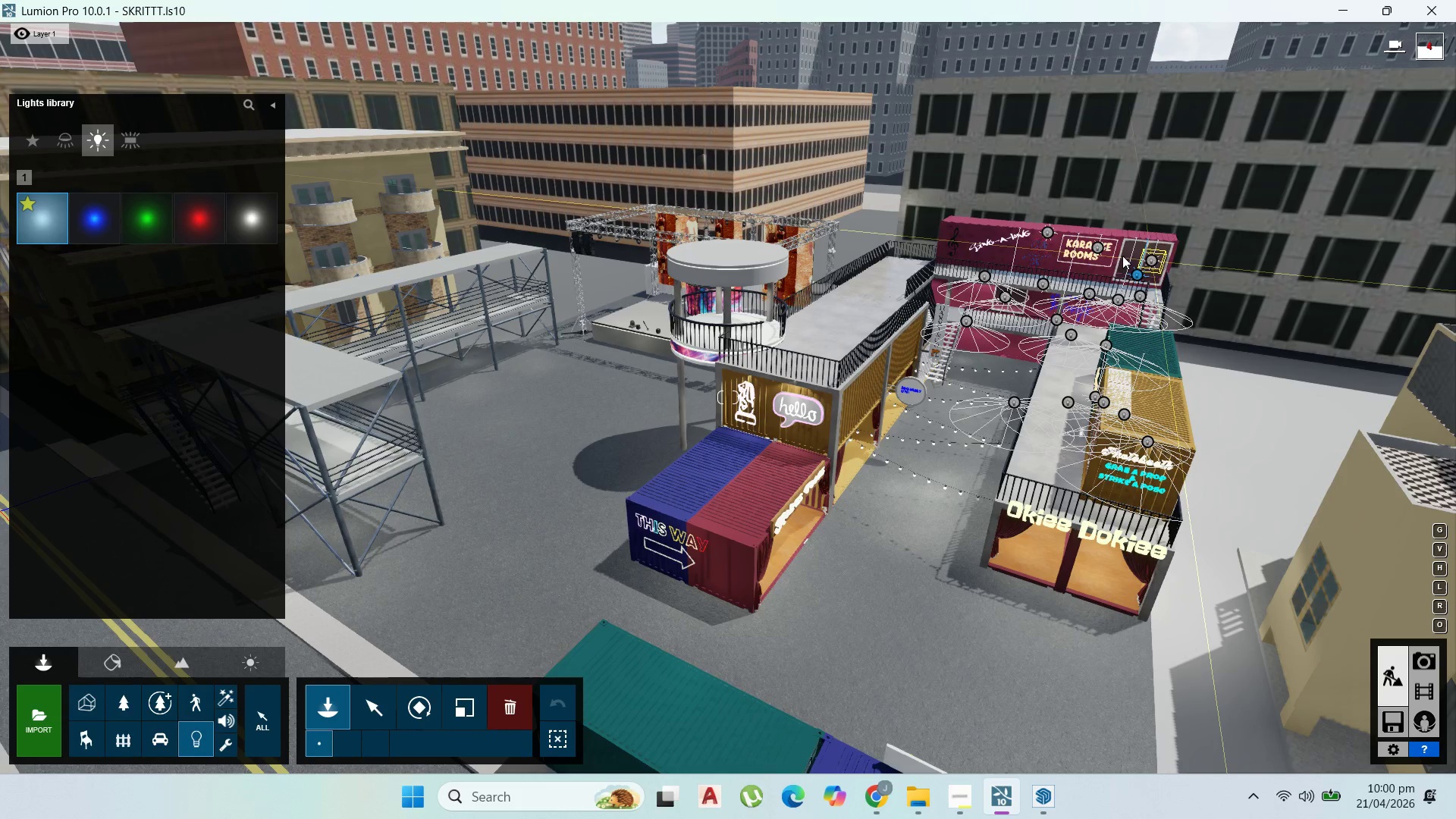 
left_click([1095, 256])
 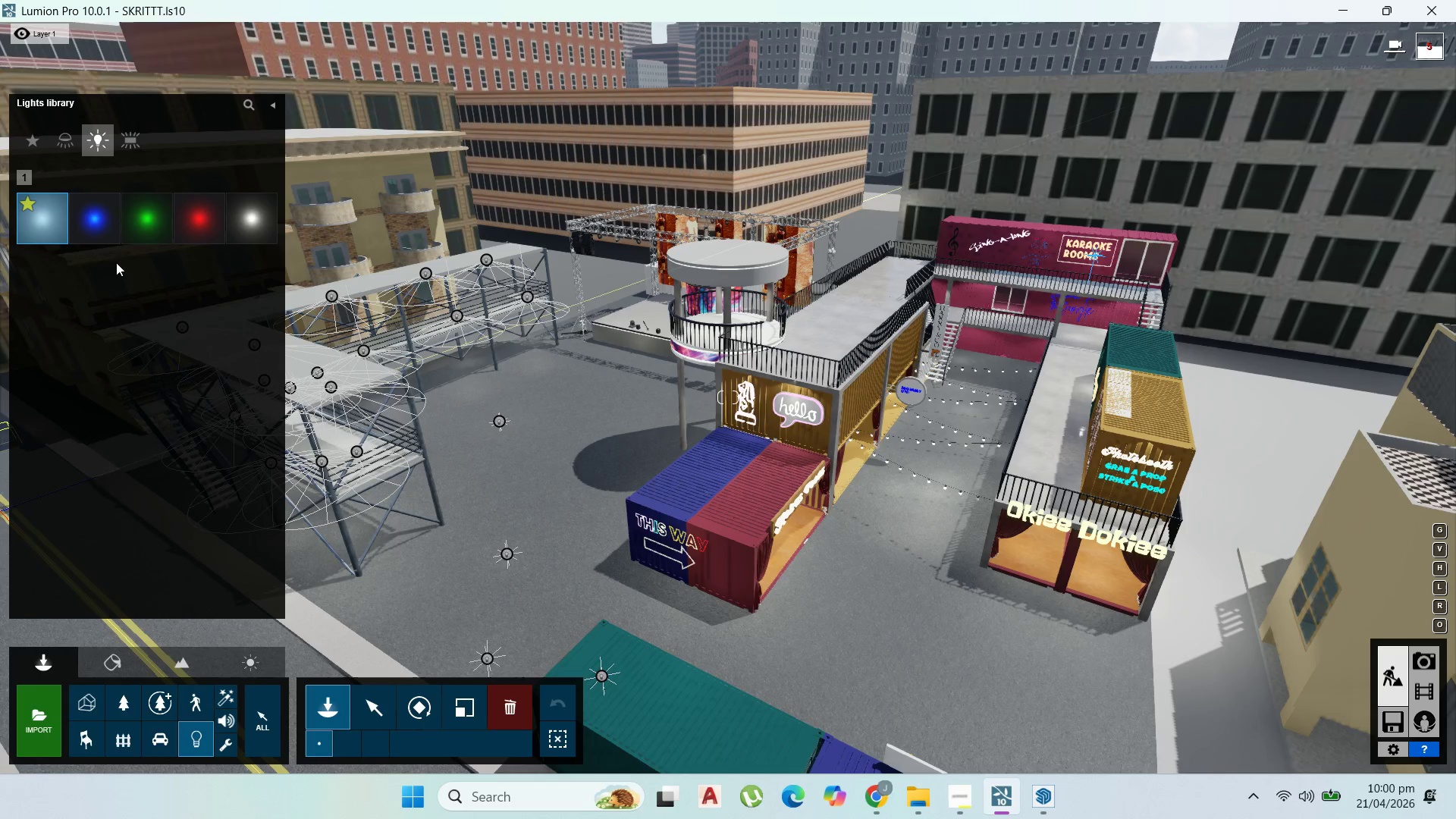 
left_click([64, 134])
 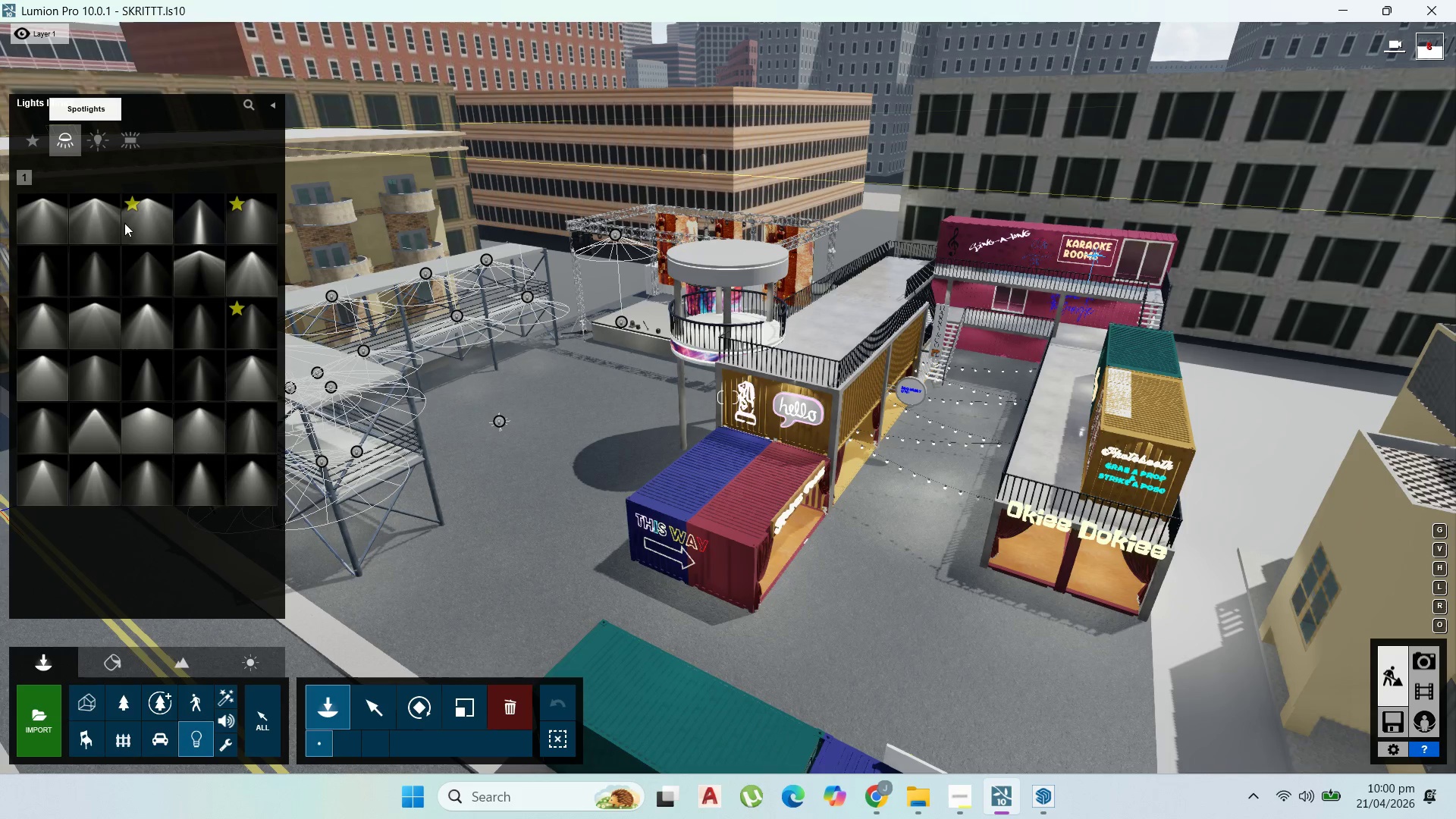 
left_click([162, 218])
 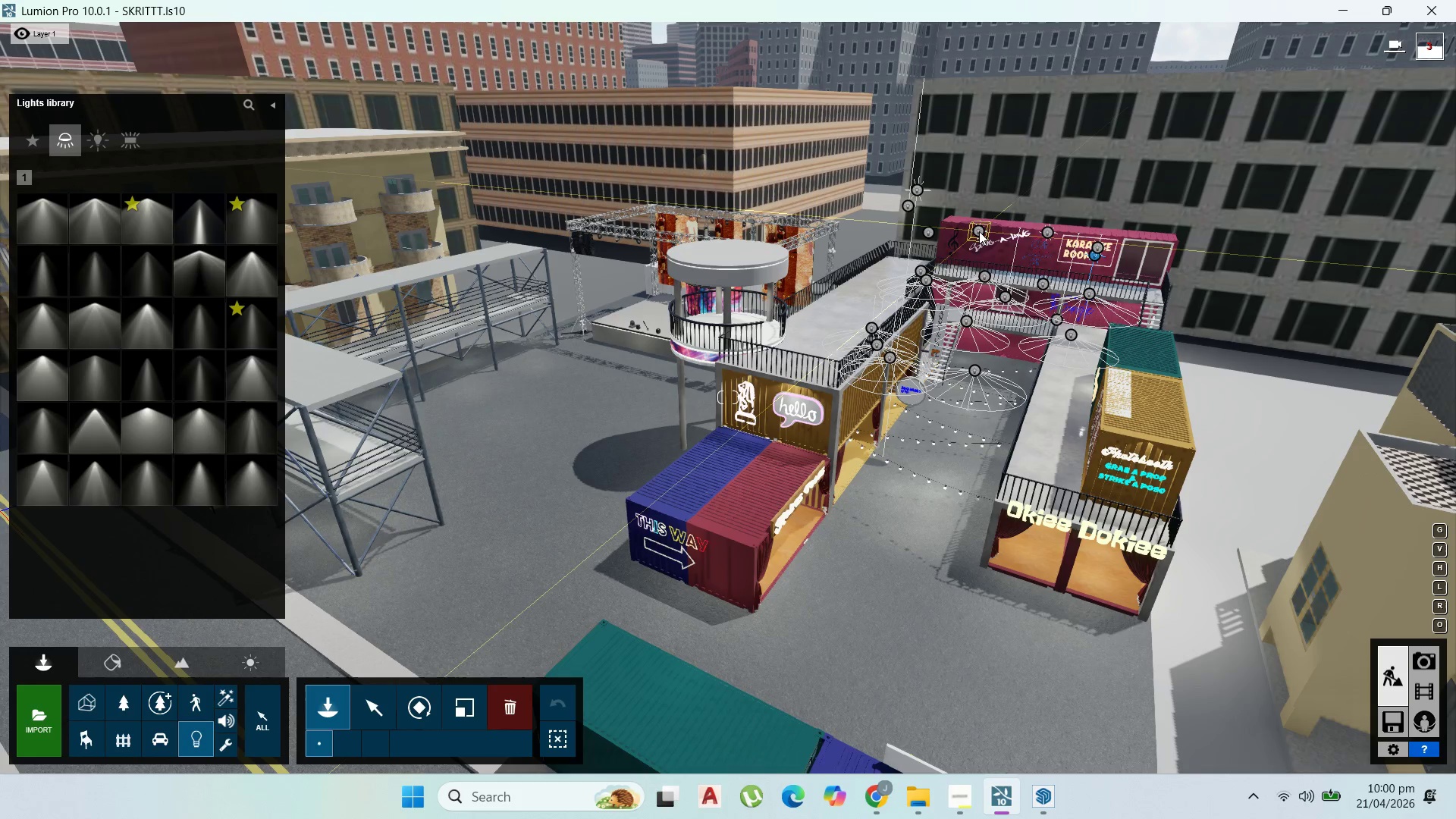 
left_click([979, 231])
 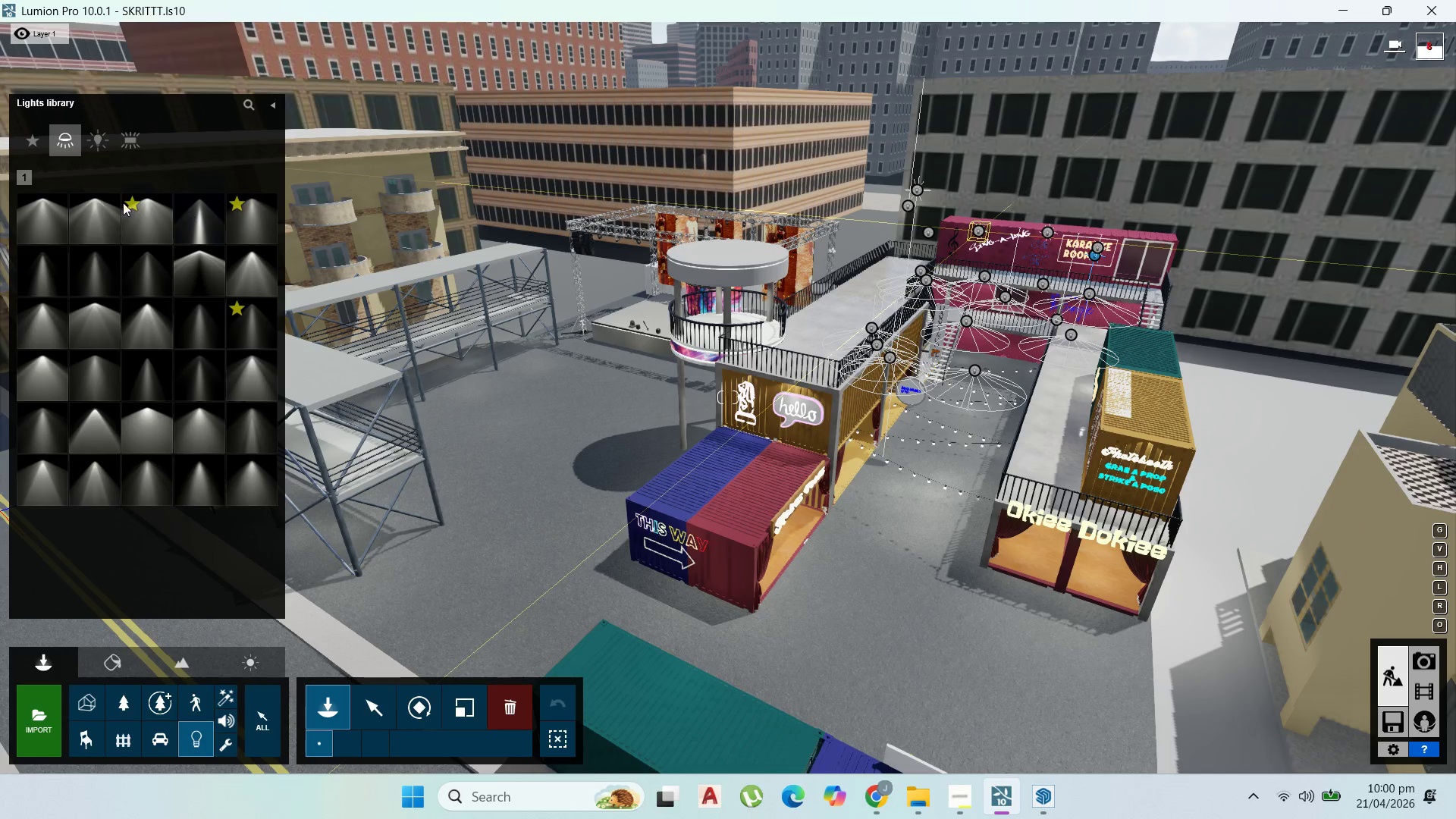 
left_click([137, 209])
 